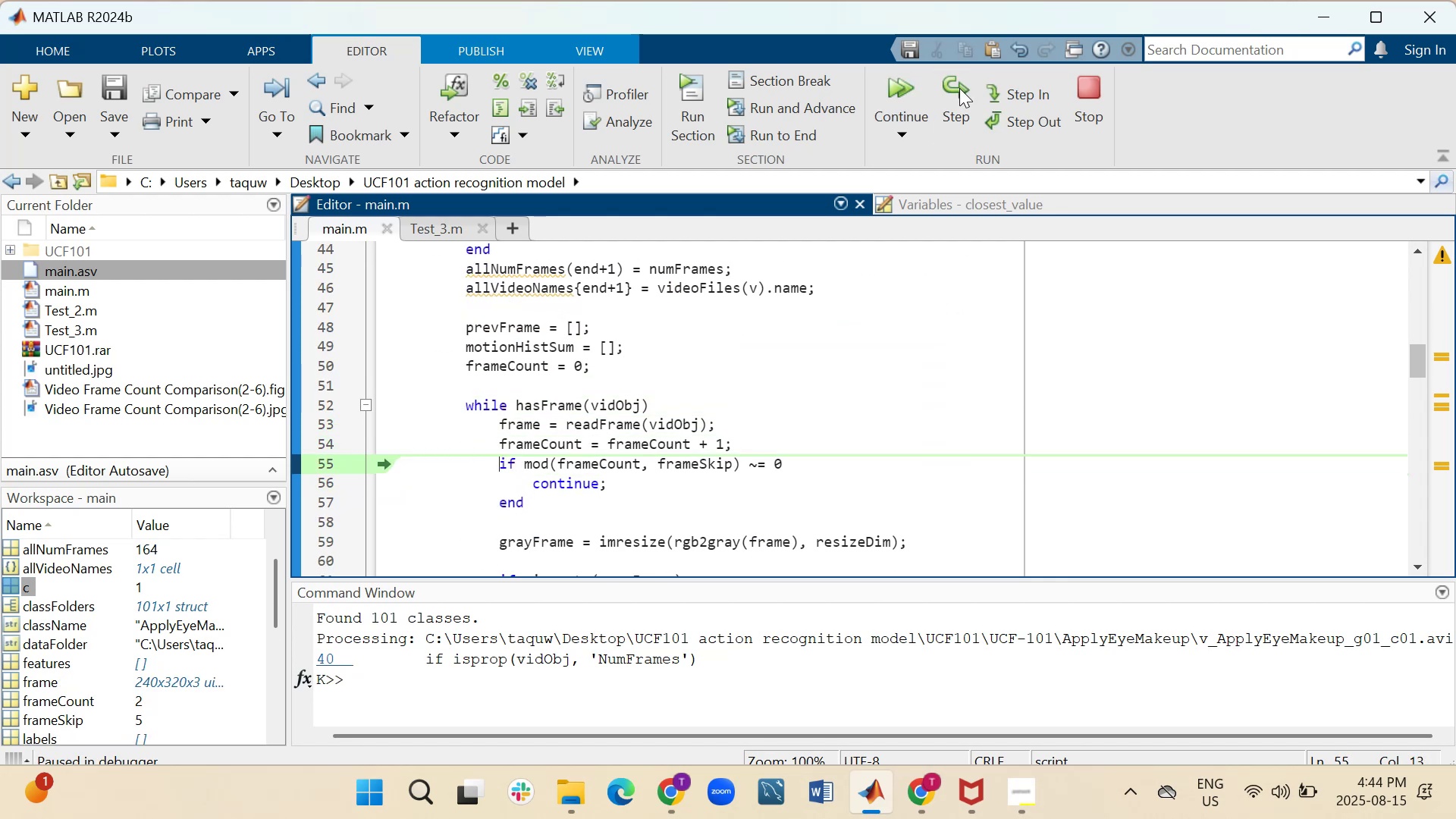 
double_click([959, 88])
 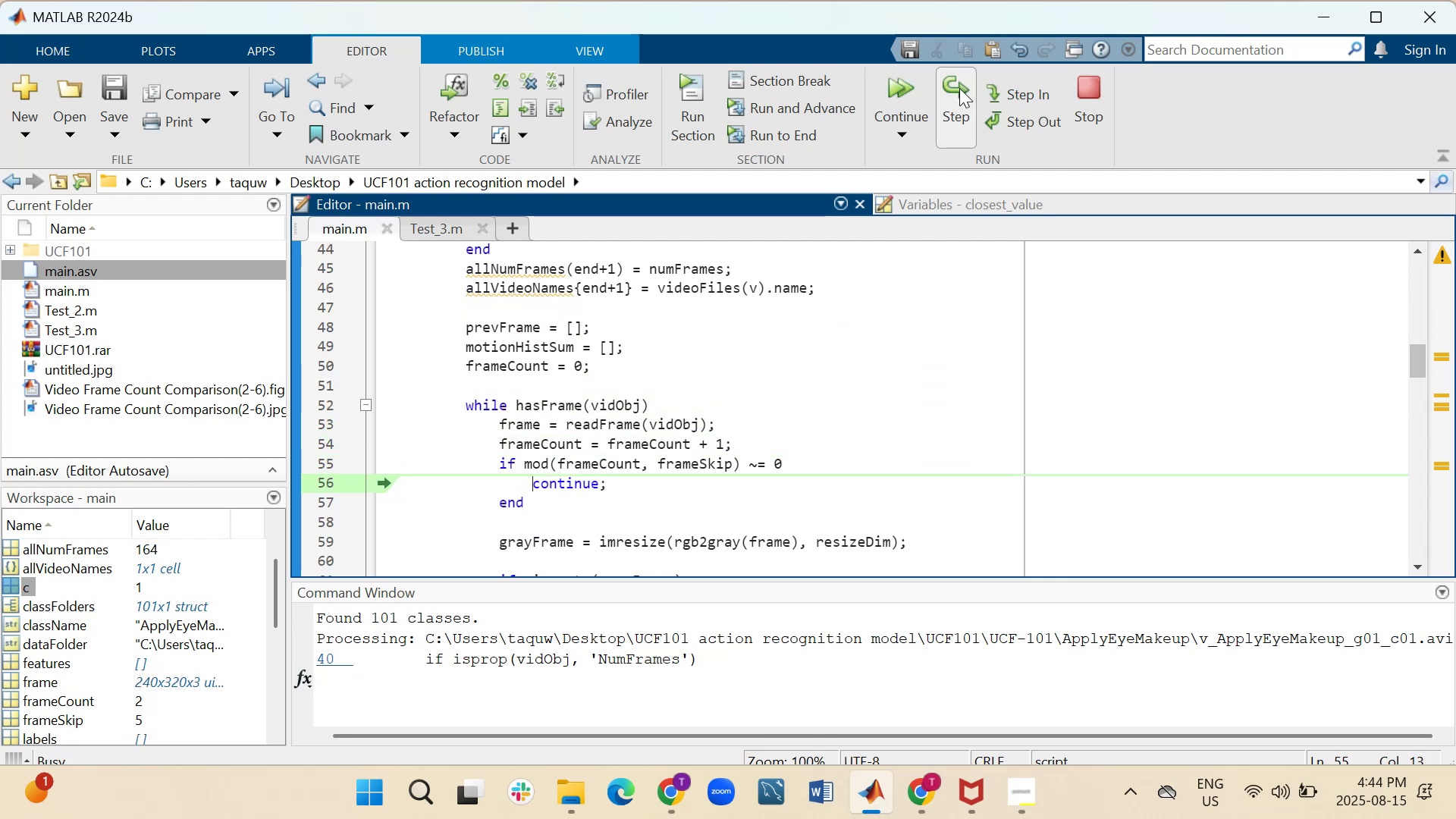 
triple_click([959, 88])
 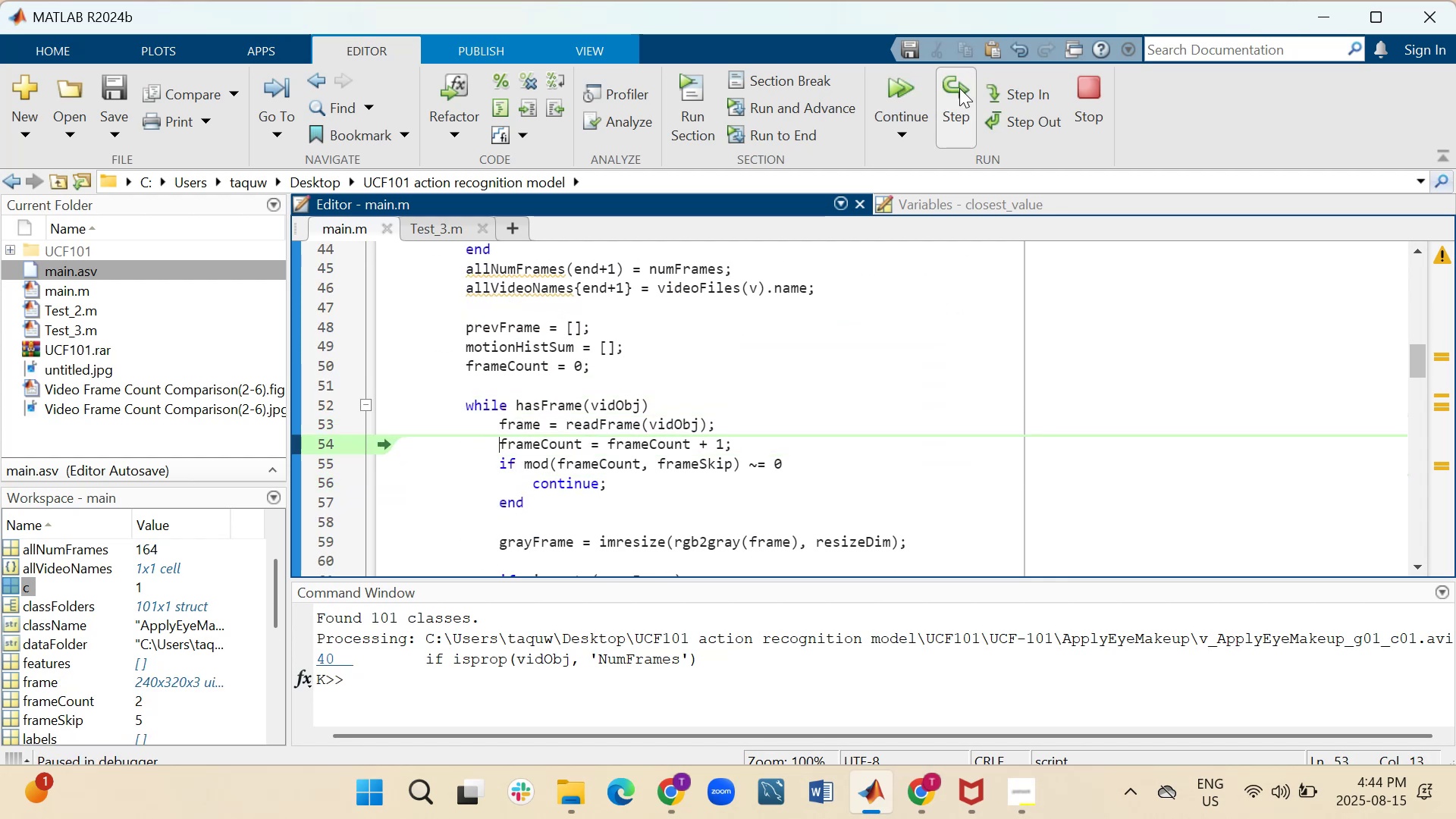 
triple_click([959, 88])
 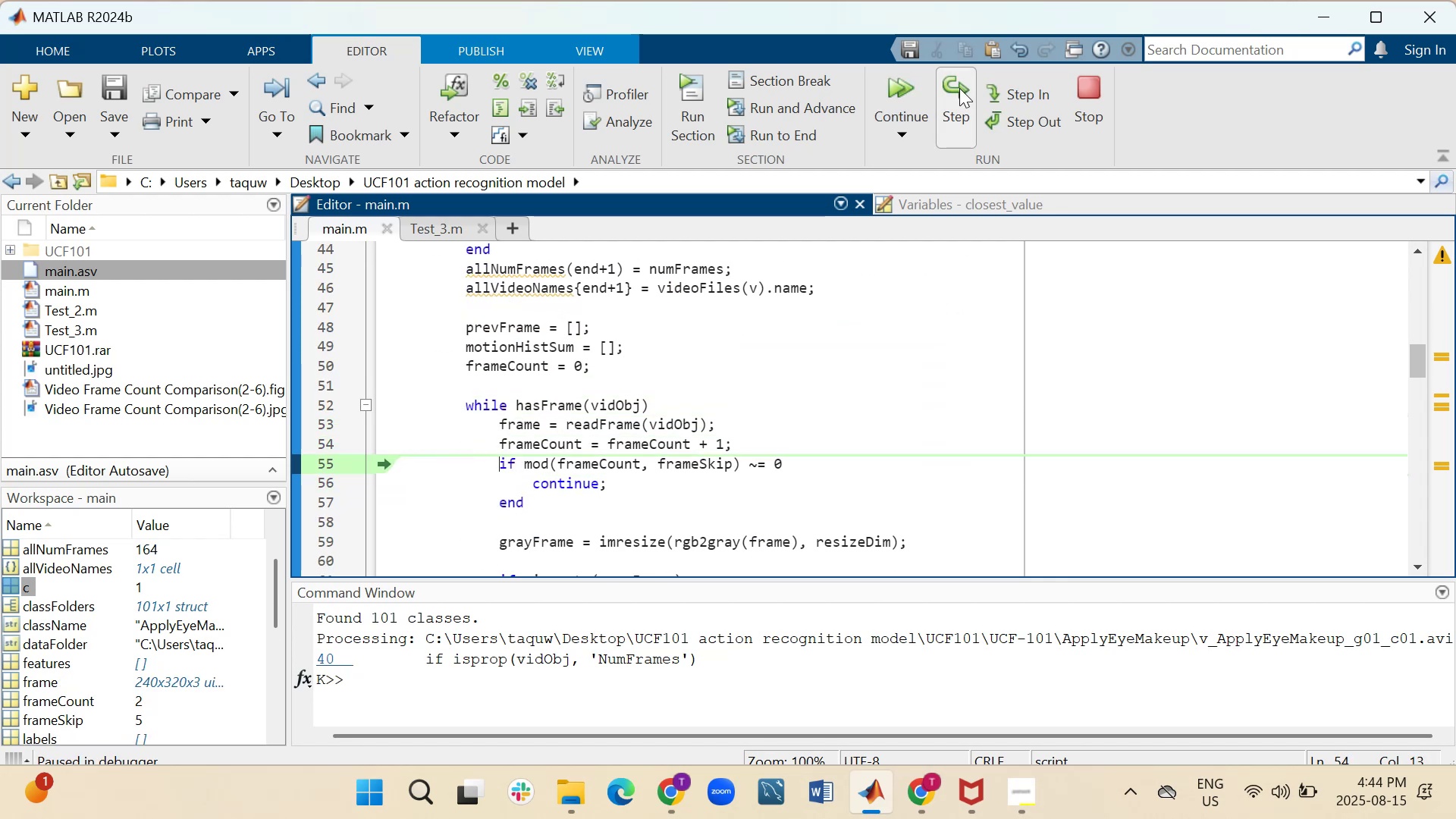 
triple_click([959, 88])
 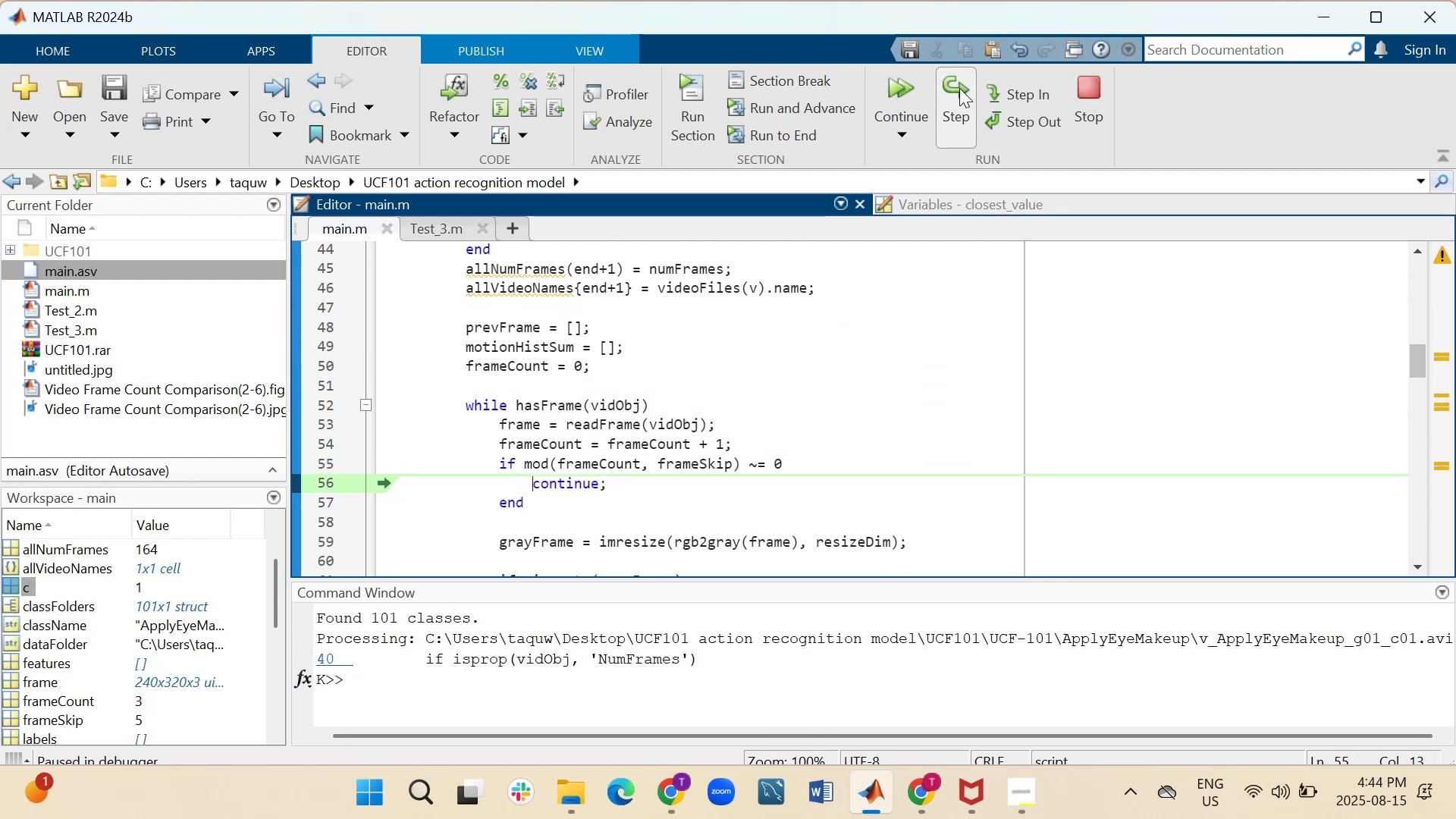 
triple_click([959, 88])
 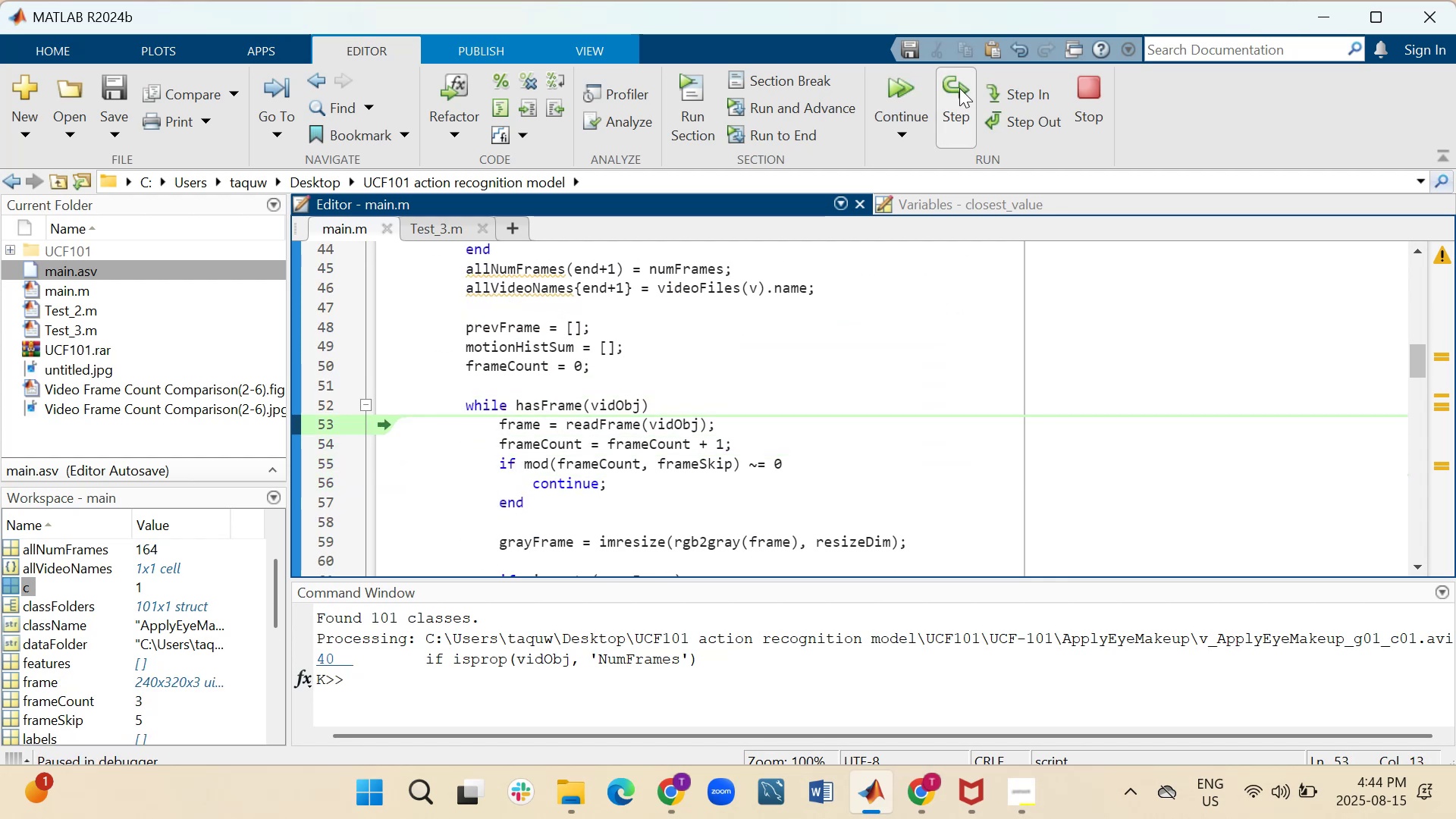 
left_click([959, 88])
 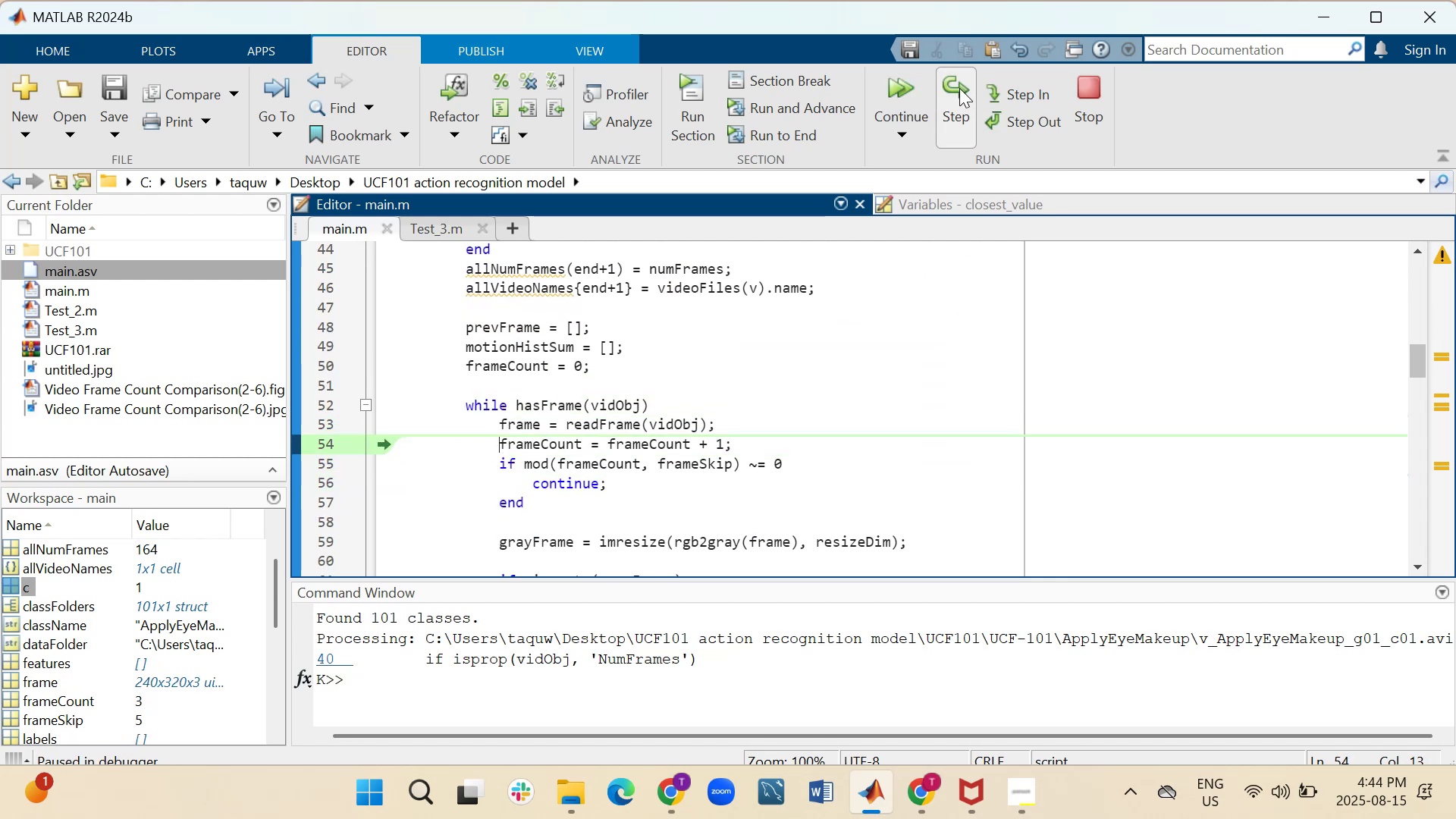 
left_click([959, 88])
 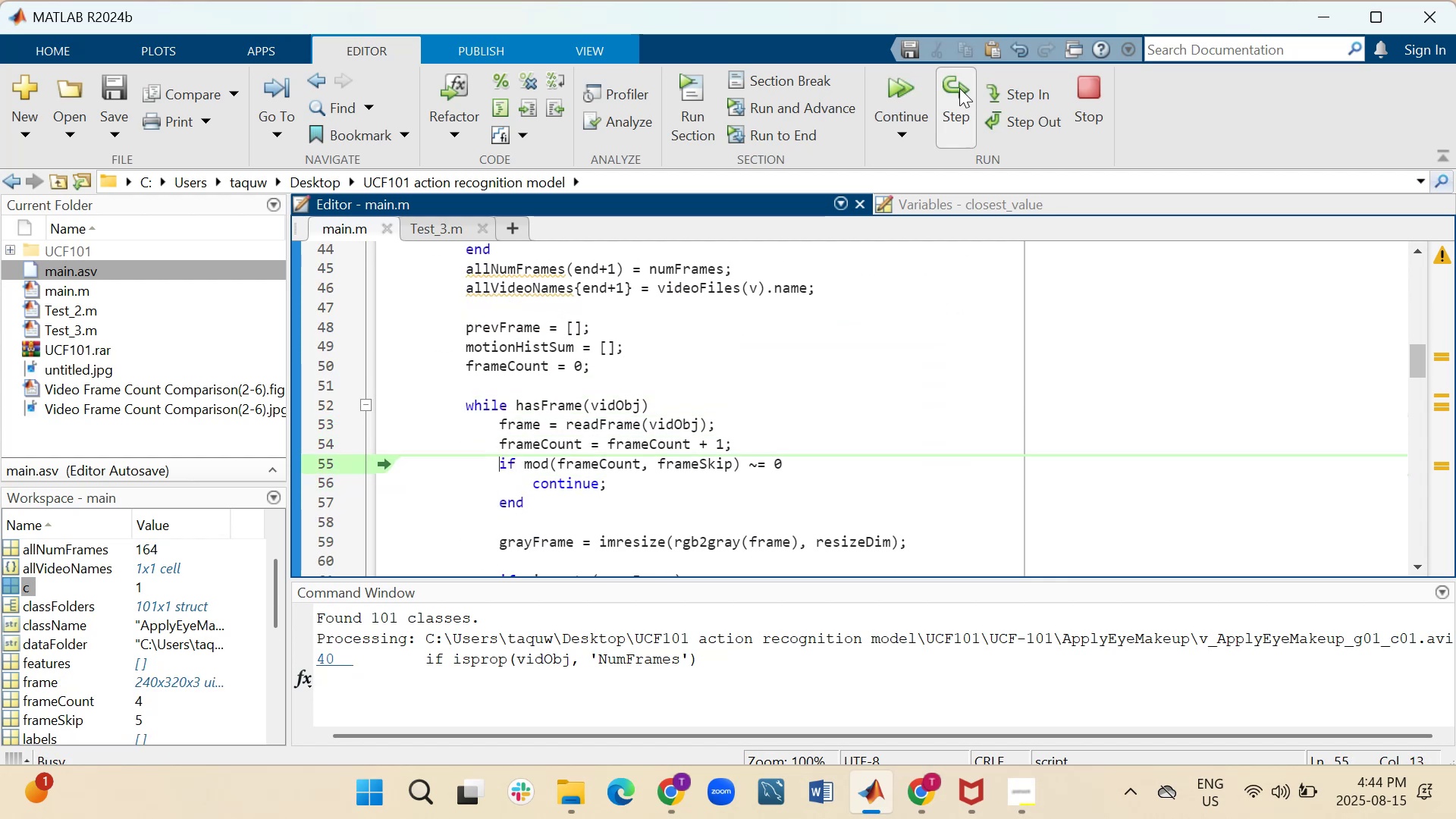 
double_click([959, 88])
 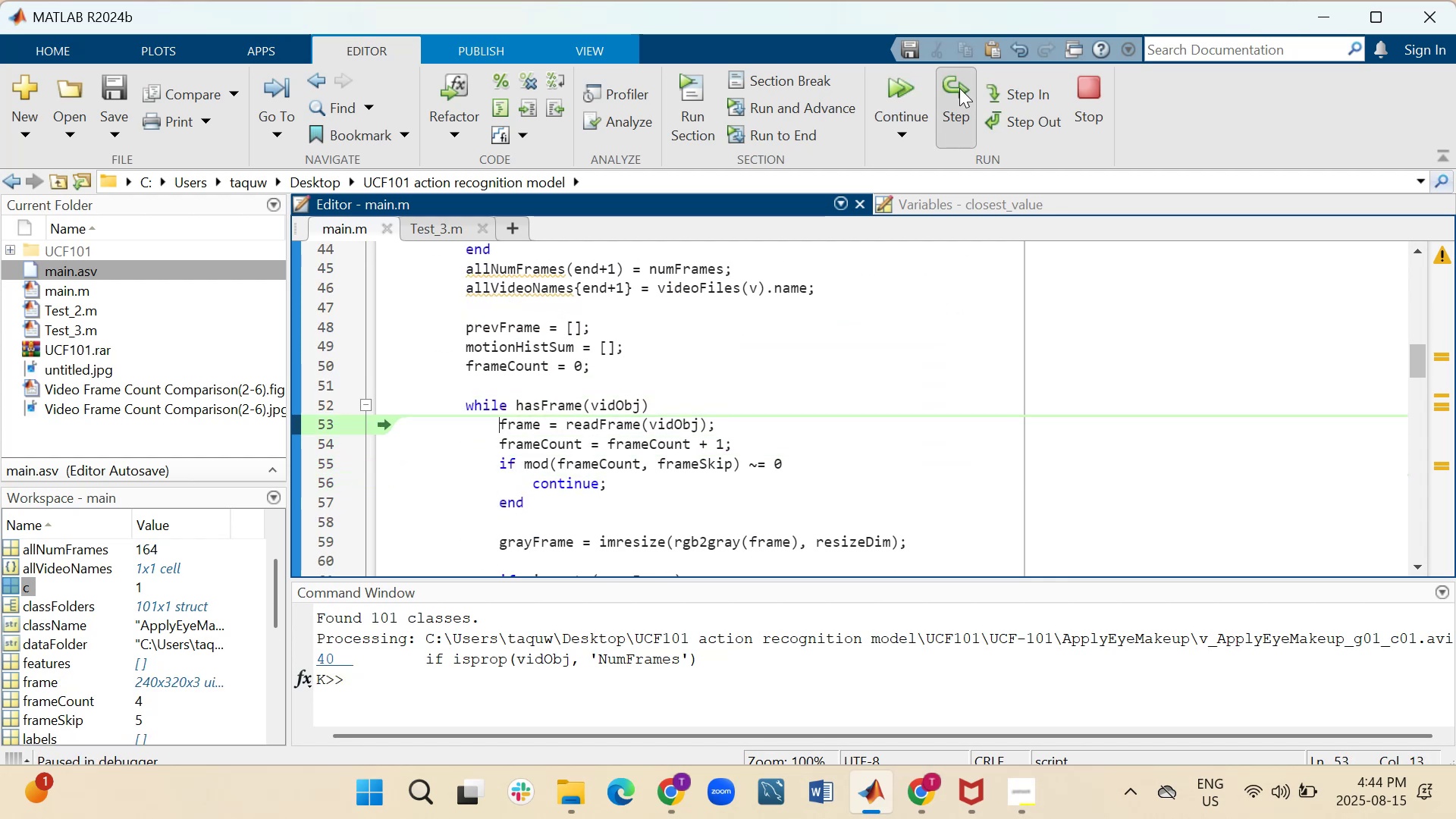 
triple_click([959, 88])
 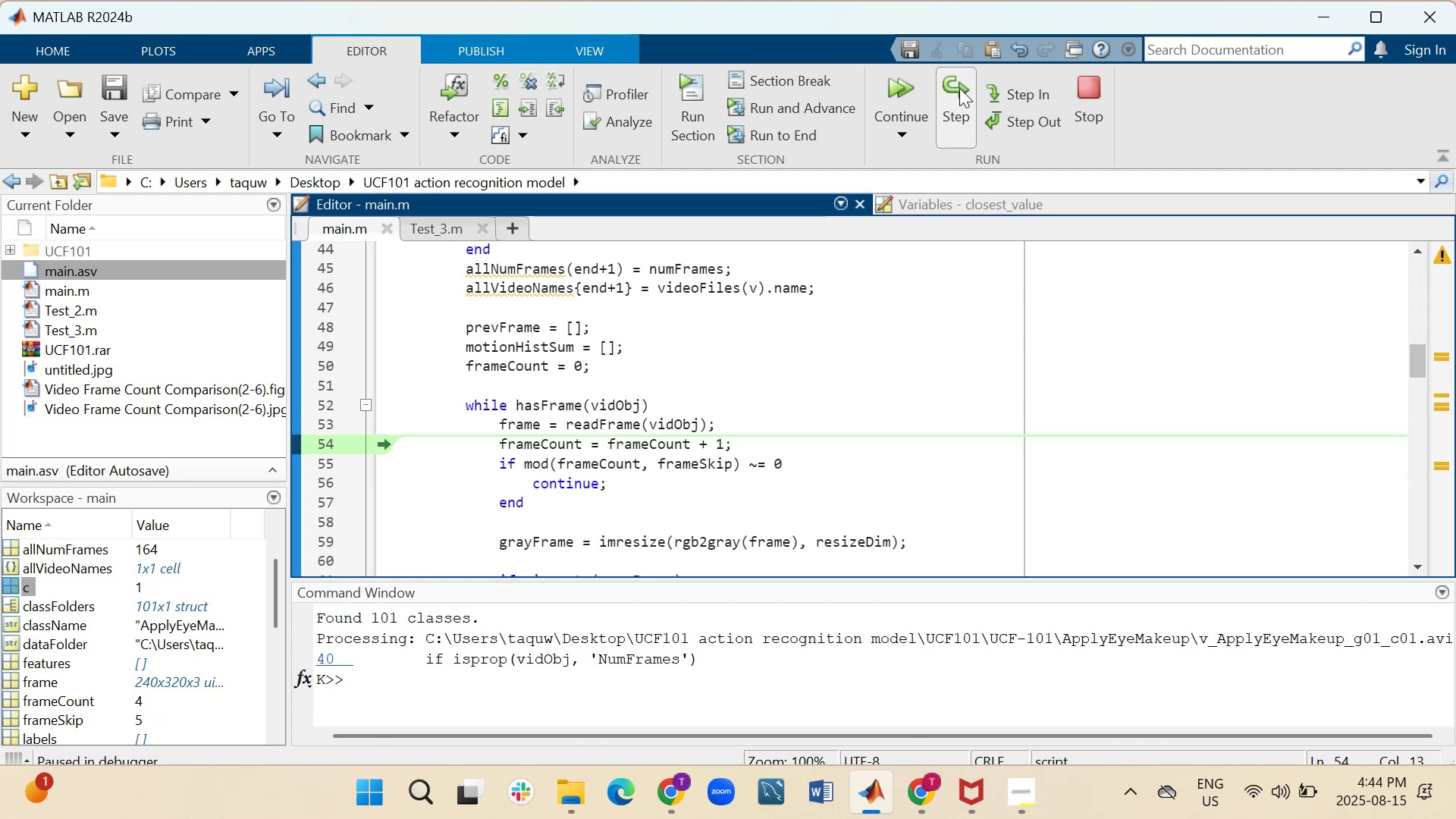 
left_click([959, 88])
 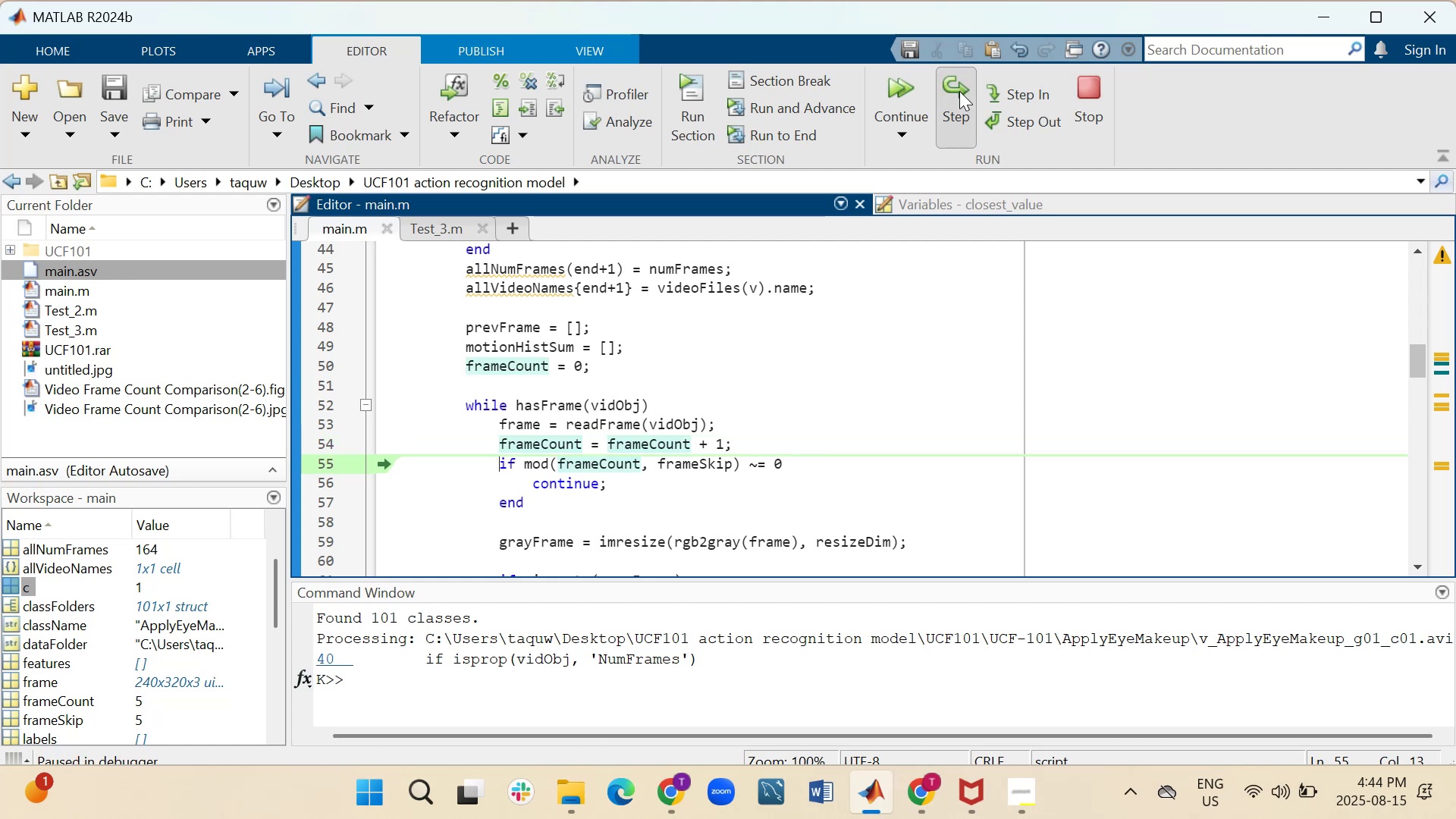 
triple_click([959, 92])
 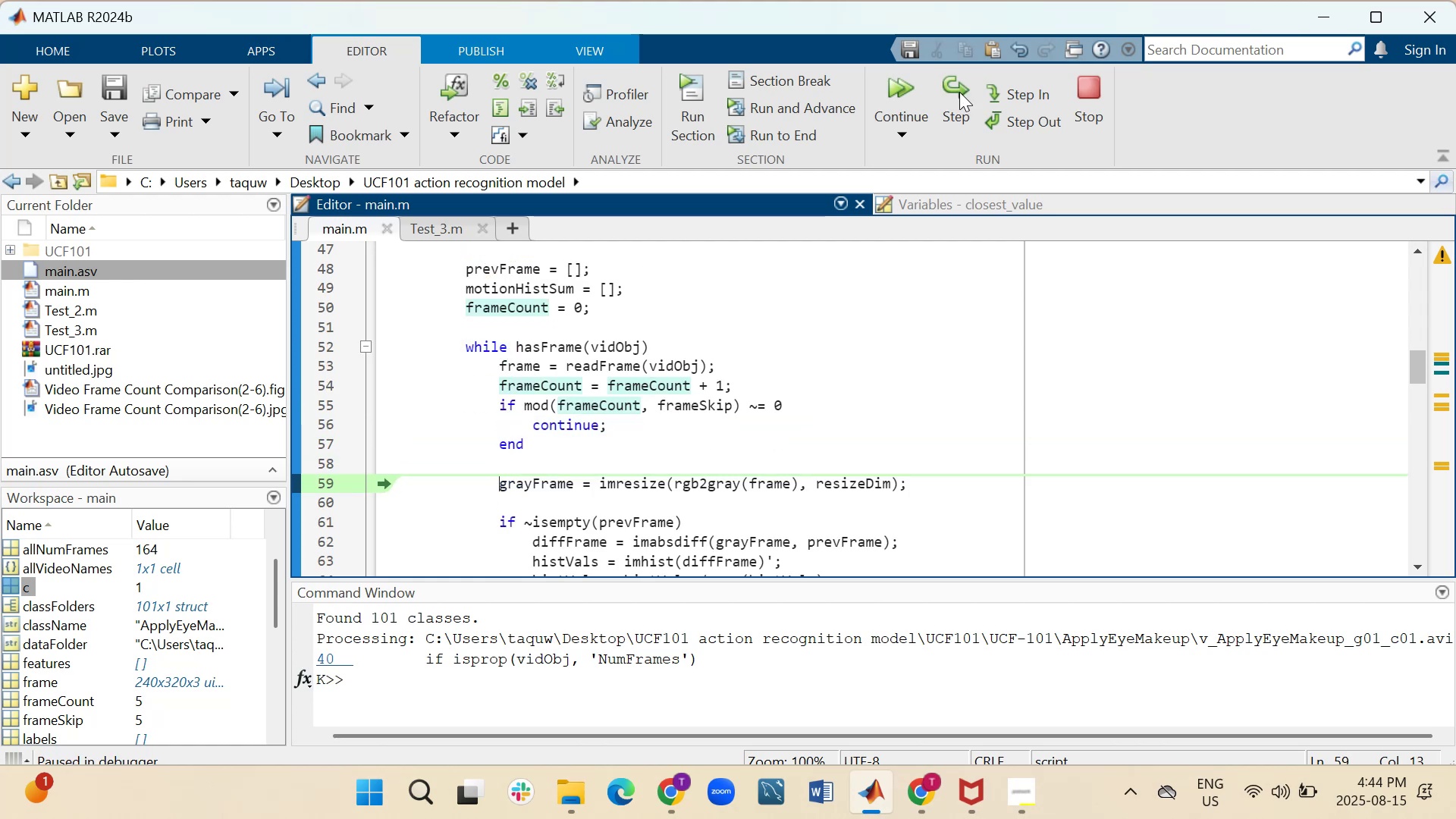 
triple_click([959, 92])
 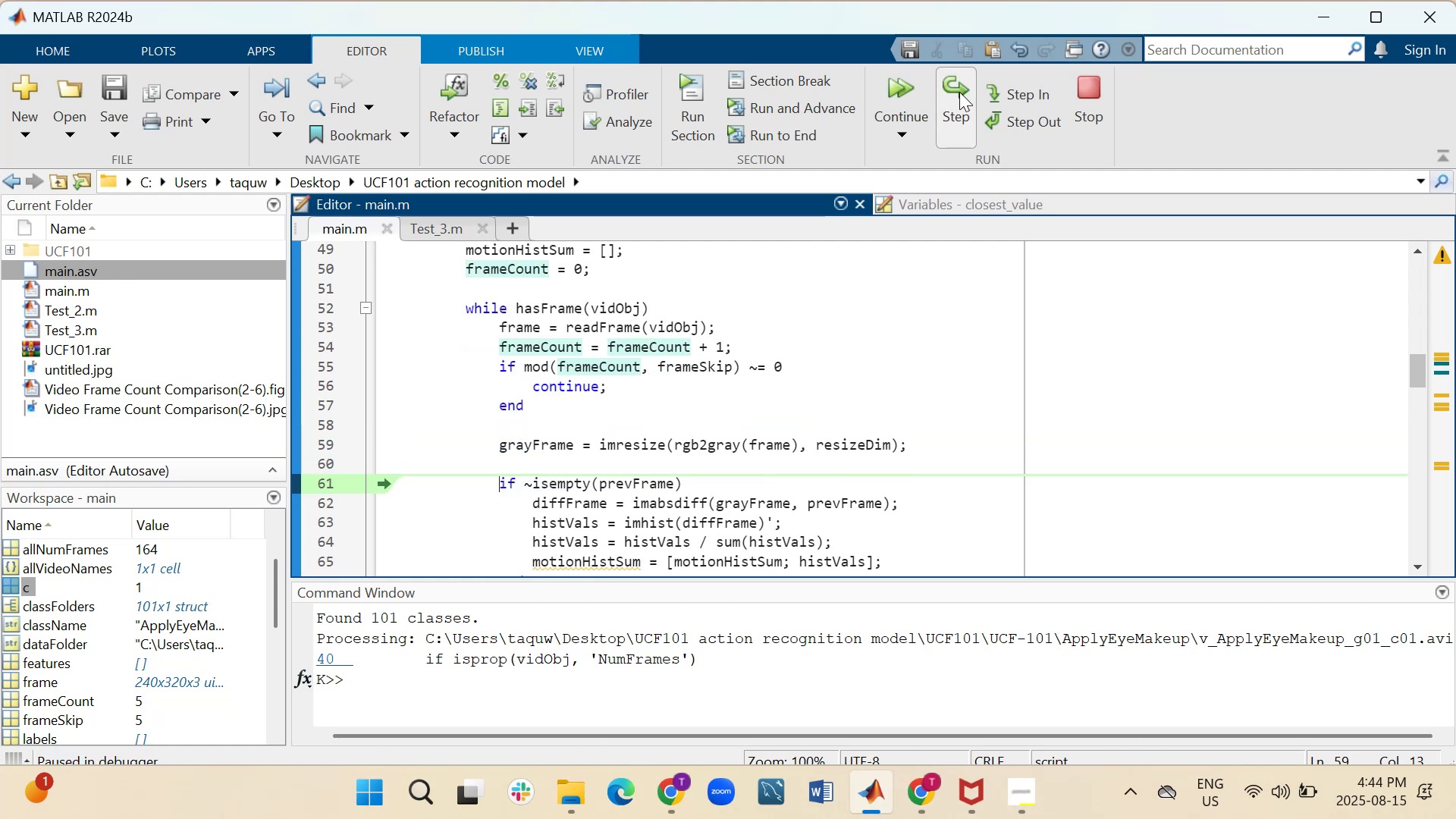 
triple_click([959, 92])
 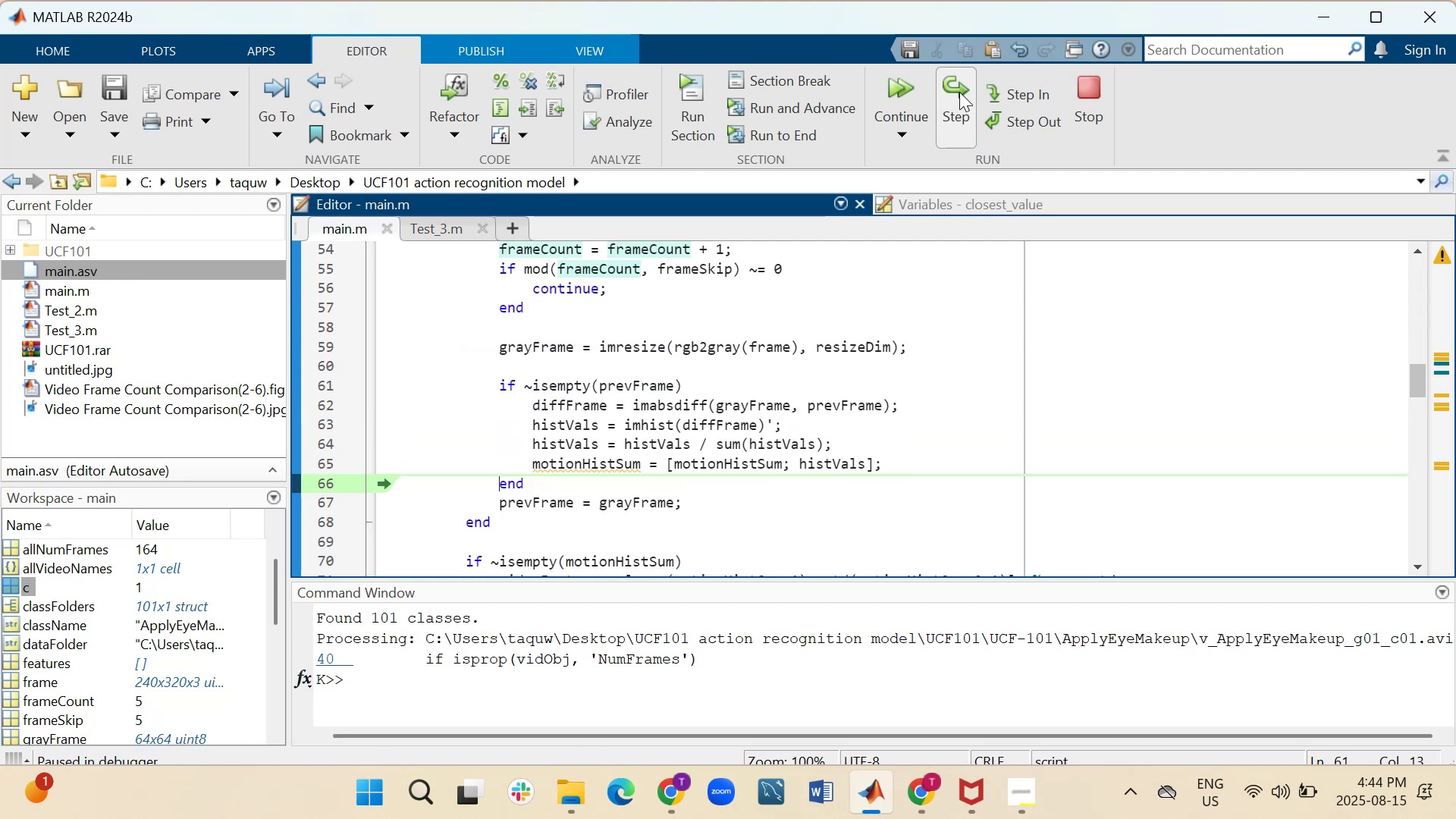 
triple_click([959, 92])
 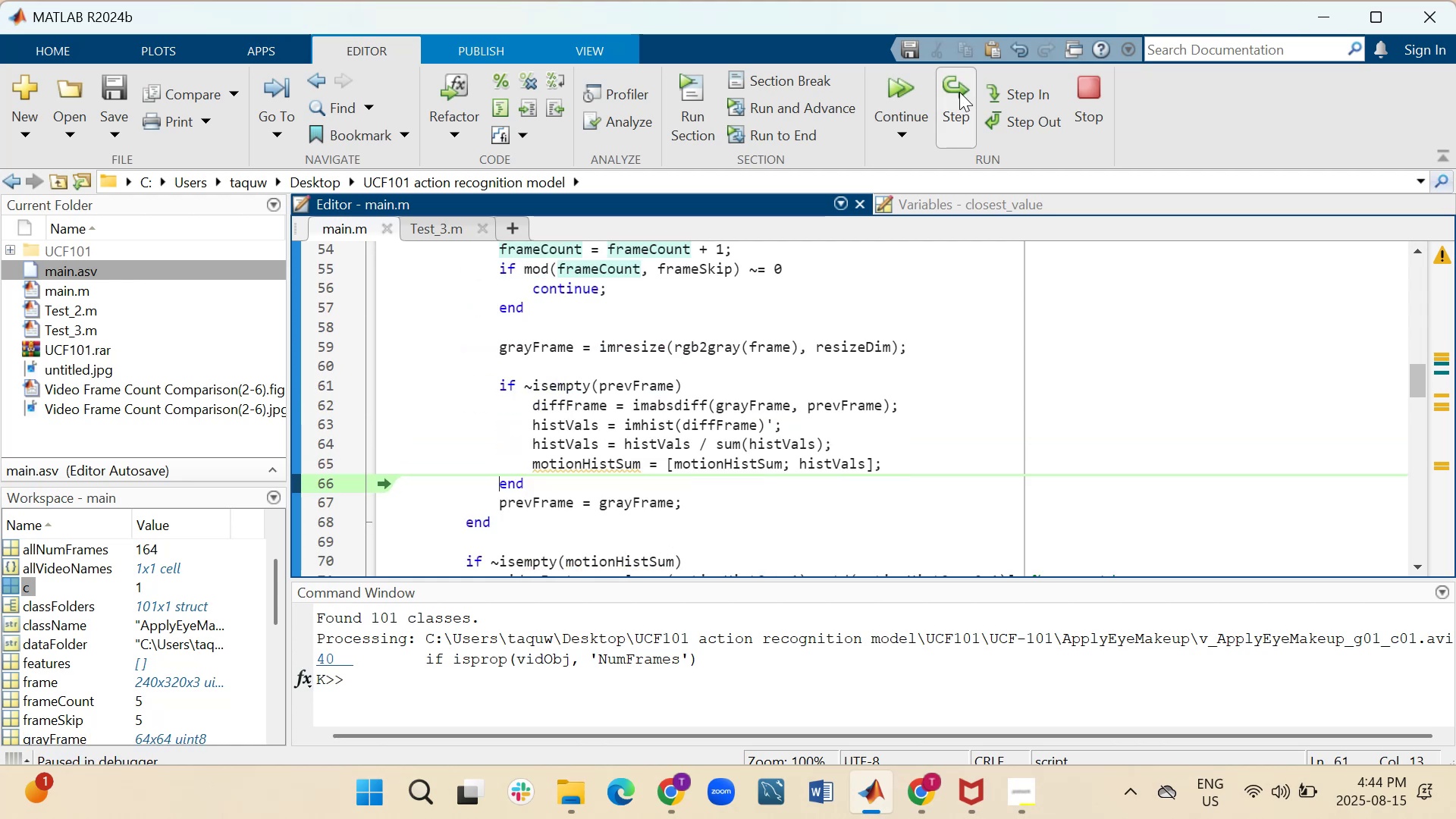 
triple_click([959, 92])
 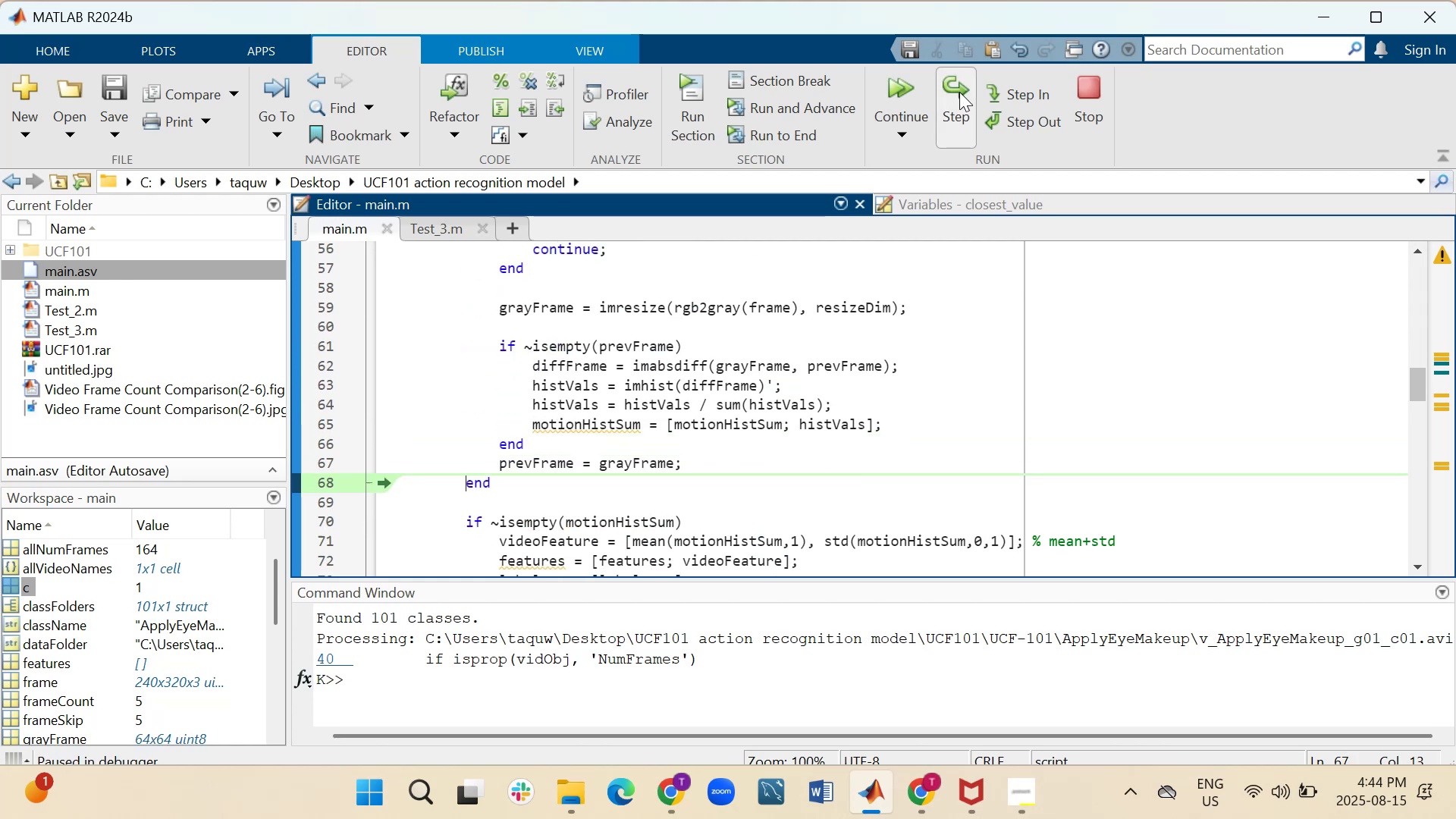 
triple_click([959, 92])
 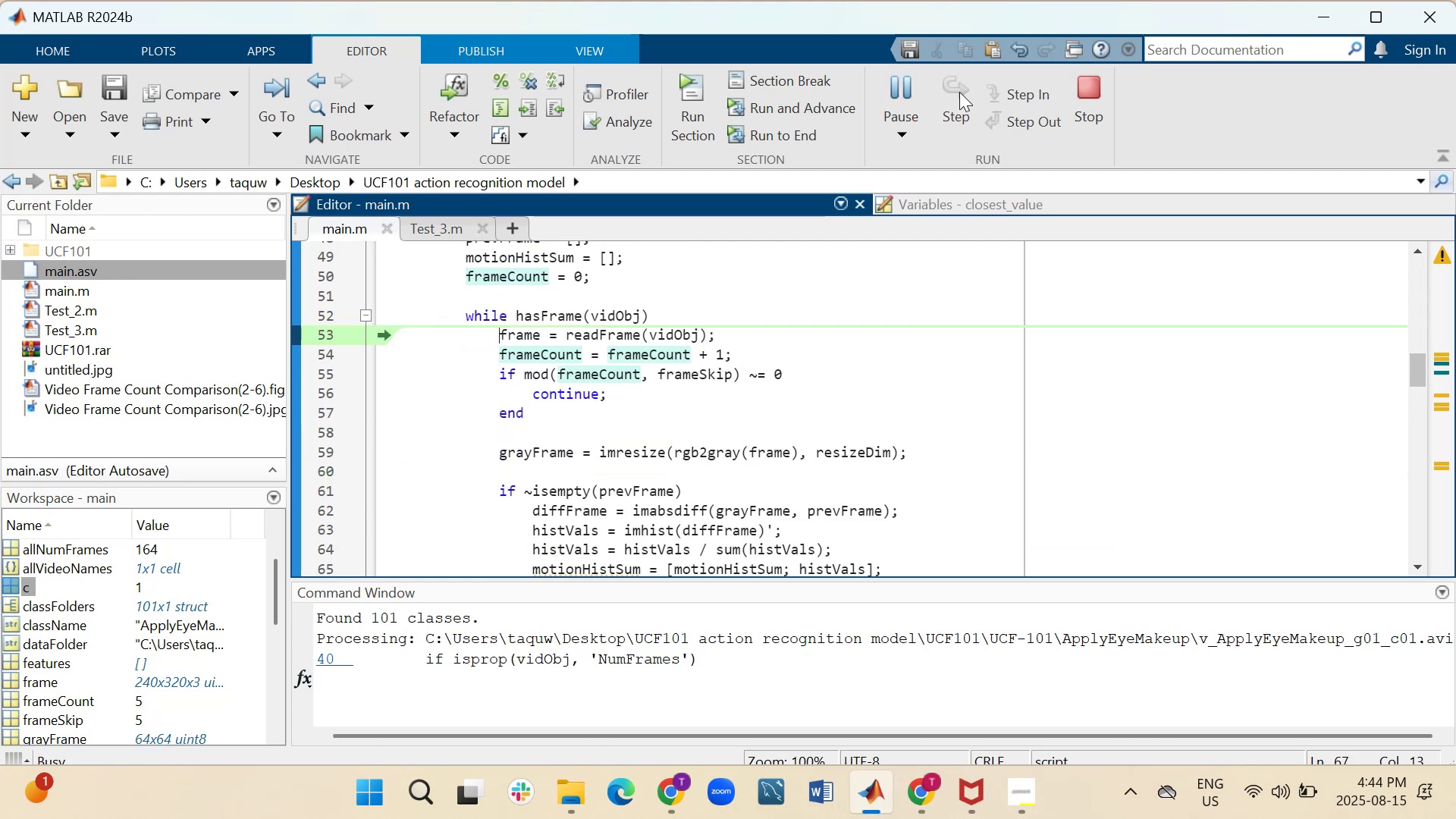 
triple_click([959, 92])
 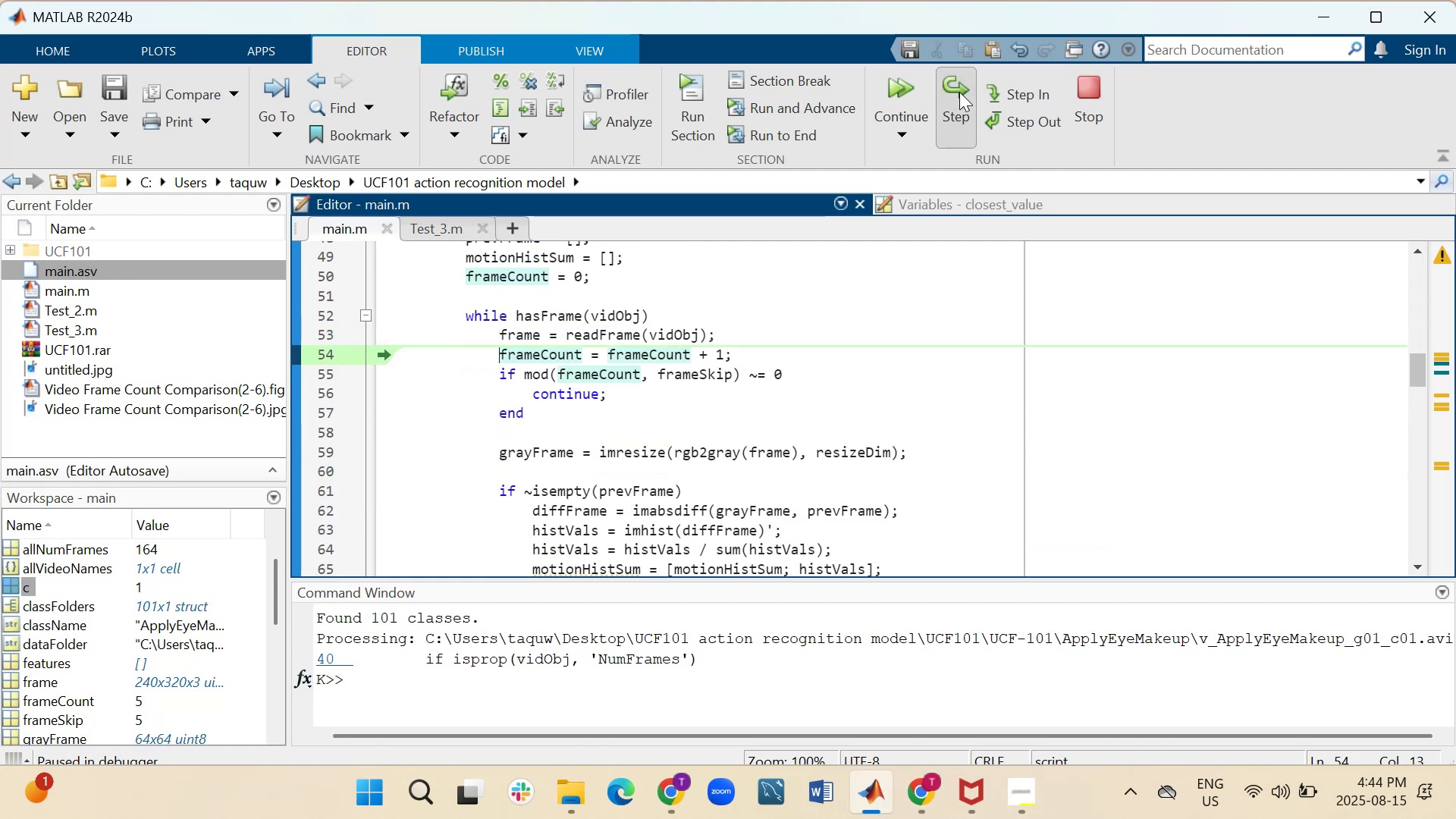 
double_click([959, 92])
 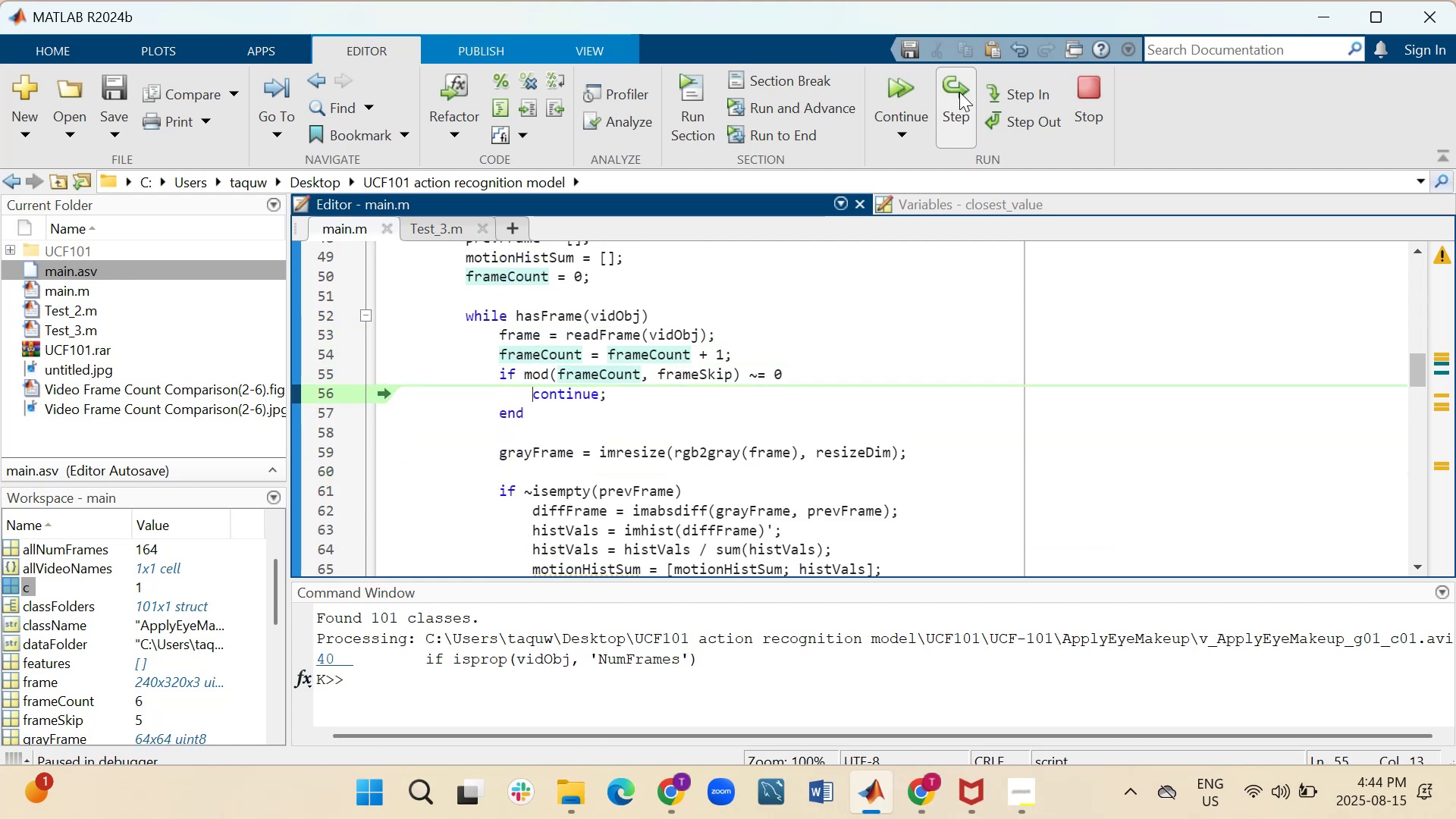 
triple_click([959, 92])
 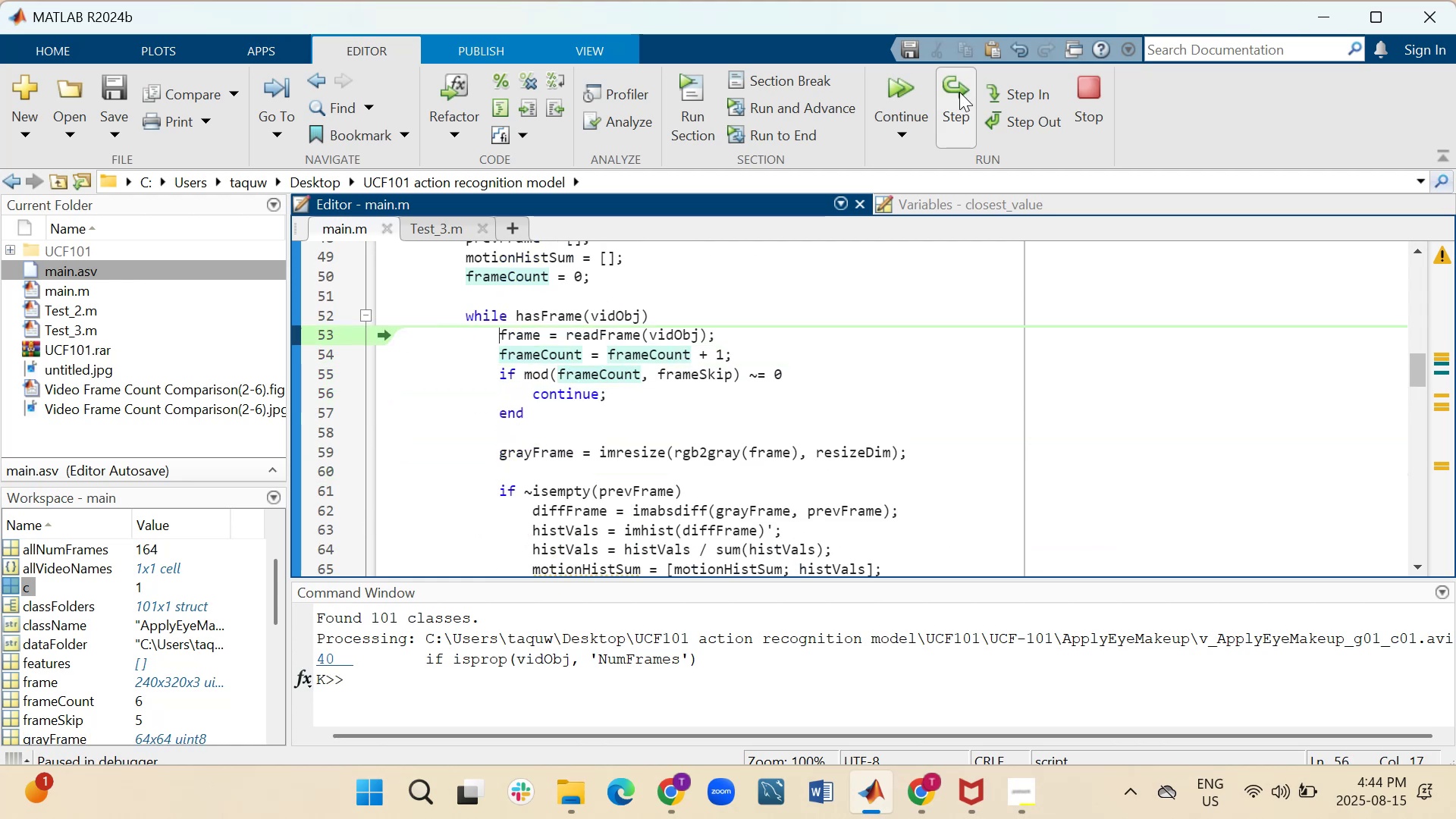 
triple_click([959, 92])
 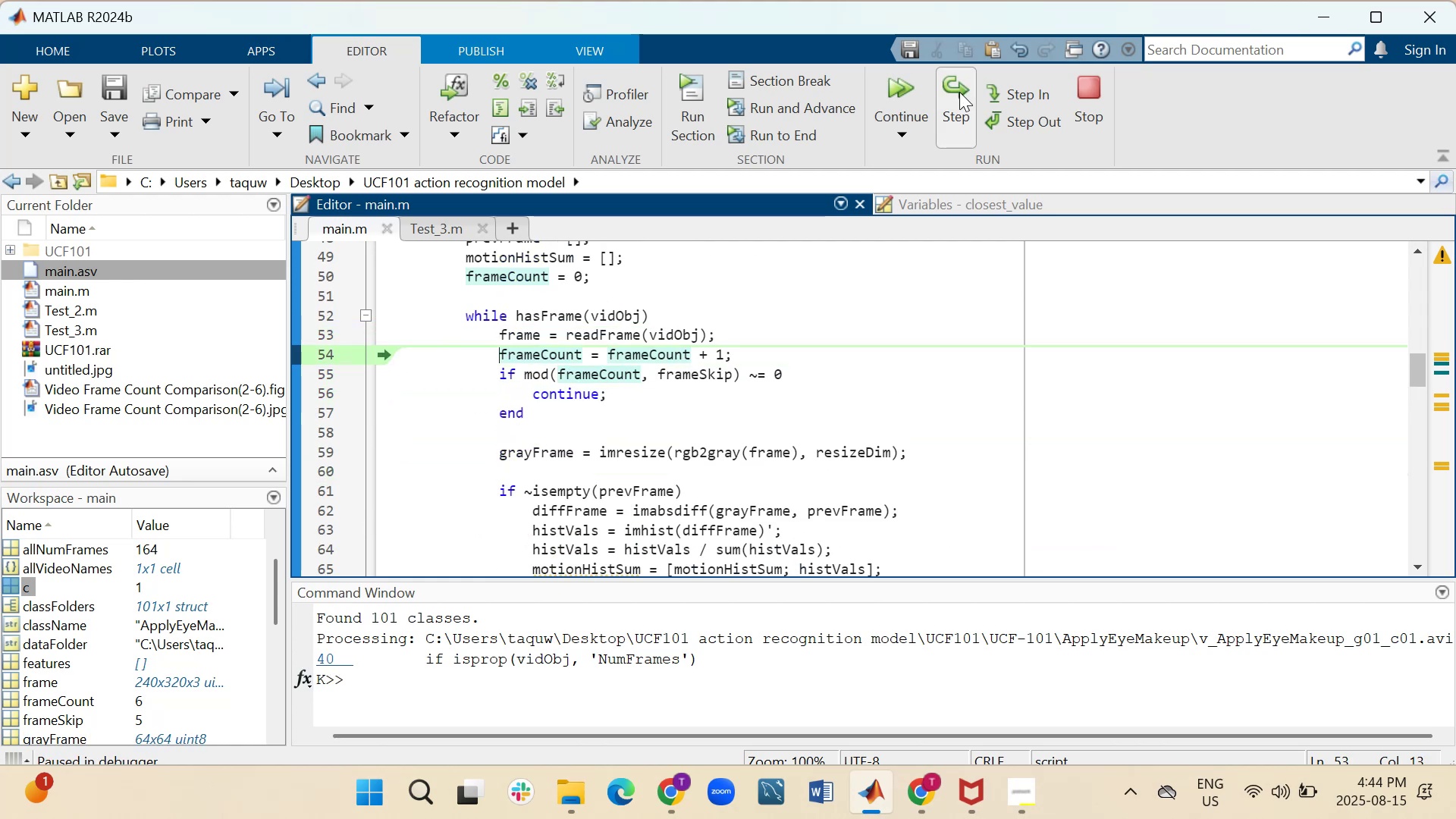 
triple_click([959, 92])
 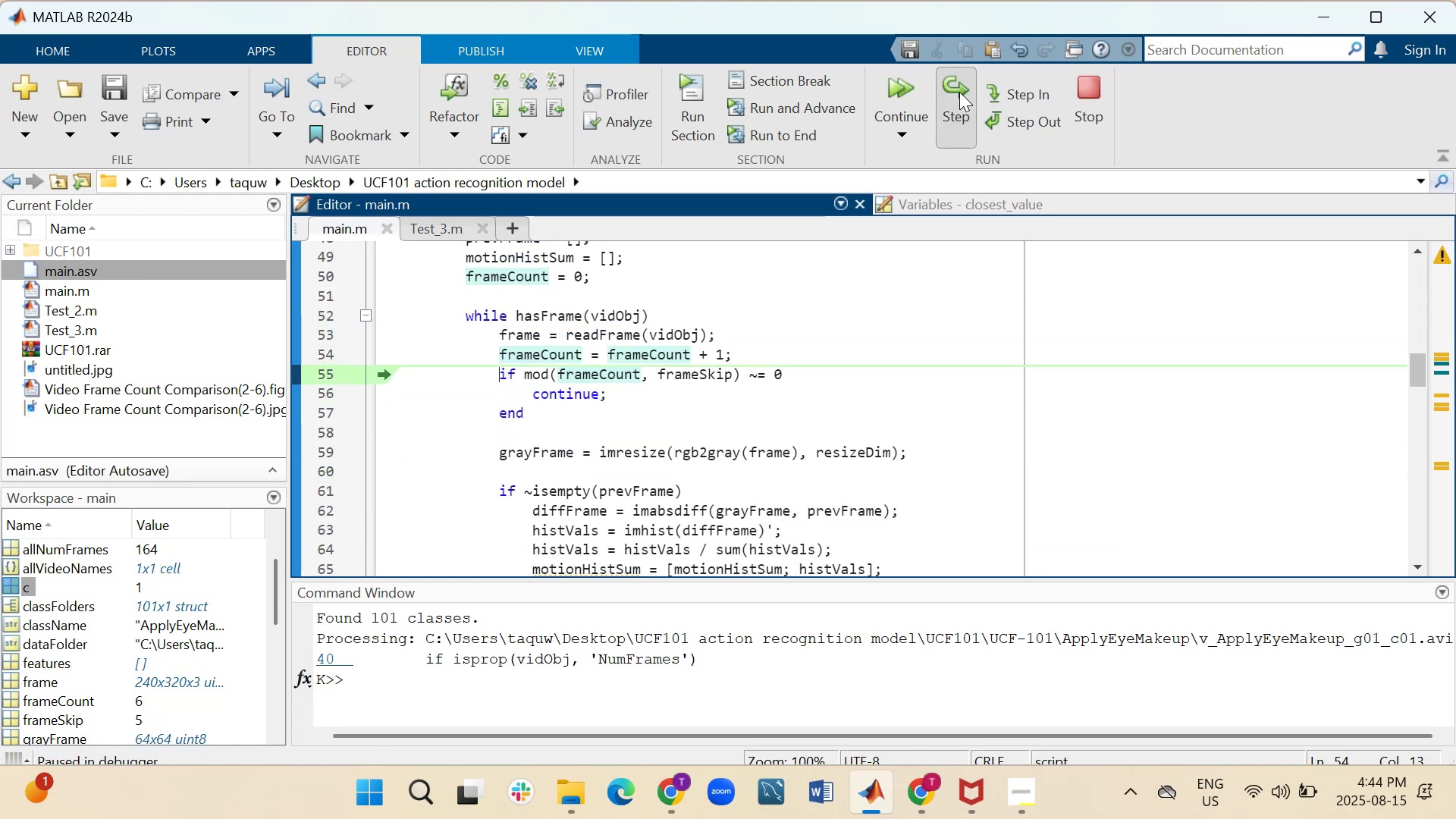 
triple_click([959, 92])
 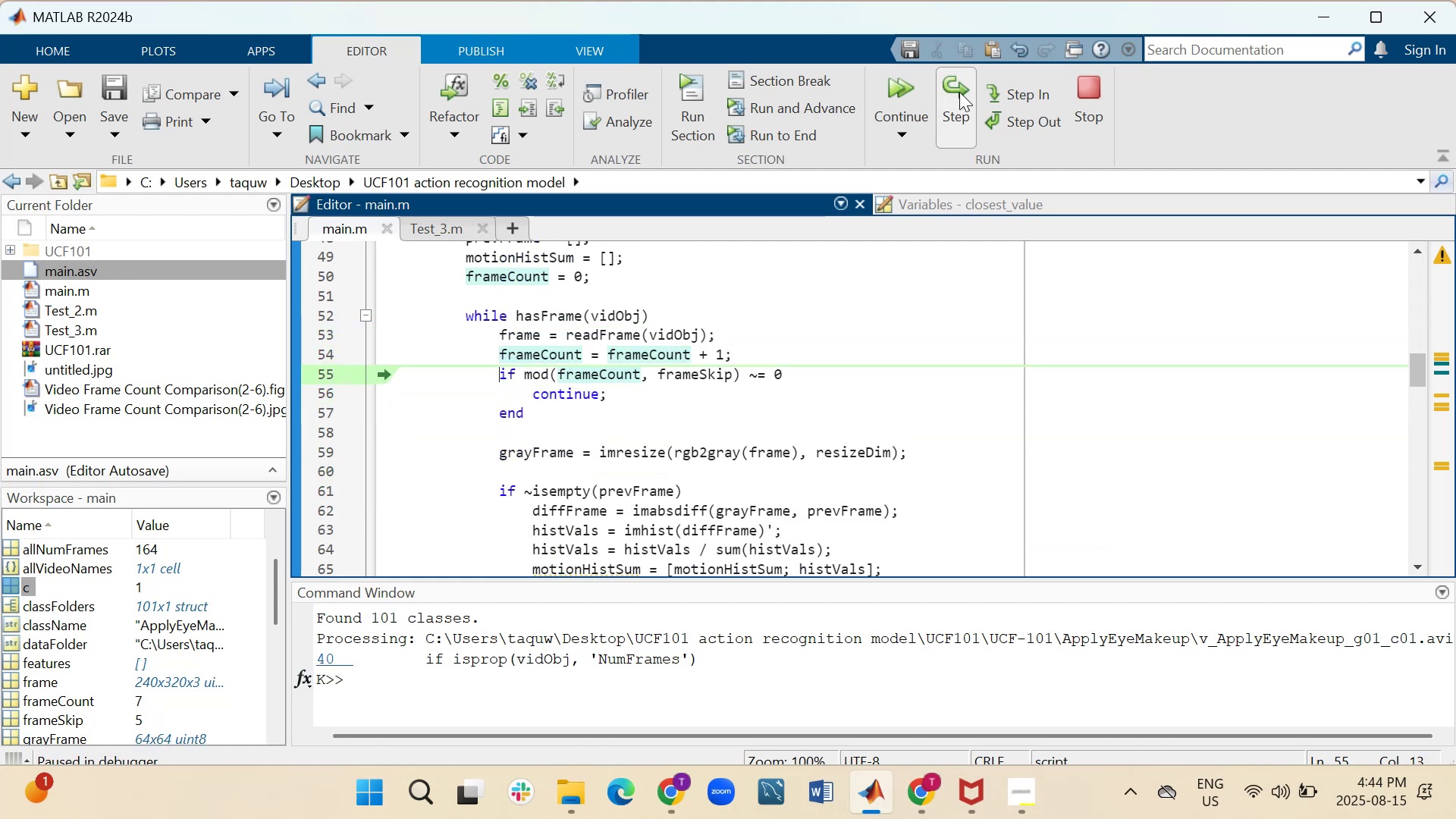 
triple_click([959, 92])
 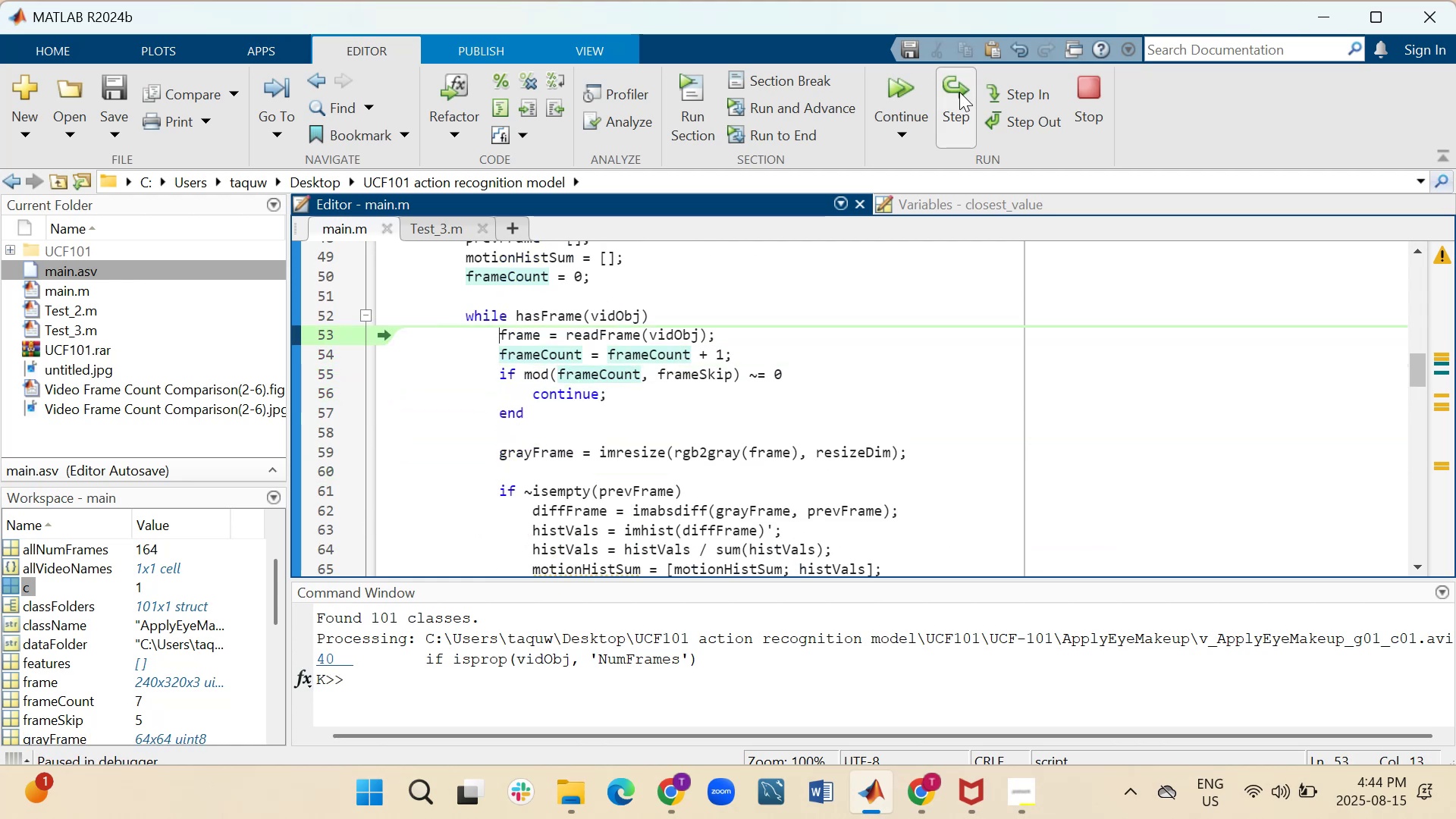 
left_click([959, 92])
 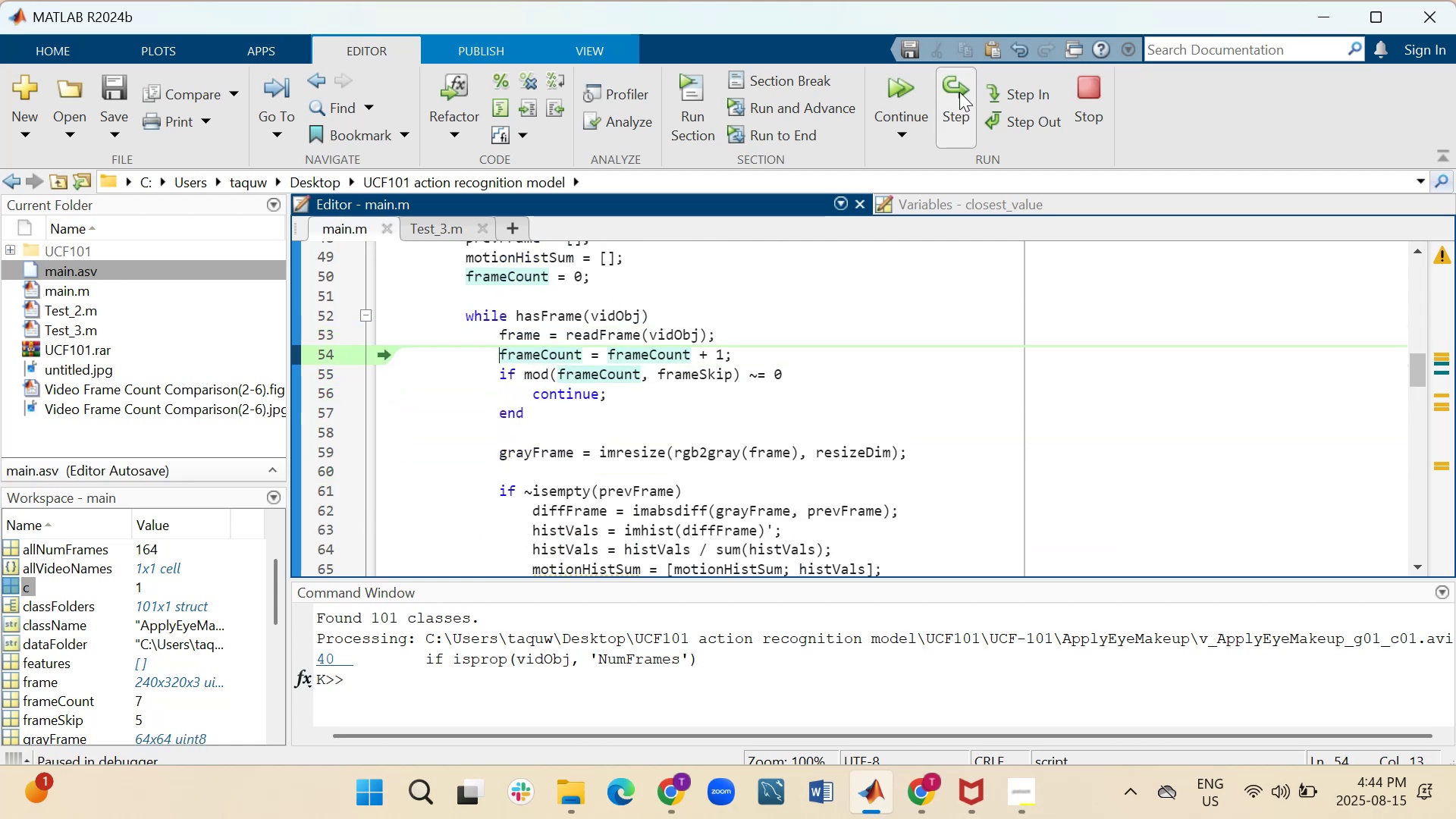 
left_click([959, 92])
 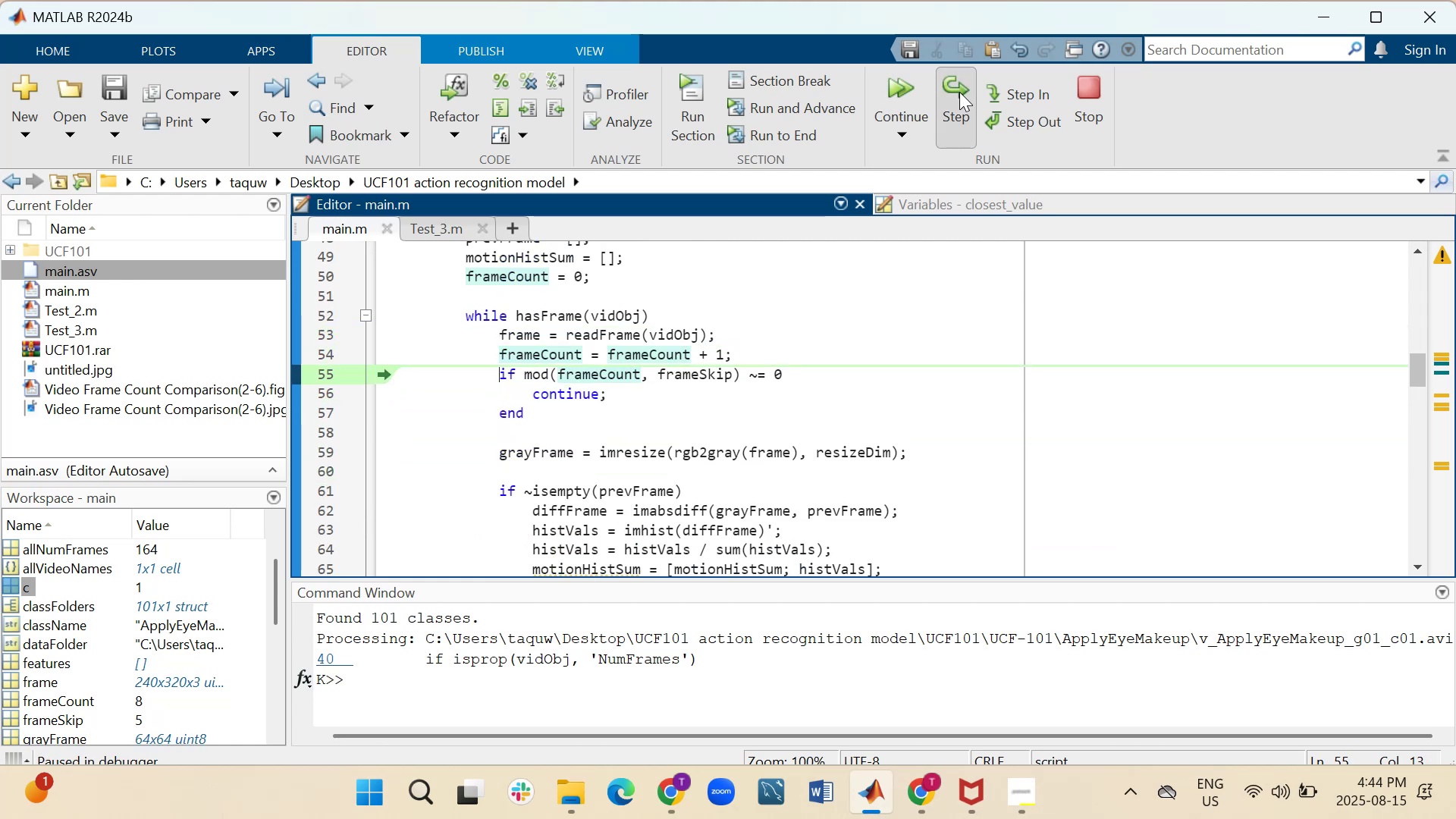 
double_click([959, 92])
 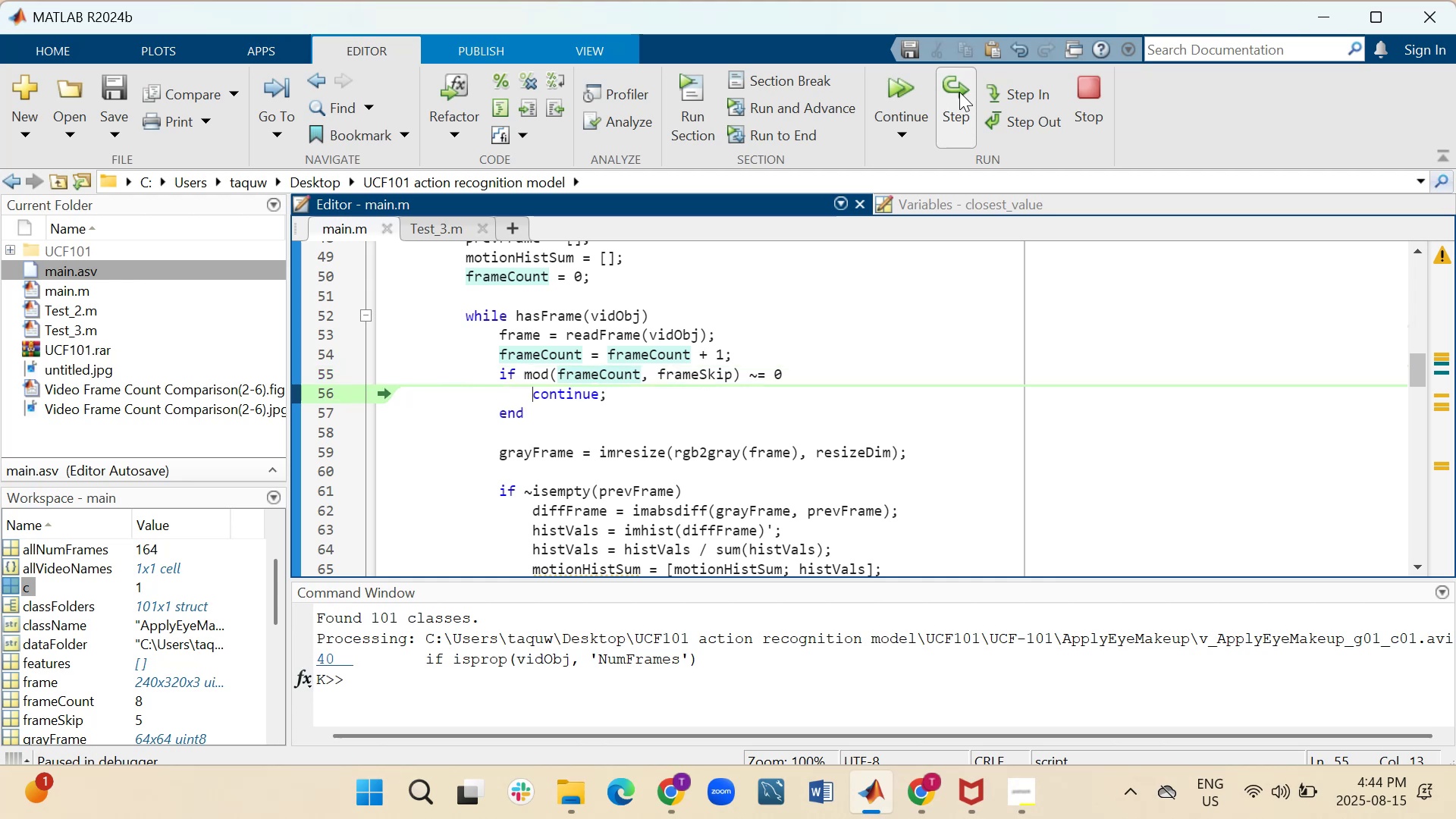 
triple_click([959, 92])
 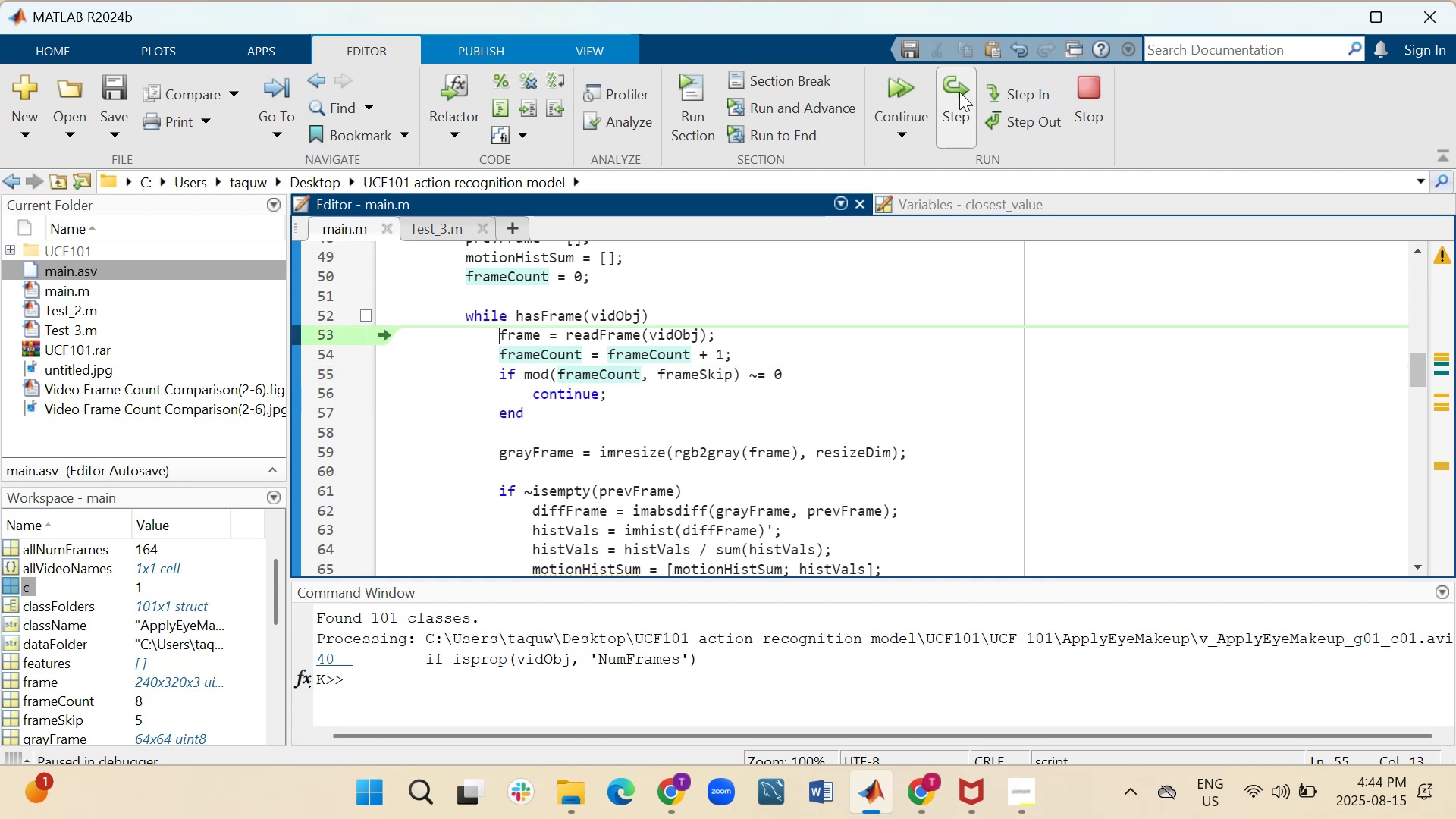 
triple_click([959, 92])
 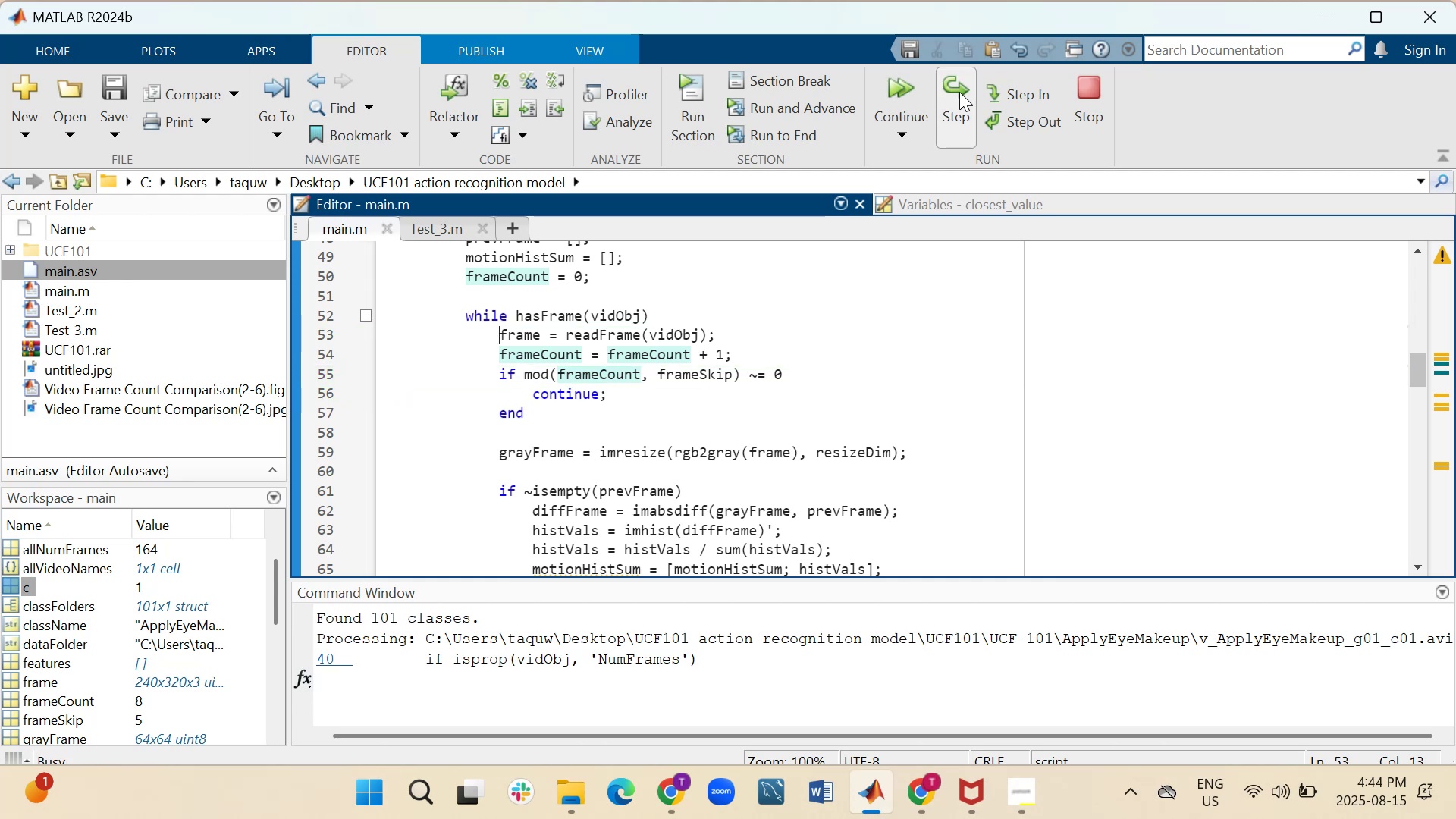 
triple_click([959, 92])
 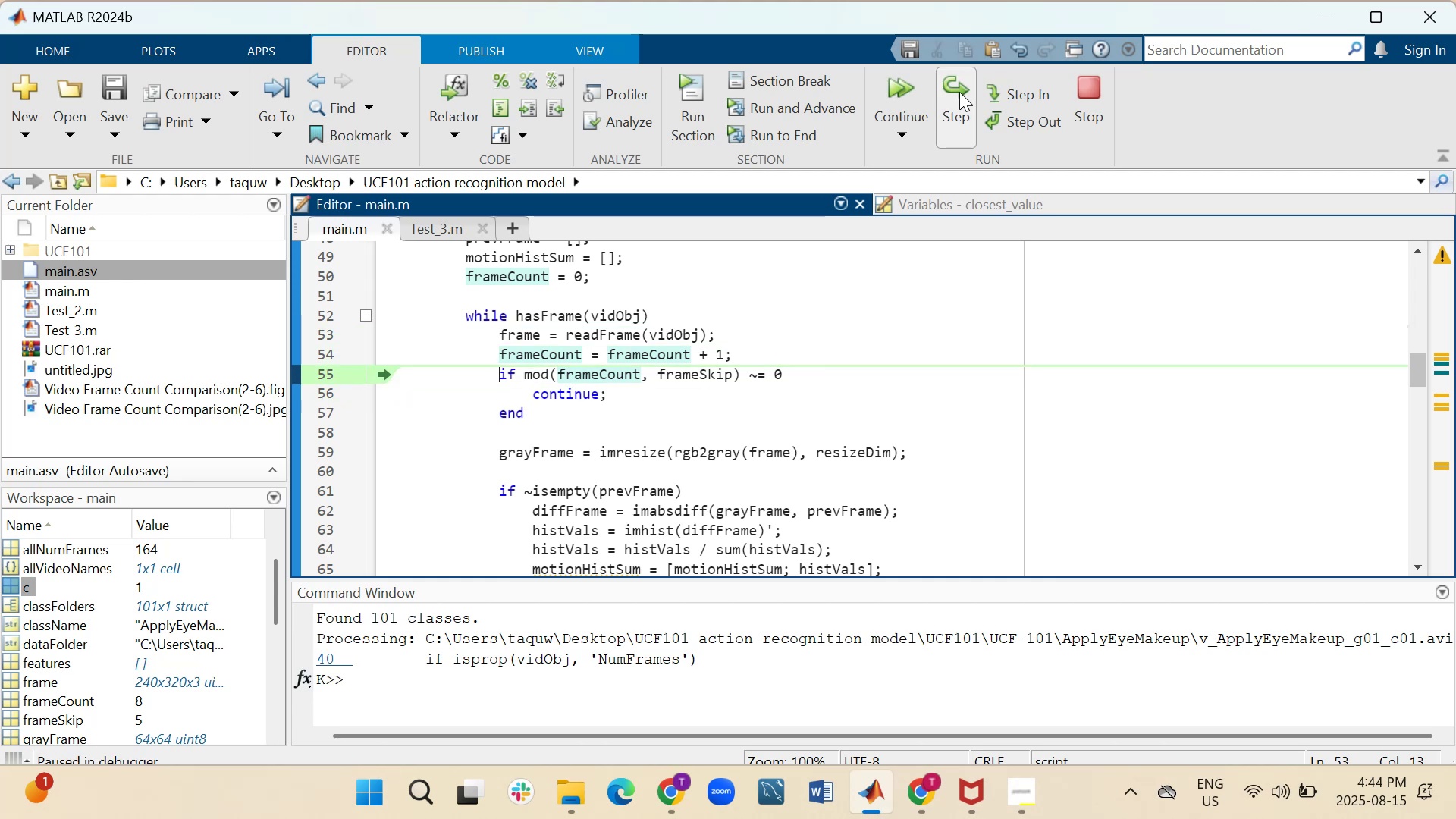 
triple_click([959, 92])
 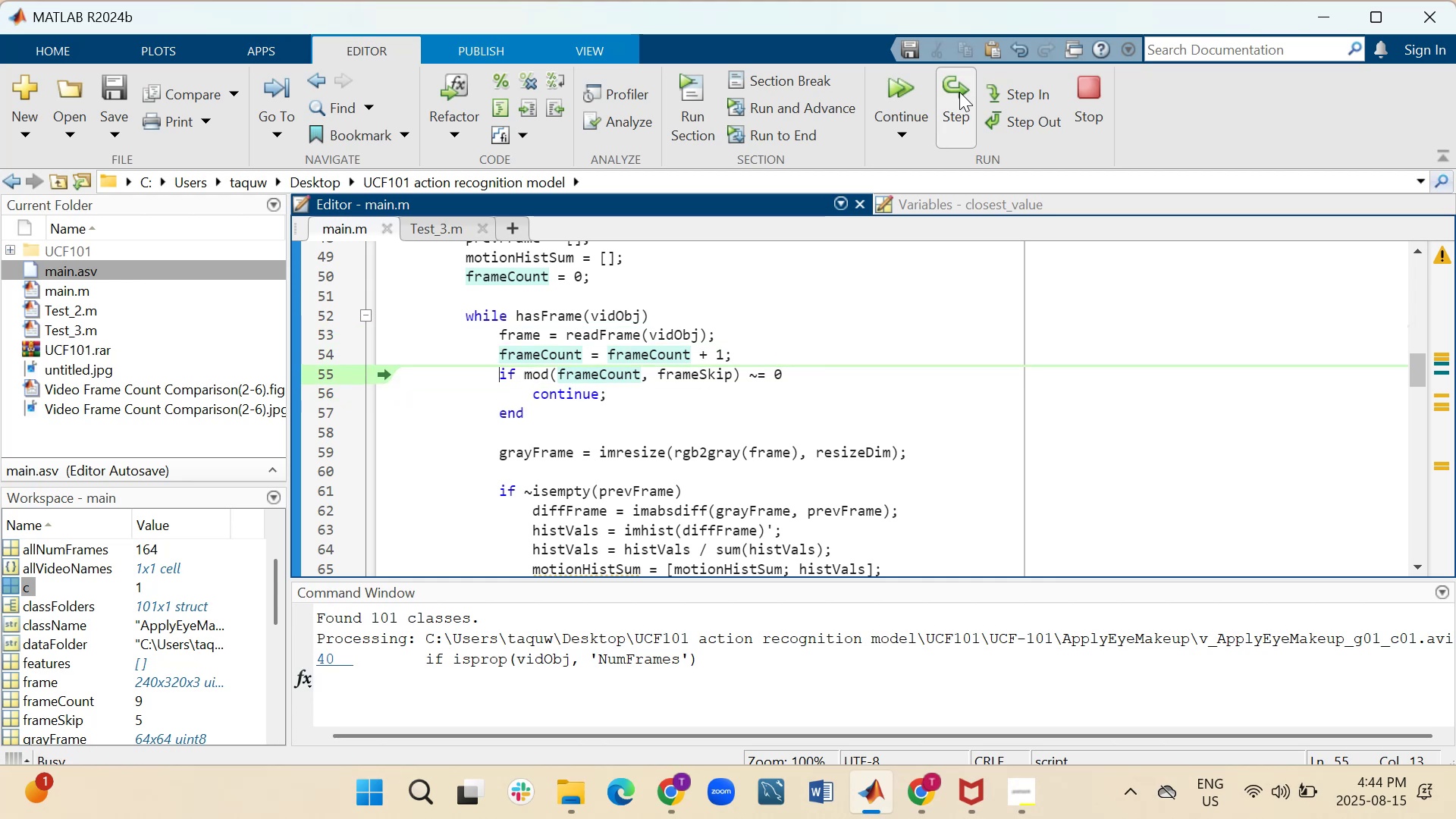 
triple_click([959, 92])
 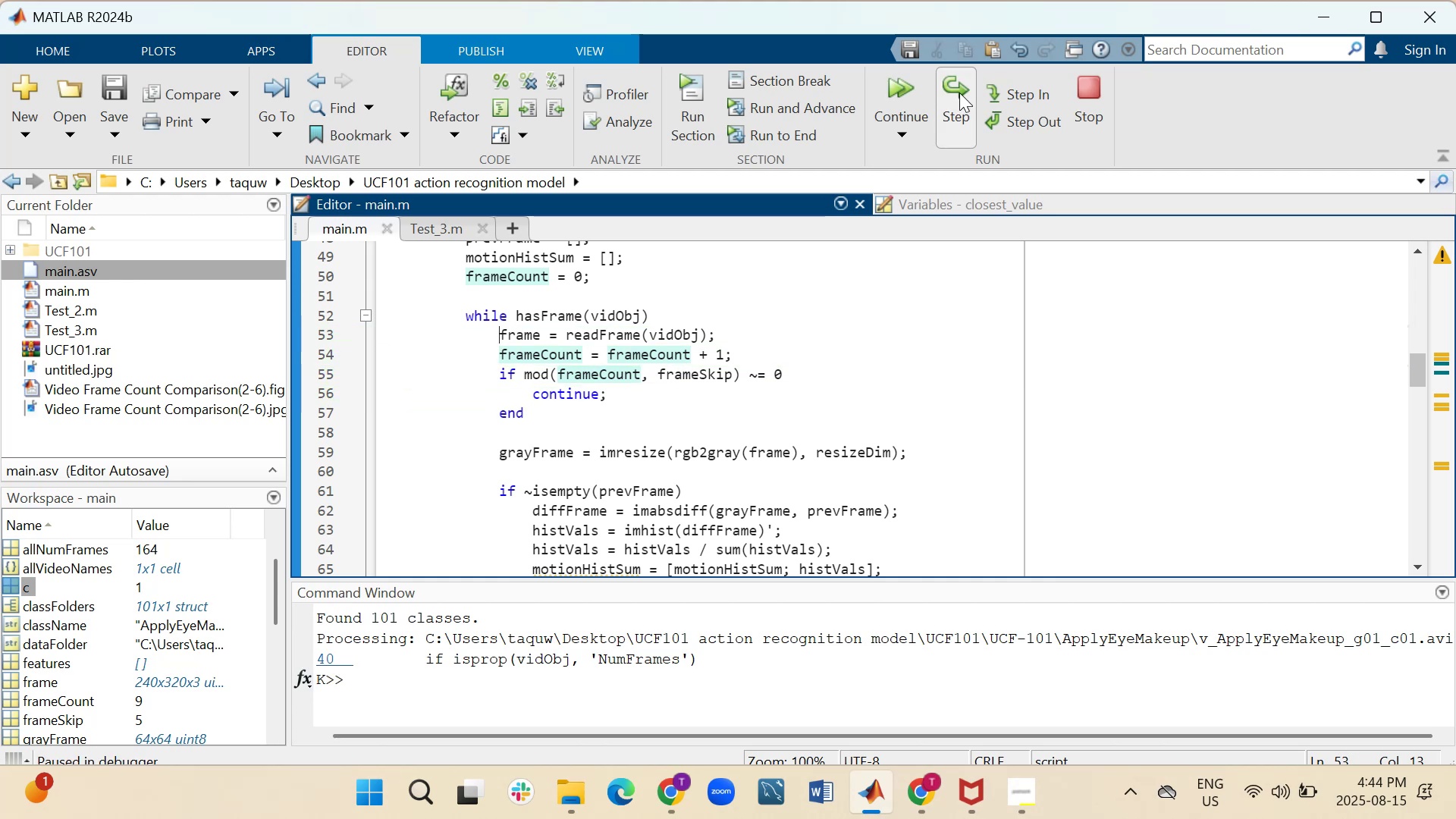 
triple_click([959, 93])
 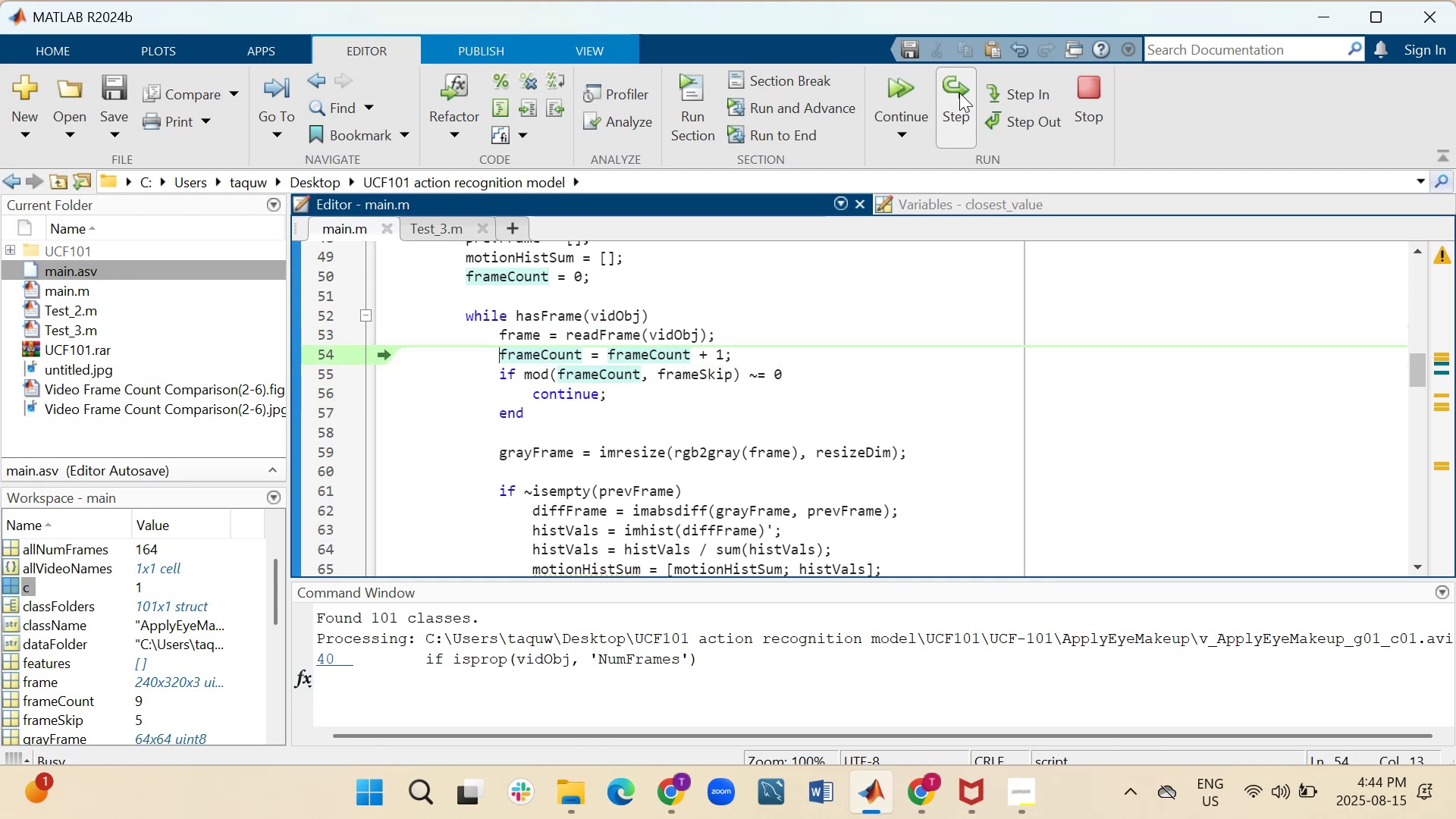 
triple_click([959, 93])
 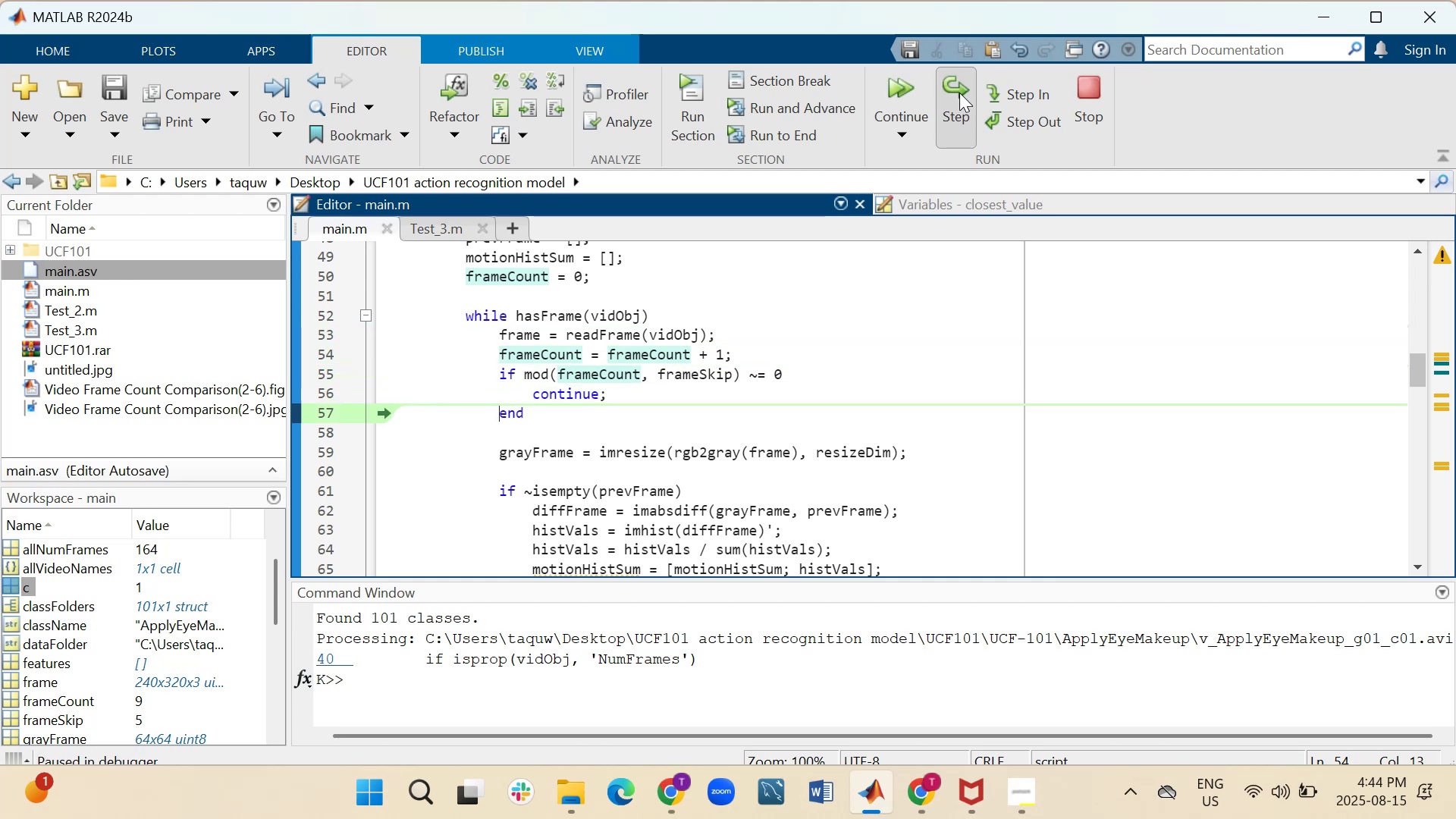 
triple_click([959, 93])
 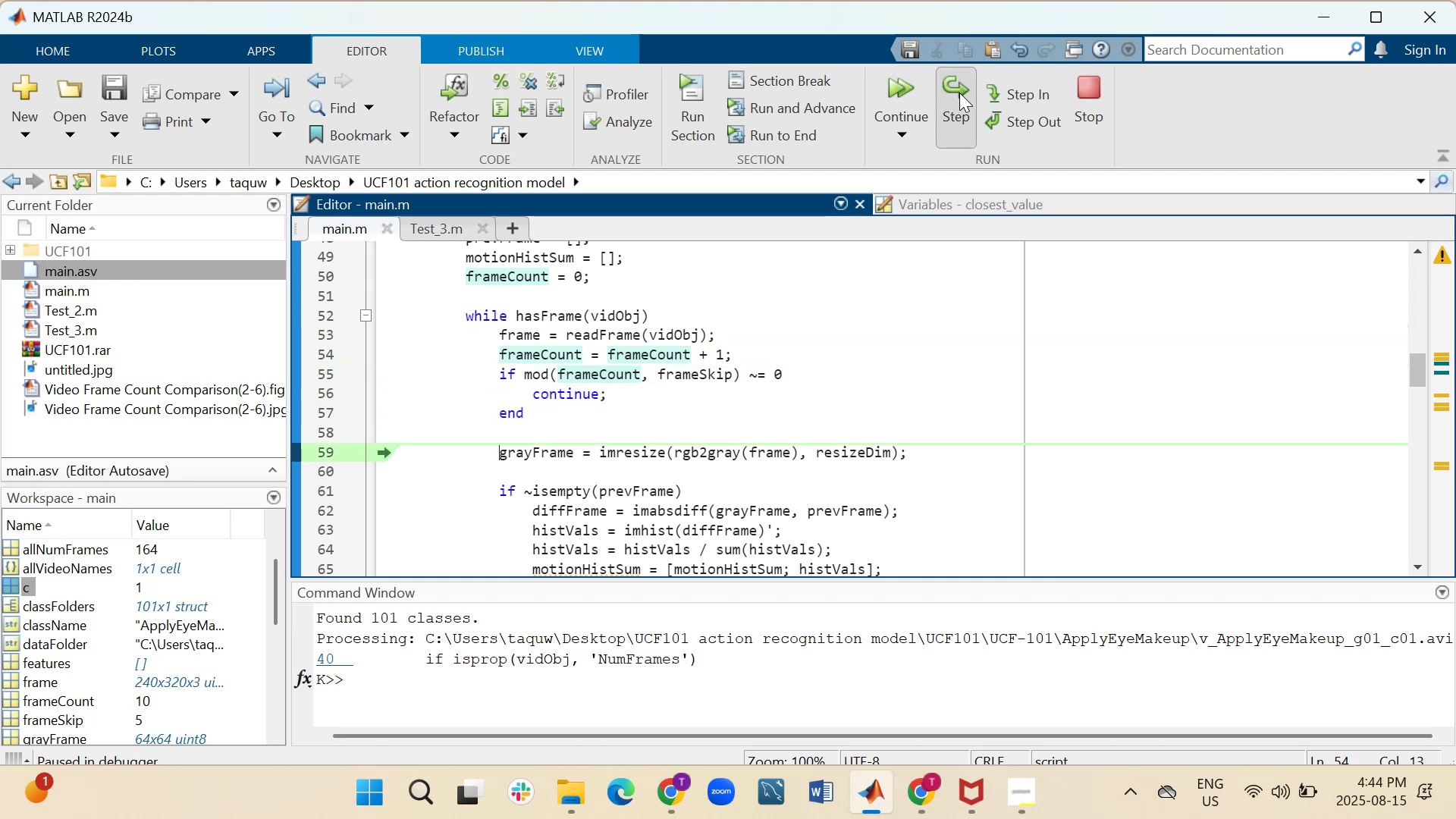 
triple_click([959, 93])
 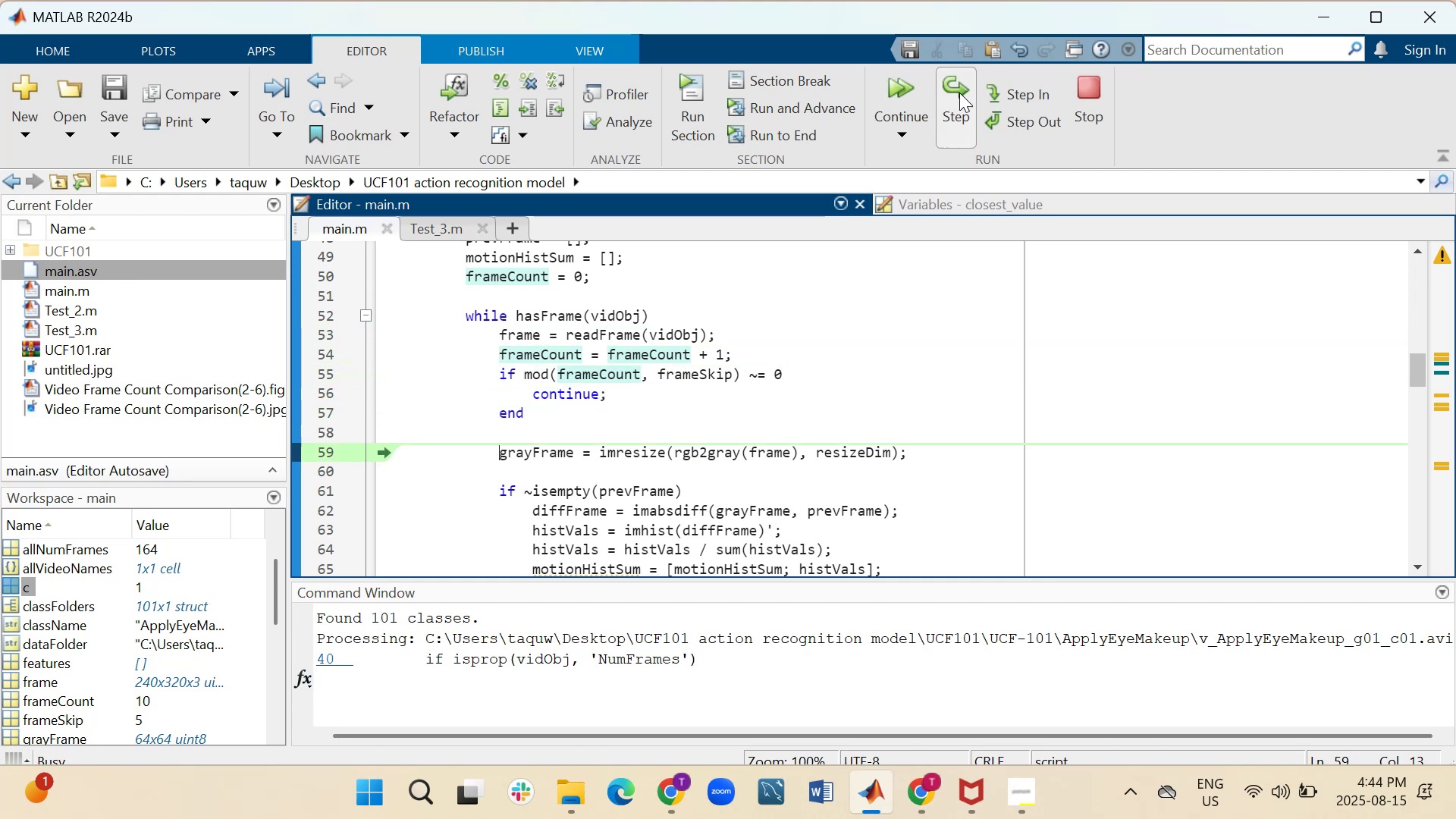 
triple_click([959, 93])
 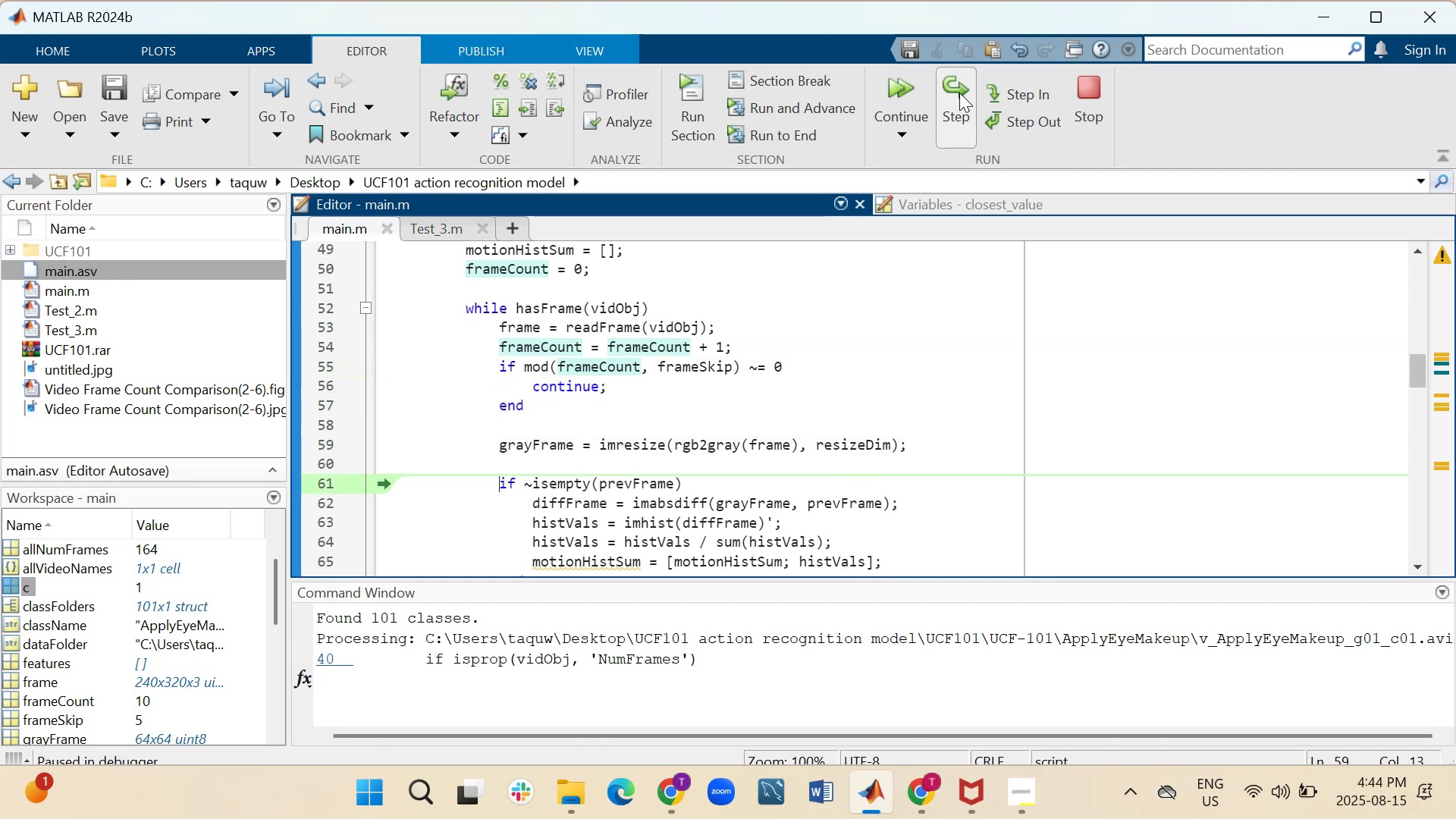 
triple_click([959, 93])
 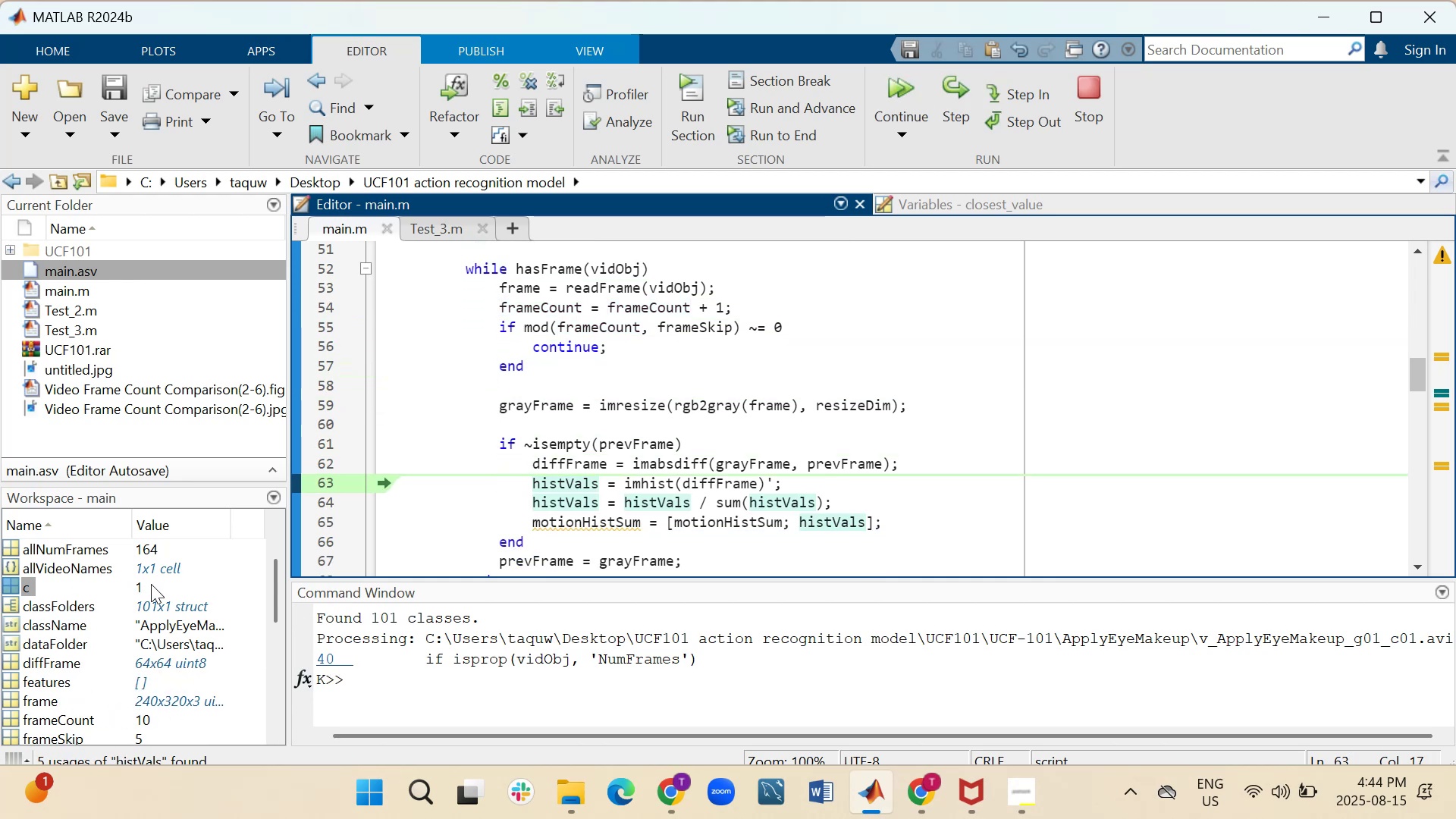 
scroll: coordinate [503, 471], scroll_direction: down, amount: 6.0
 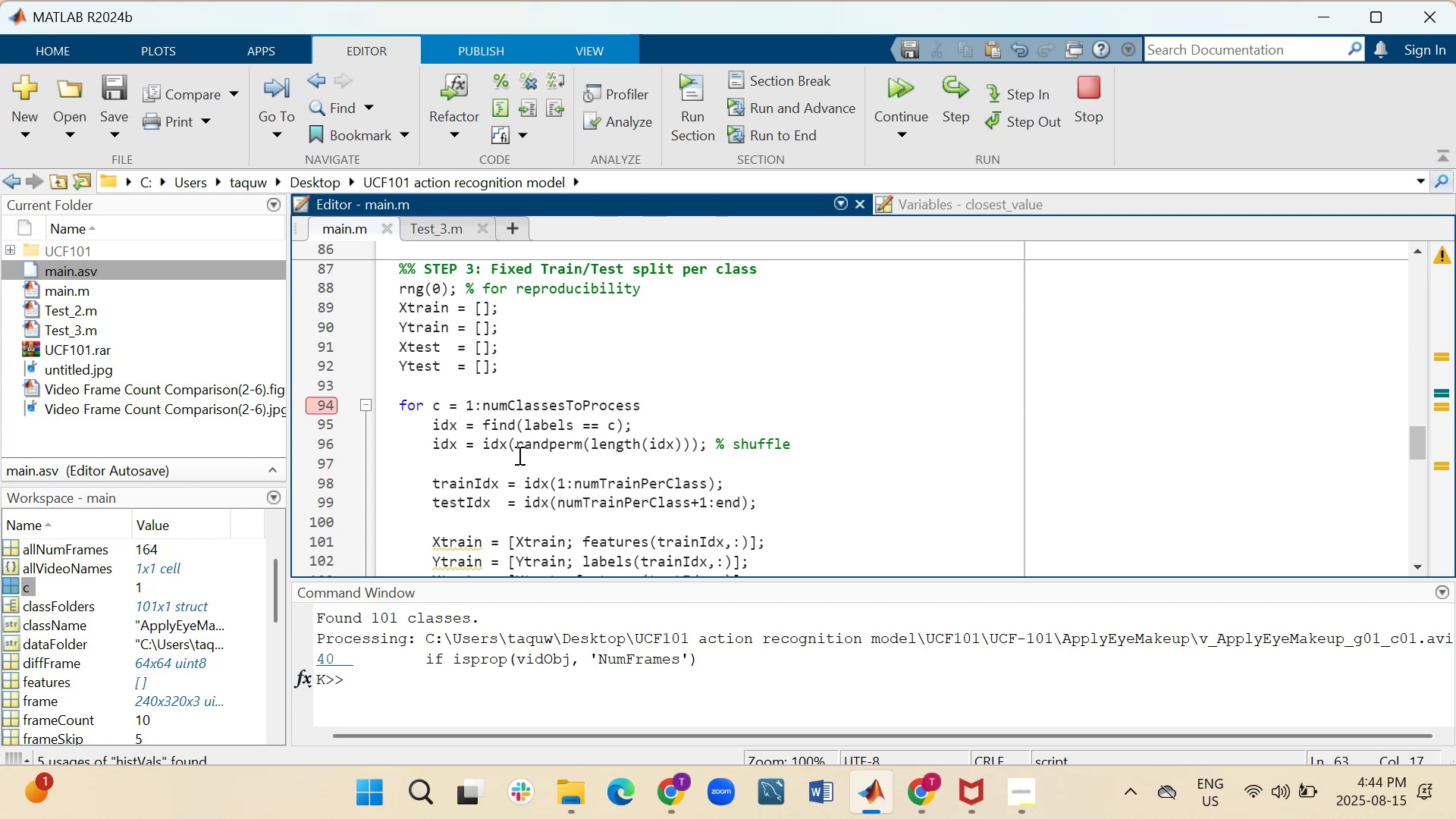 
scroll: coordinate [777, 380], scroll_direction: up, amount: 3.0
 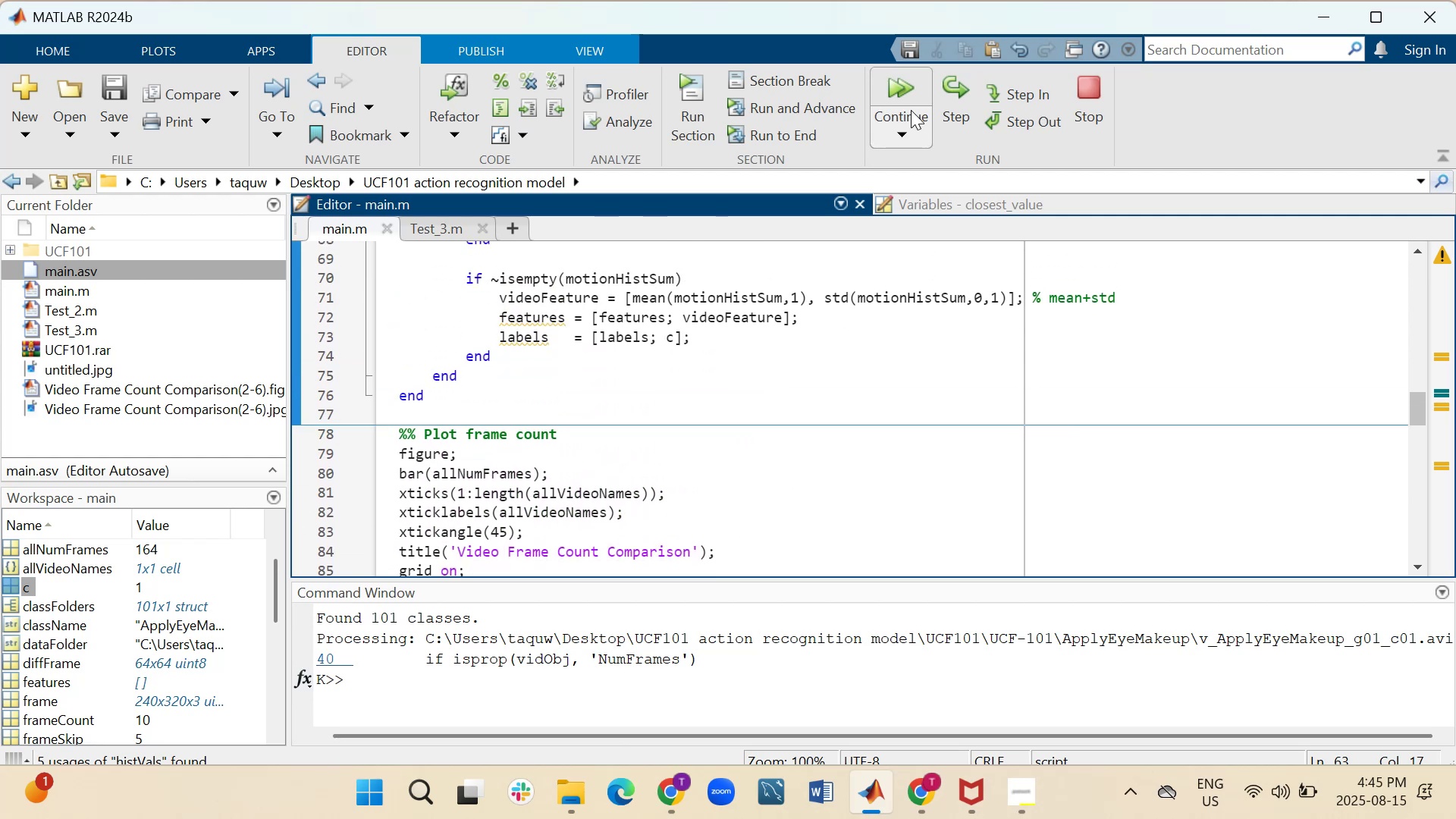 
left_click([908, 93])
 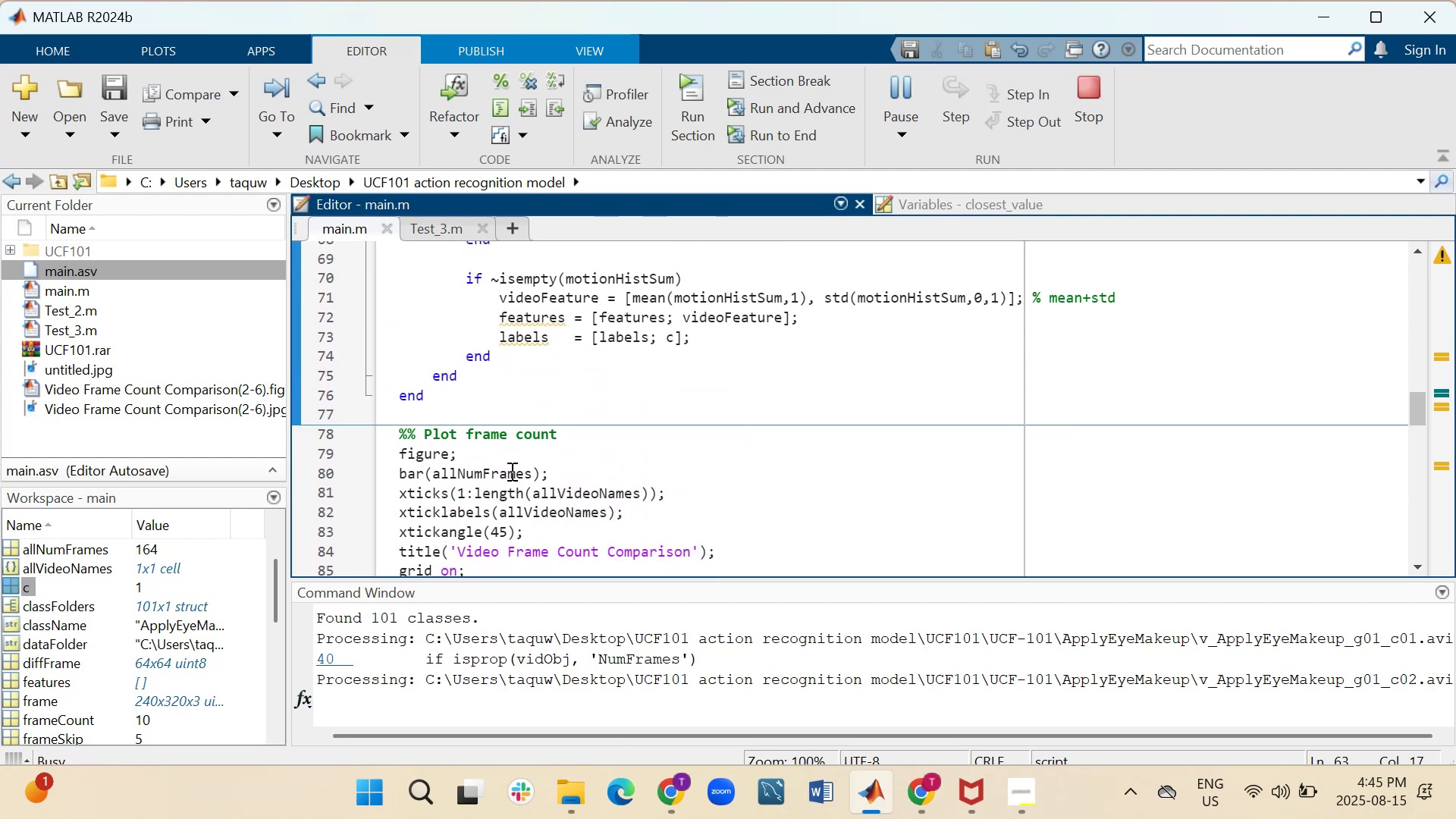 
scroll: coordinate [518, 481], scroll_direction: down, amount: 2.0
 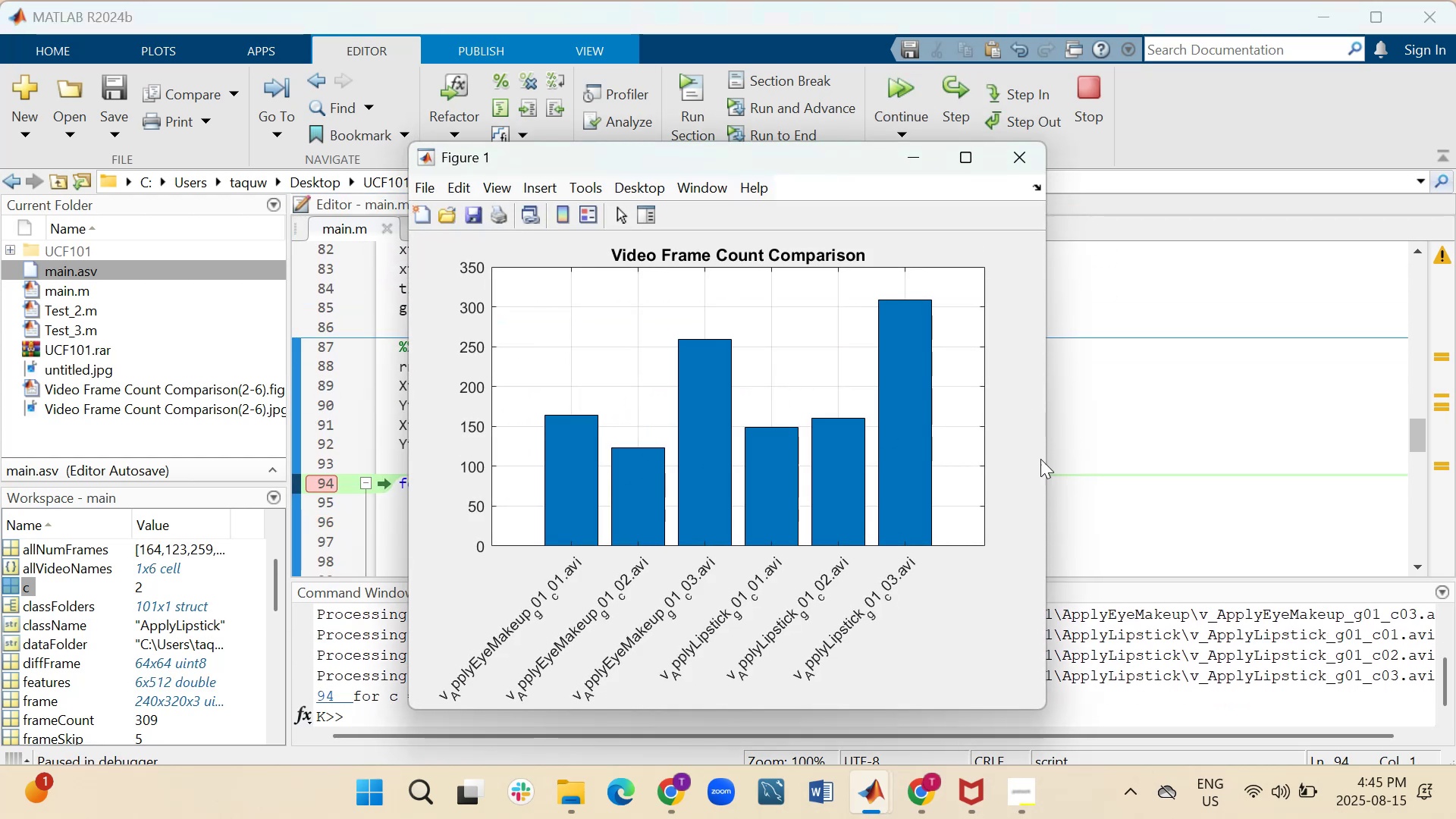 
wait(5.66)
 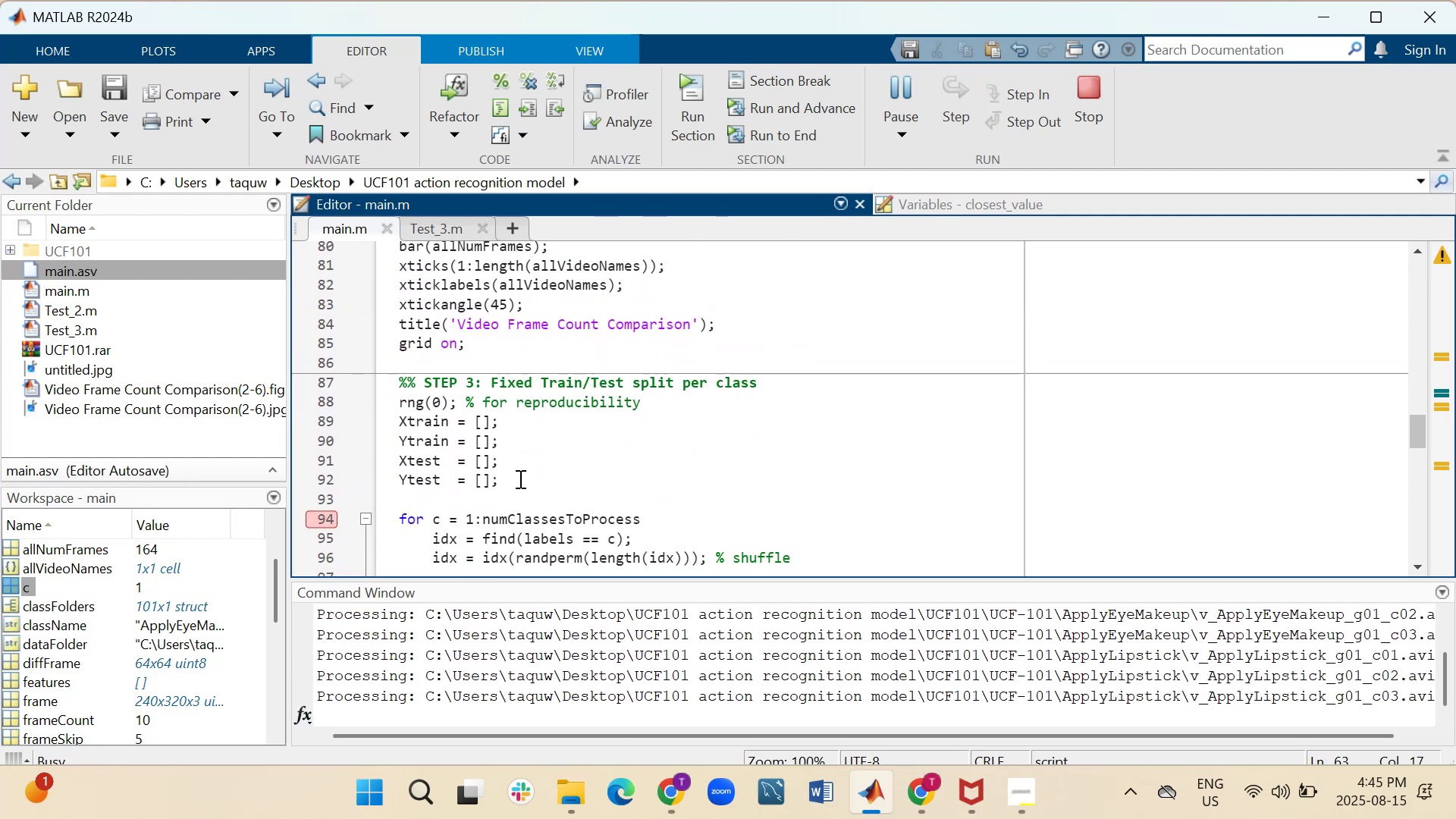 
left_click([1019, 165])
 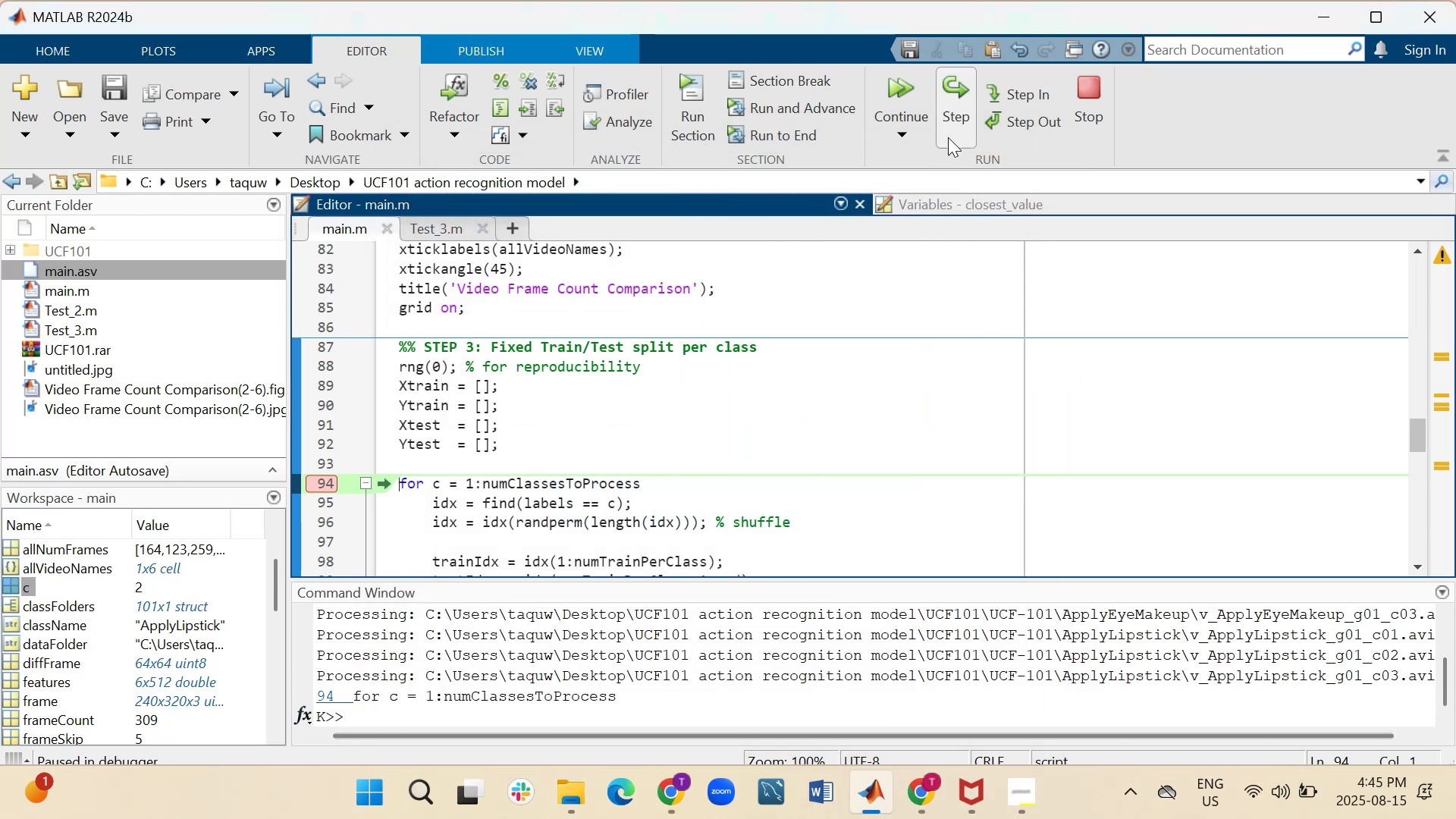 
left_click([957, 99])
 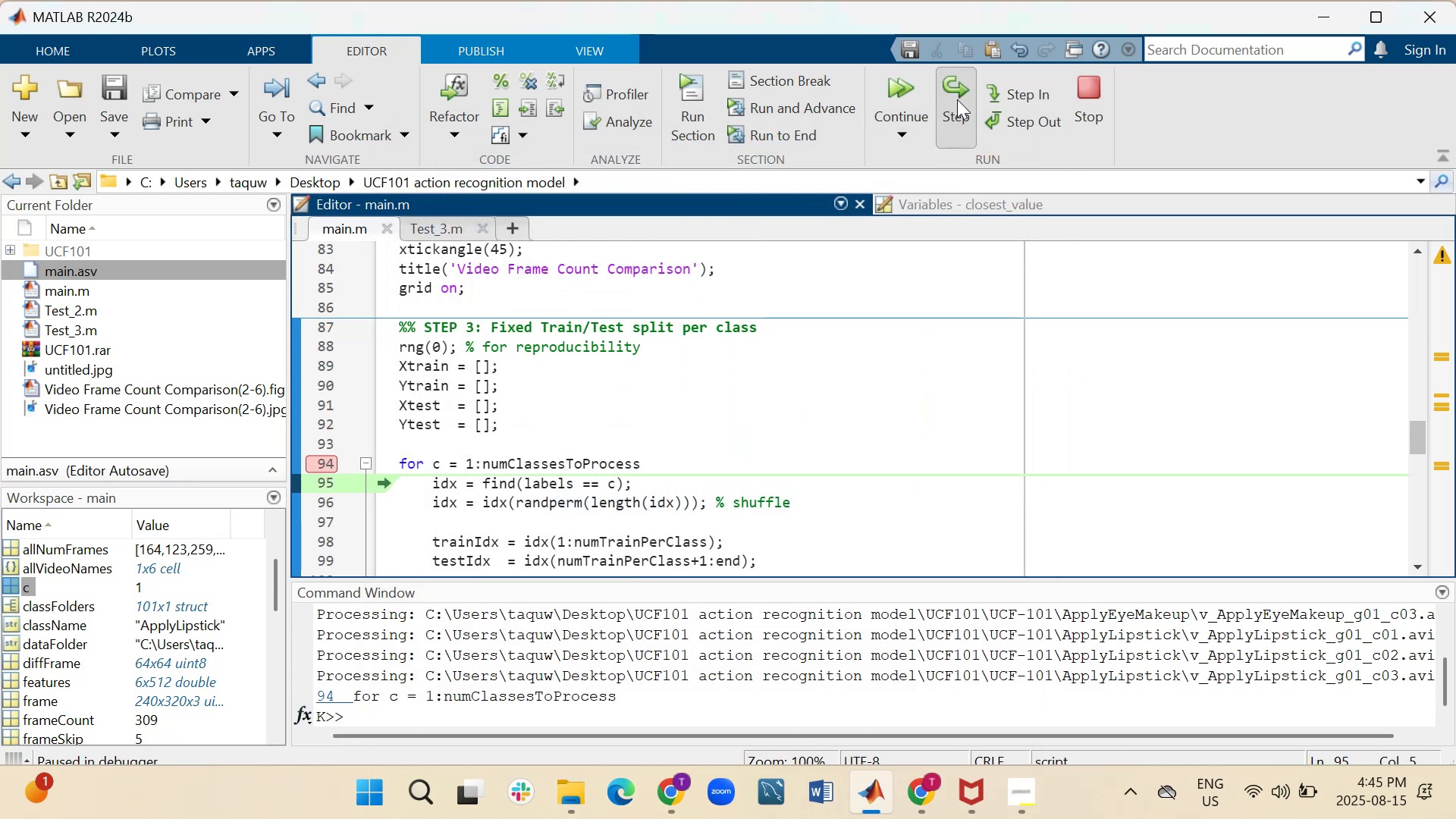 
double_click([957, 99])
 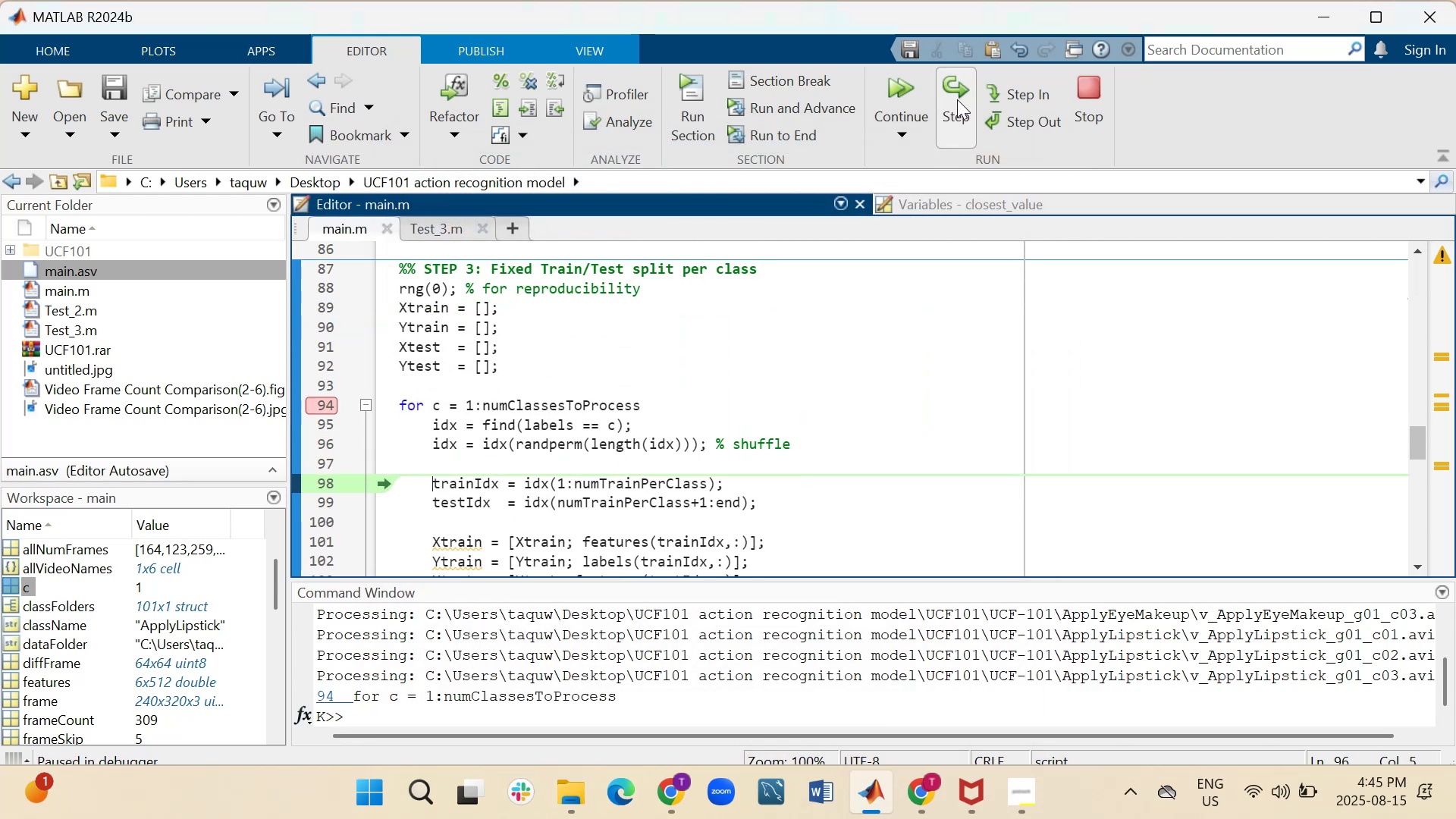 
triple_click([957, 99])
 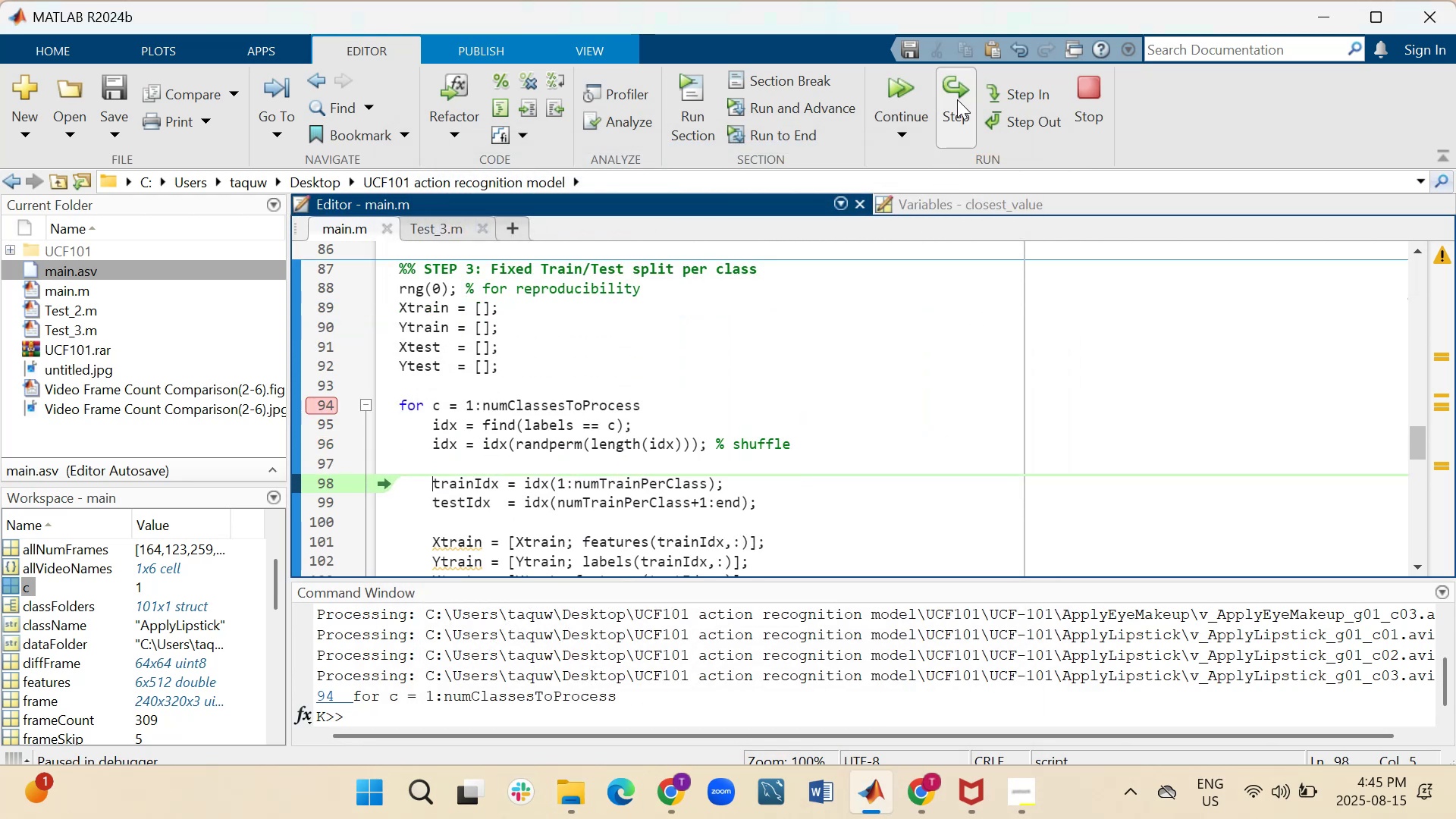 
triple_click([957, 99])
 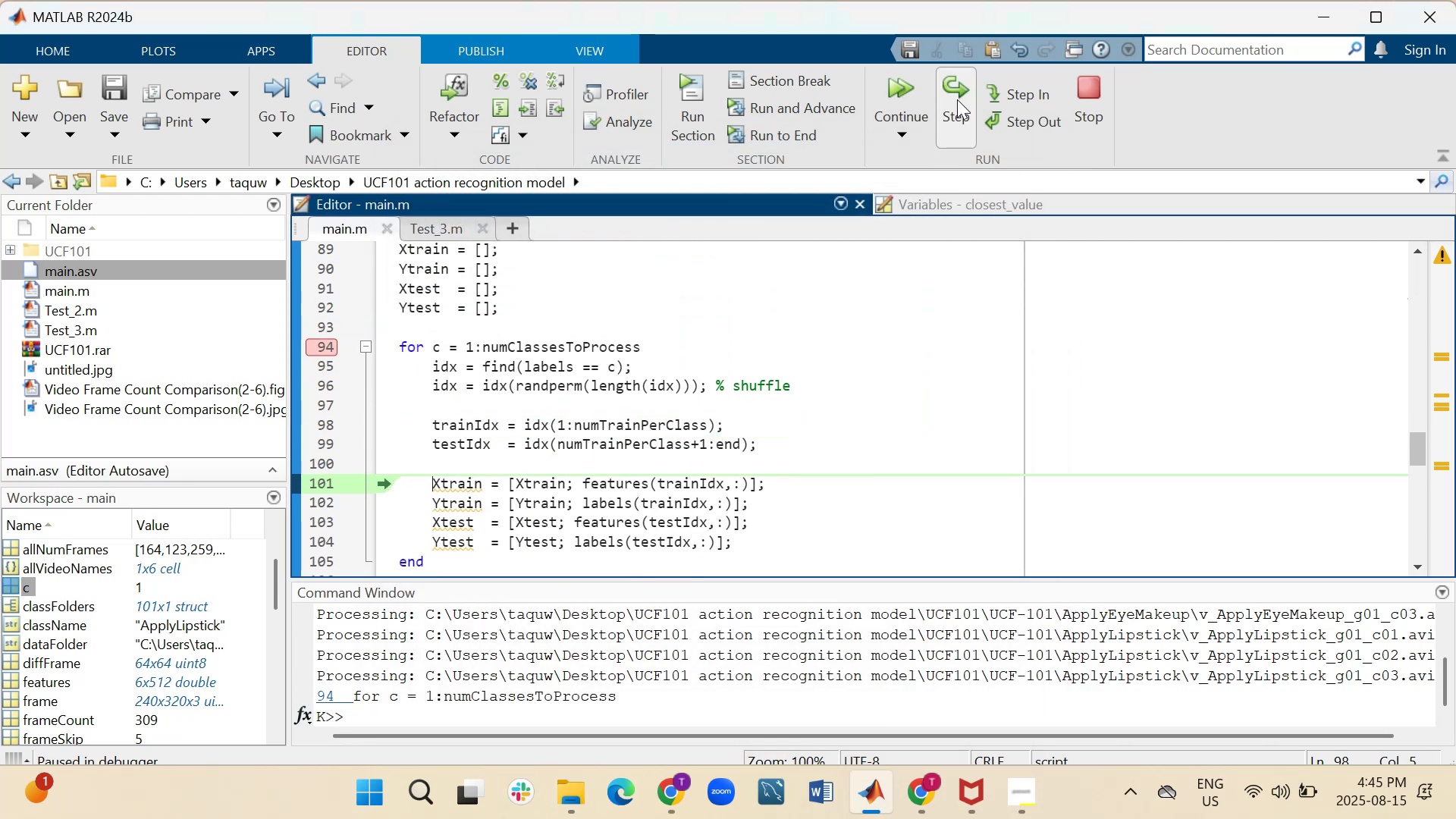 
triple_click([957, 99])
 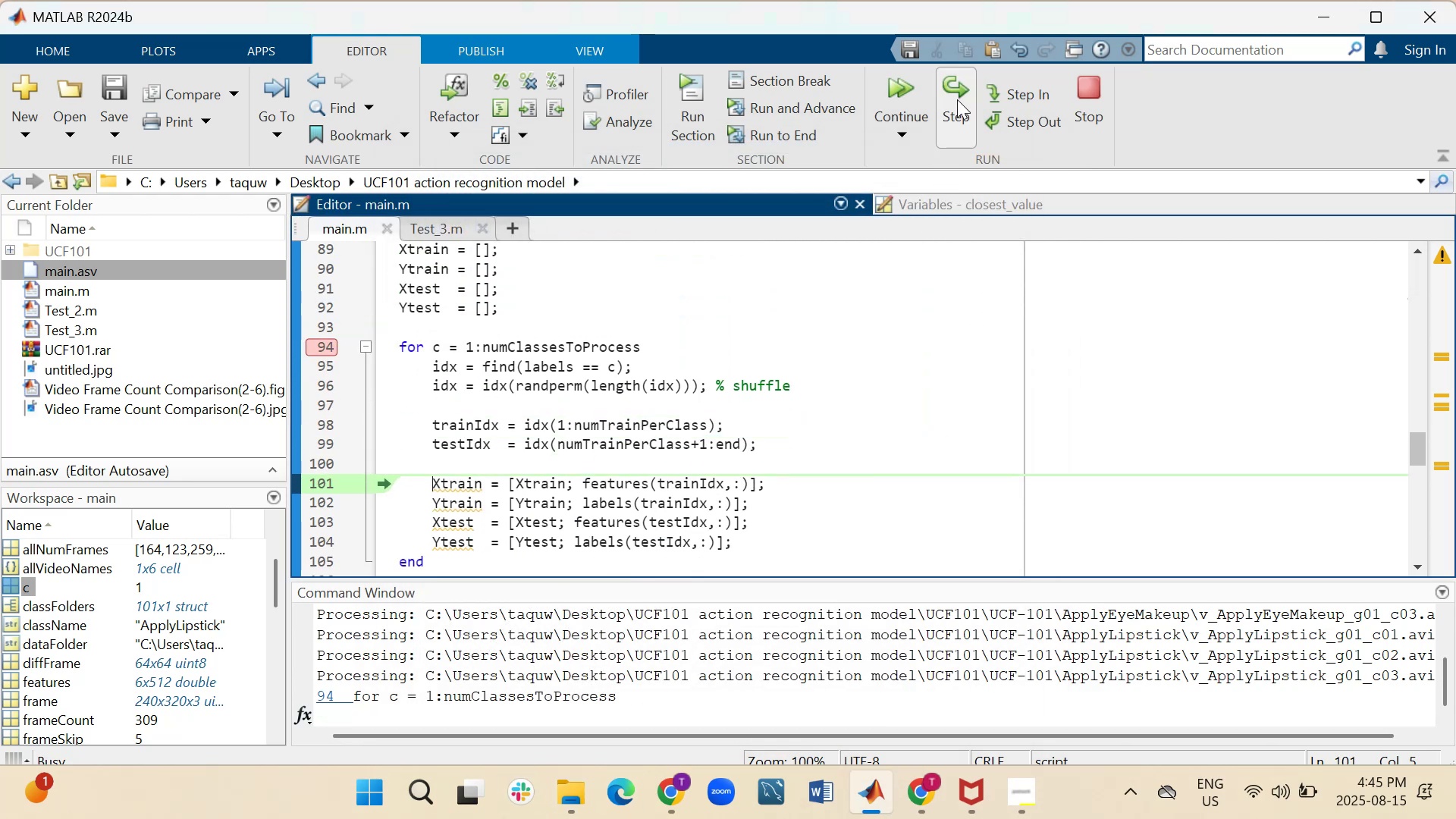 
triple_click([957, 99])
 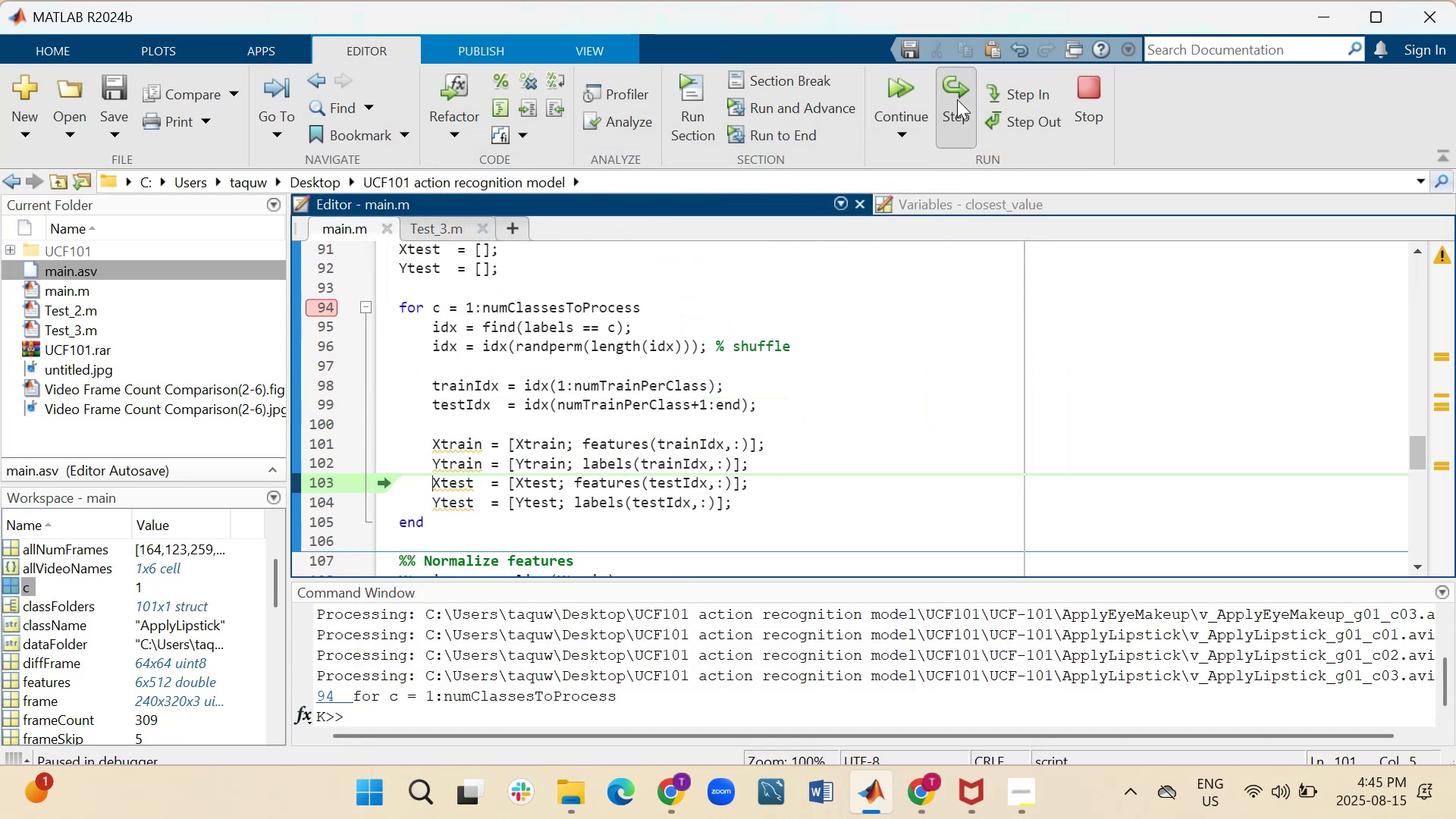 
triple_click([957, 99])
 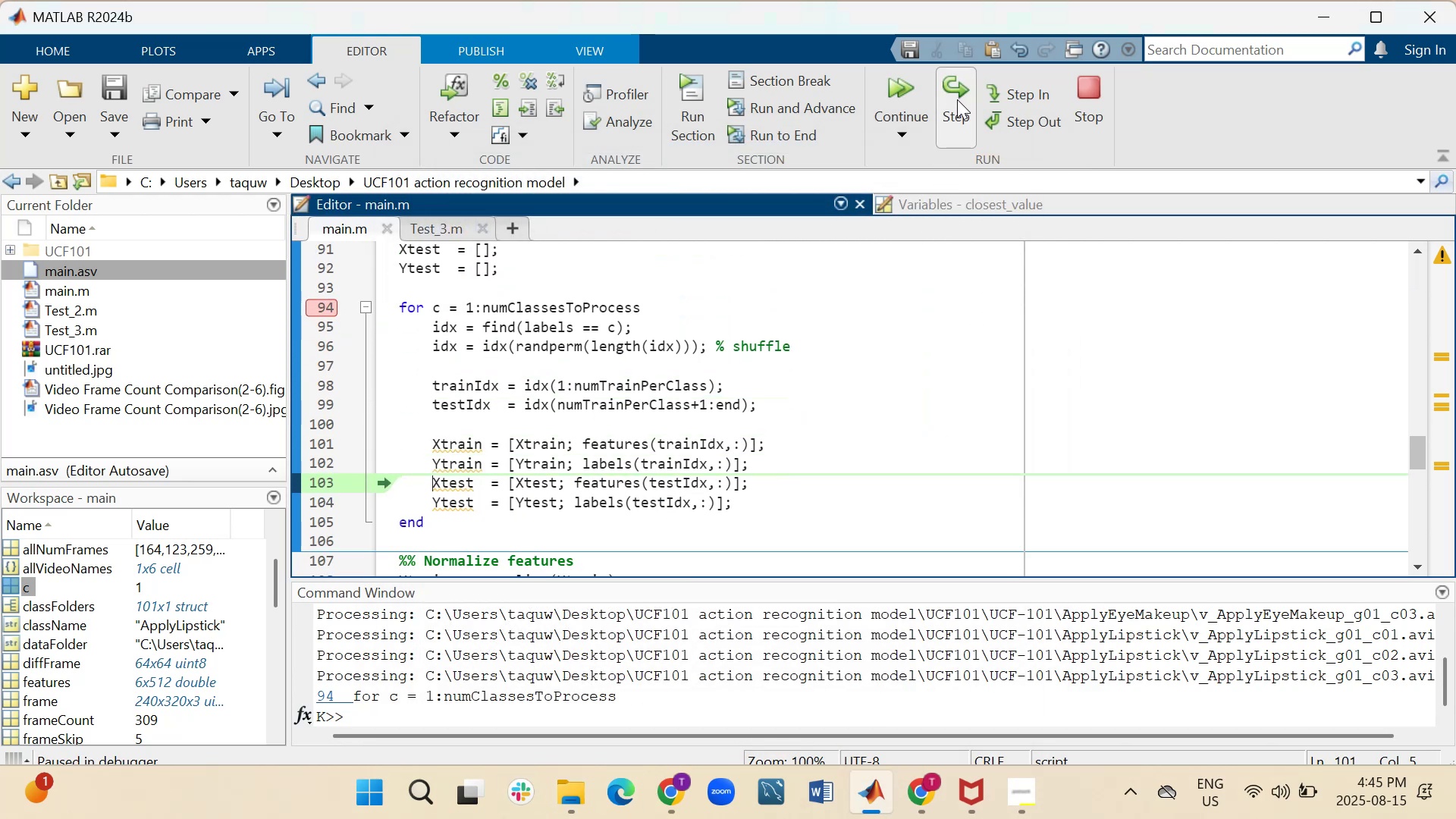 
triple_click([957, 99])
 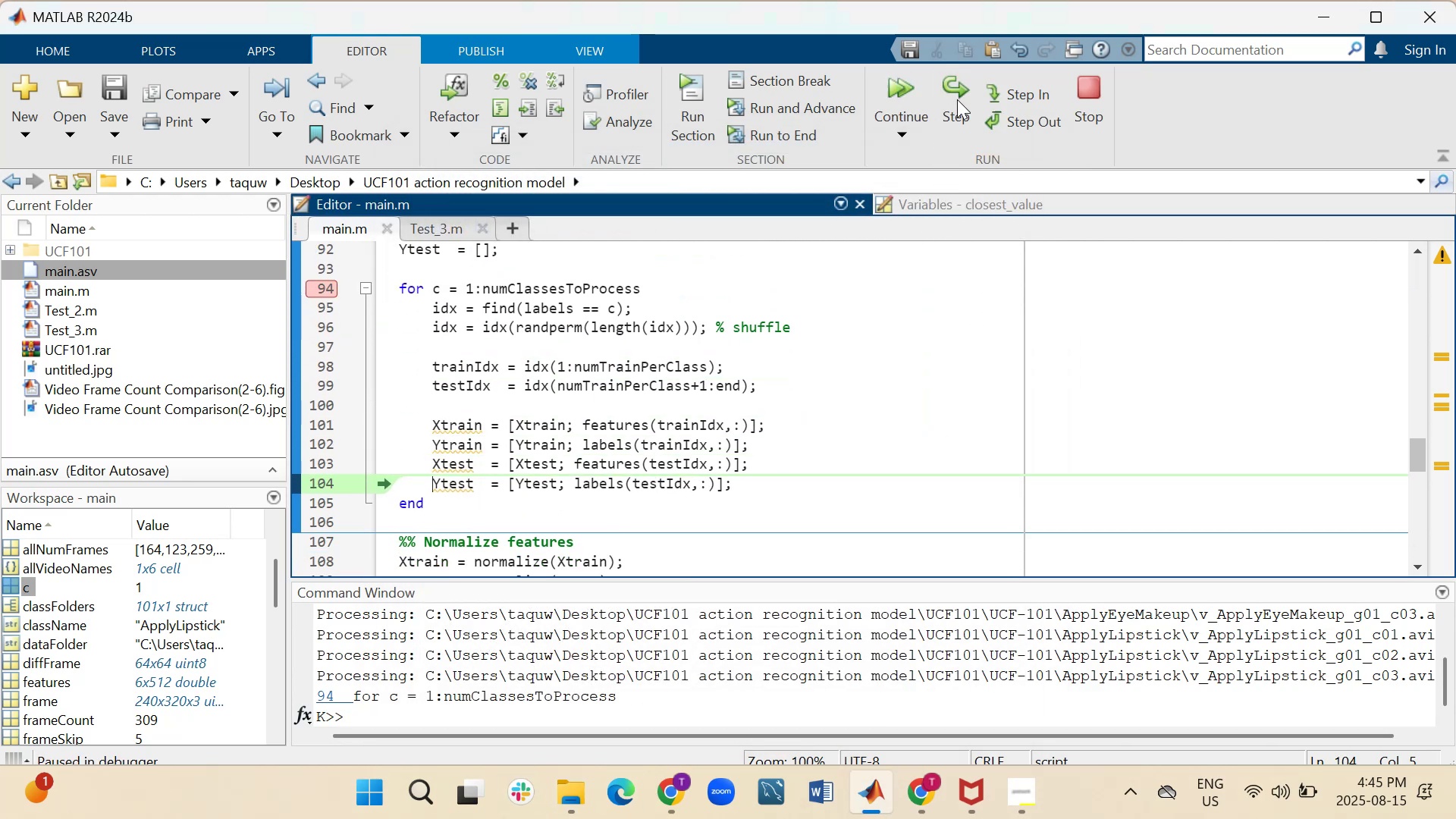 
triple_click([957, 99])
 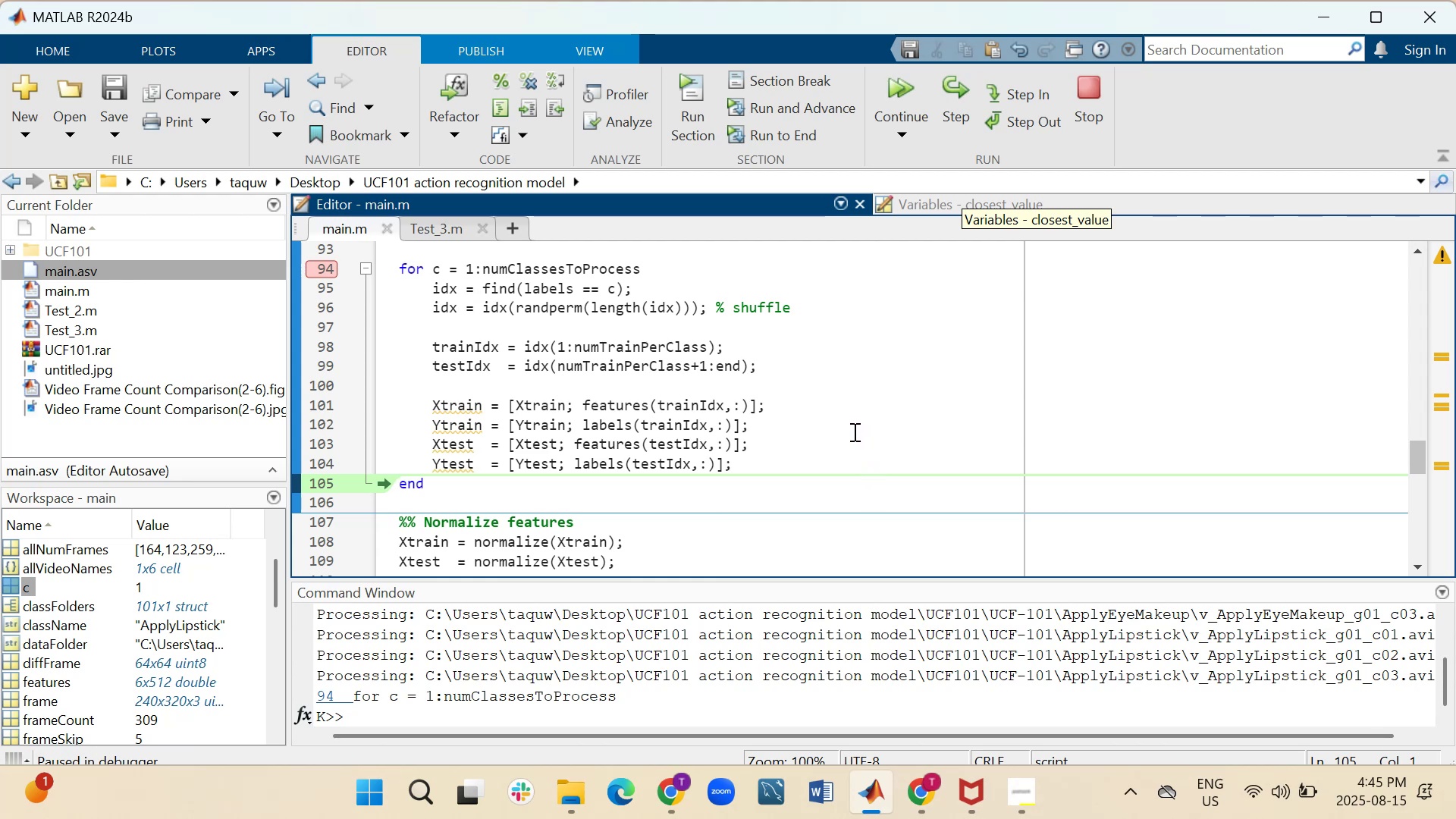 
wait(21.93)
 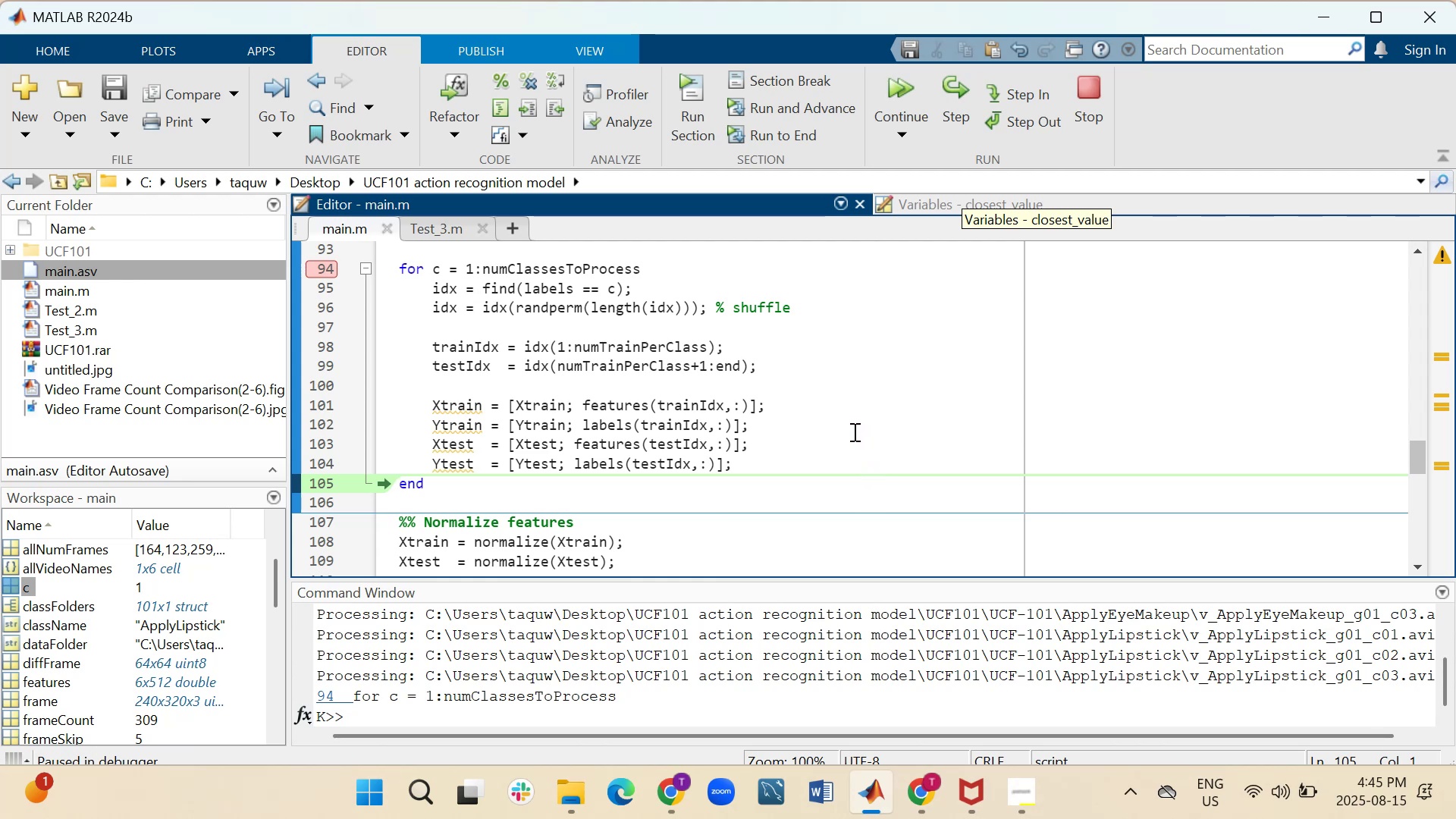 
left_click([904, 85])
 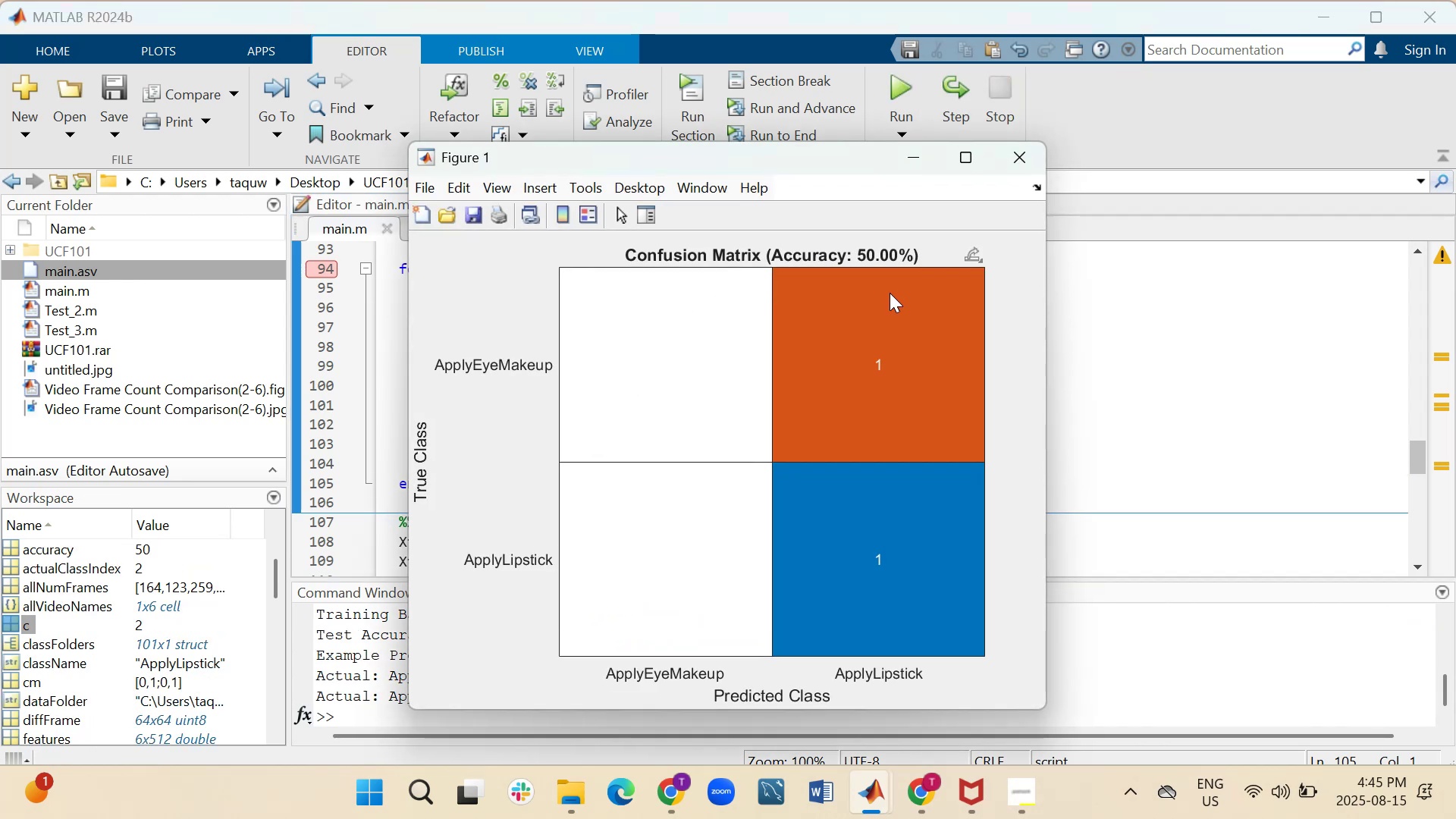 
wait(5.57)
 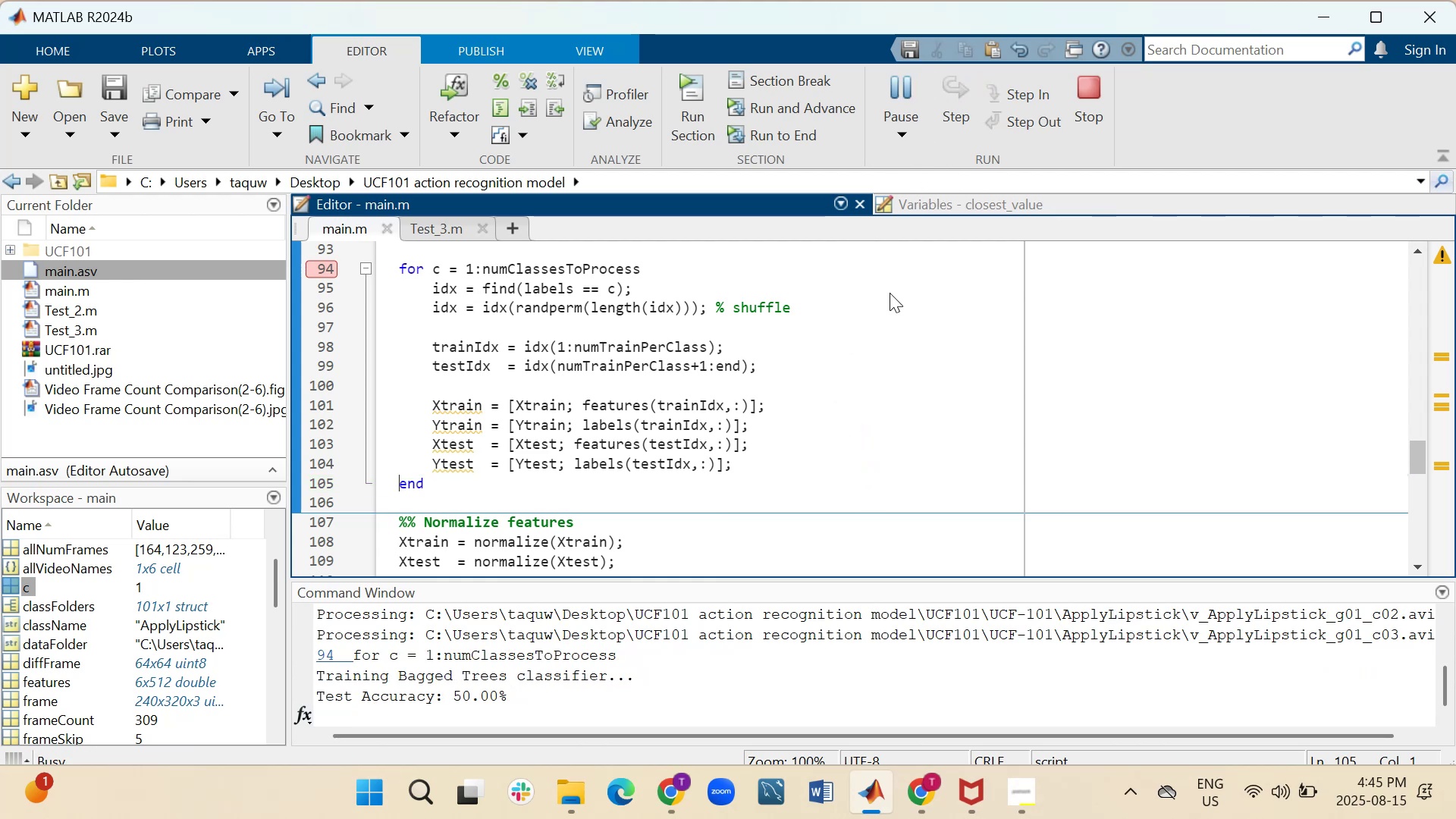 
mouse_move([943, 162])
 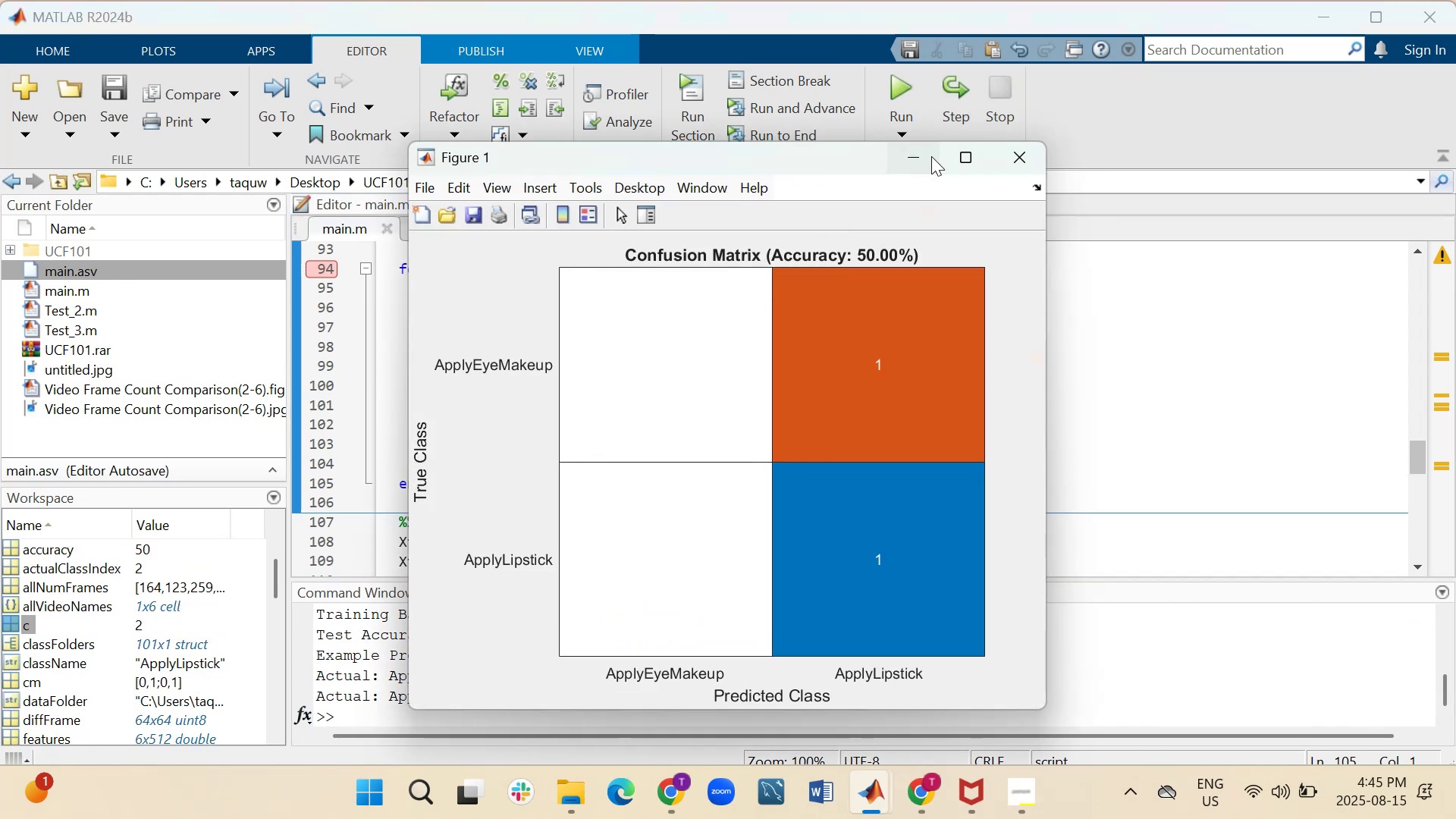 
left_click([922, 156])
 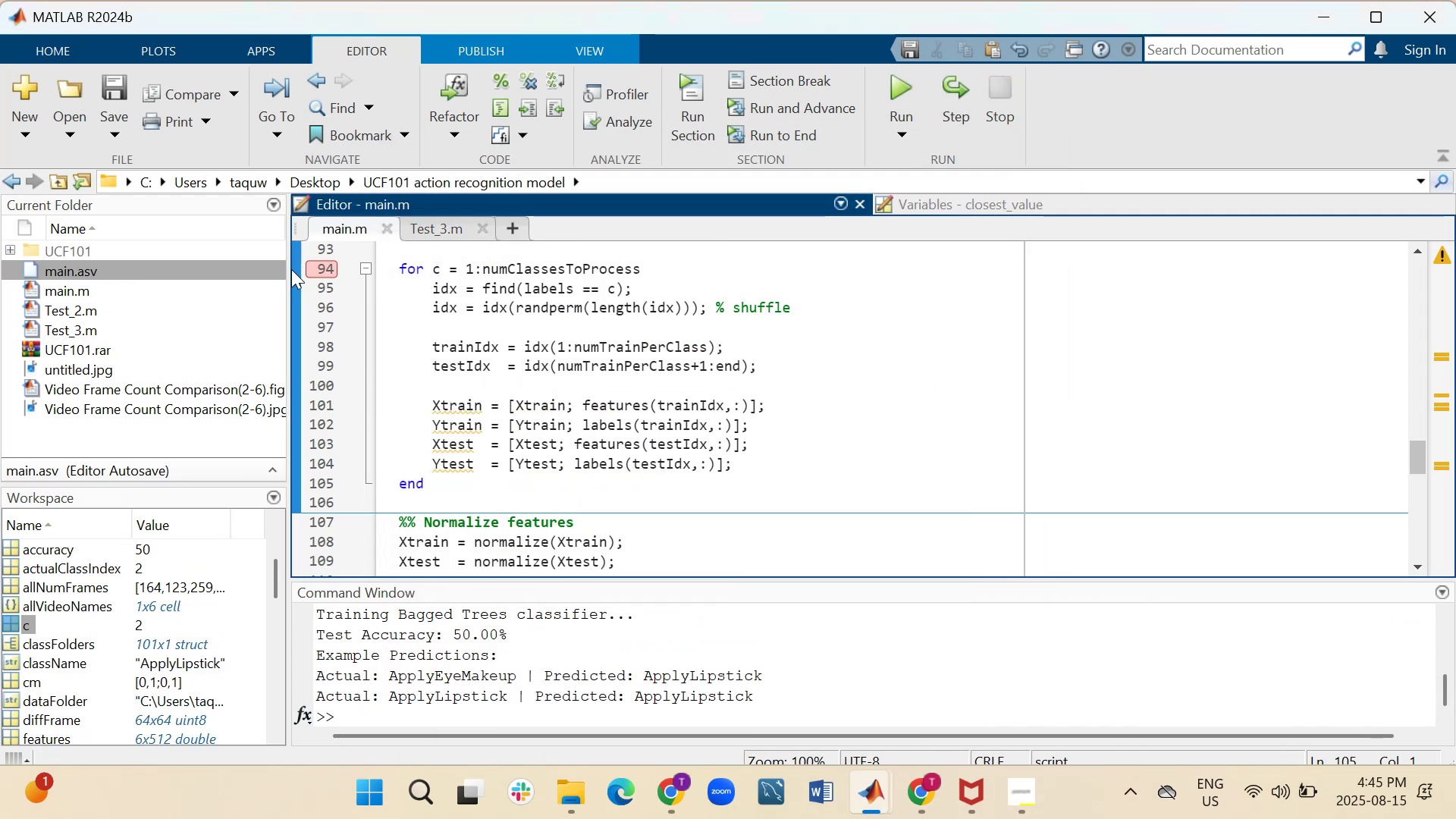 
left_click([331, 265])
 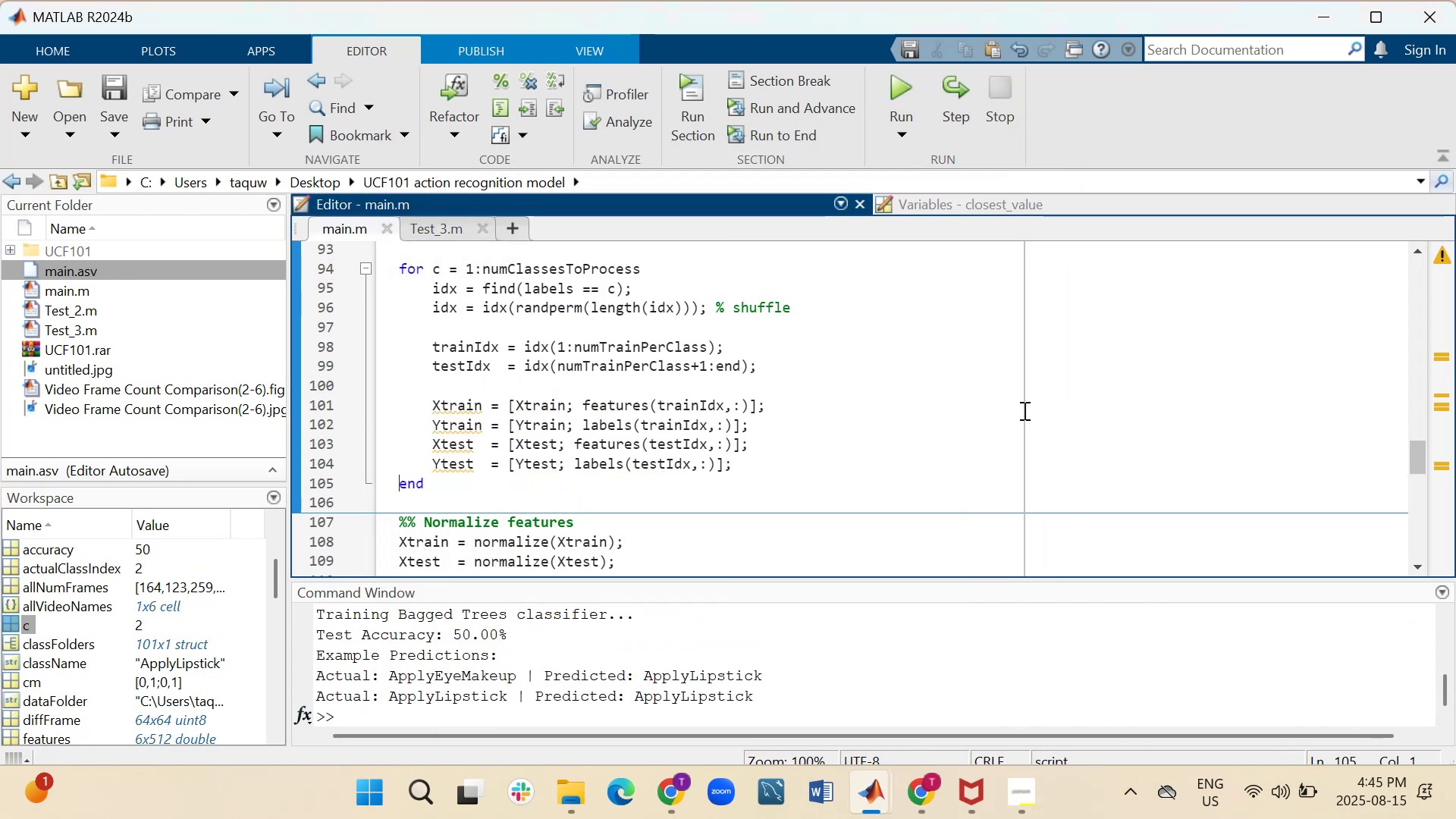 
scroll: coordinate [988, 432], scroll_direction: down, amount: 6.0
 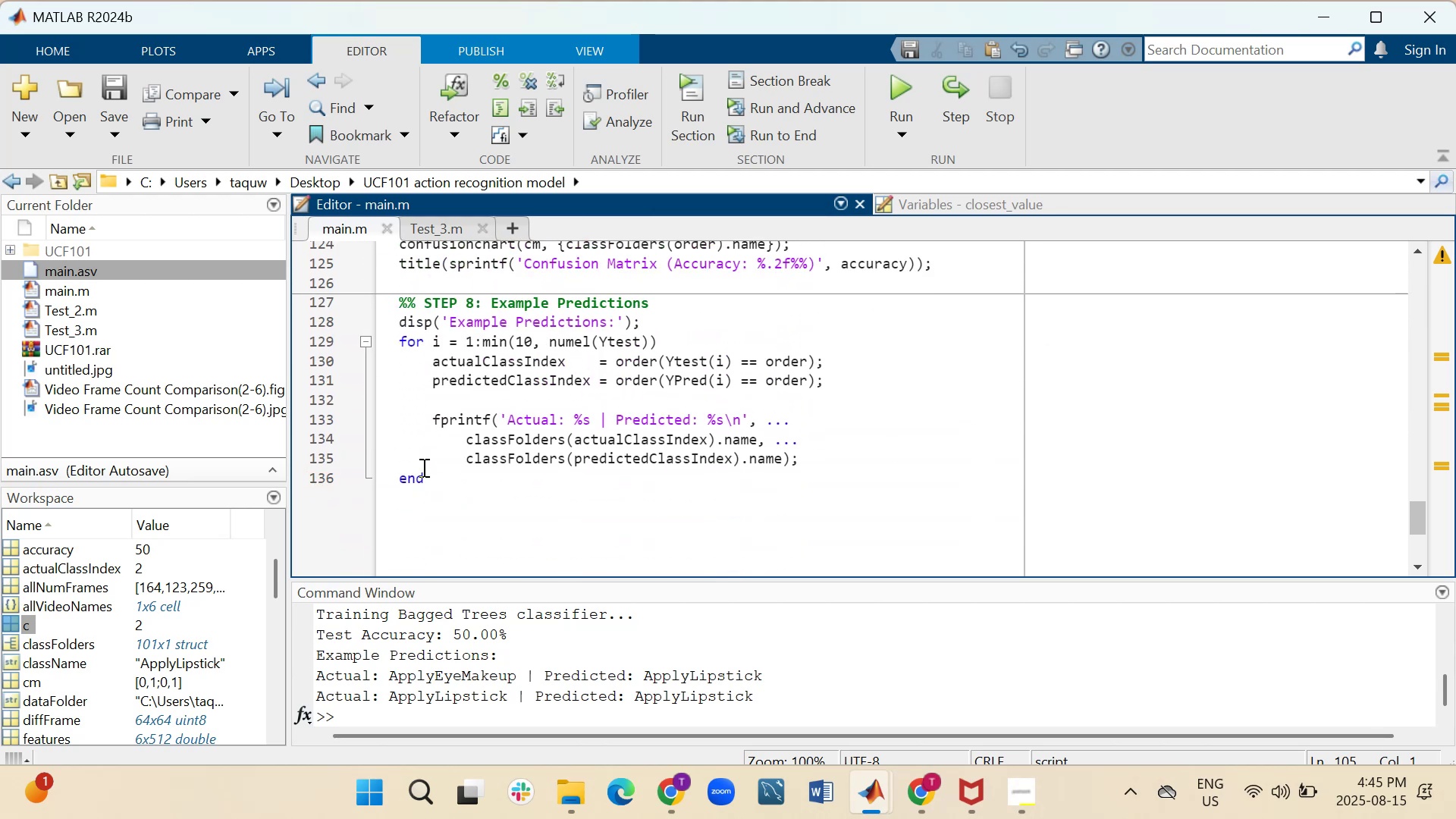 
left_click_drag(start_coordinate=[422, 479], to_coordinate=[380, 427])
 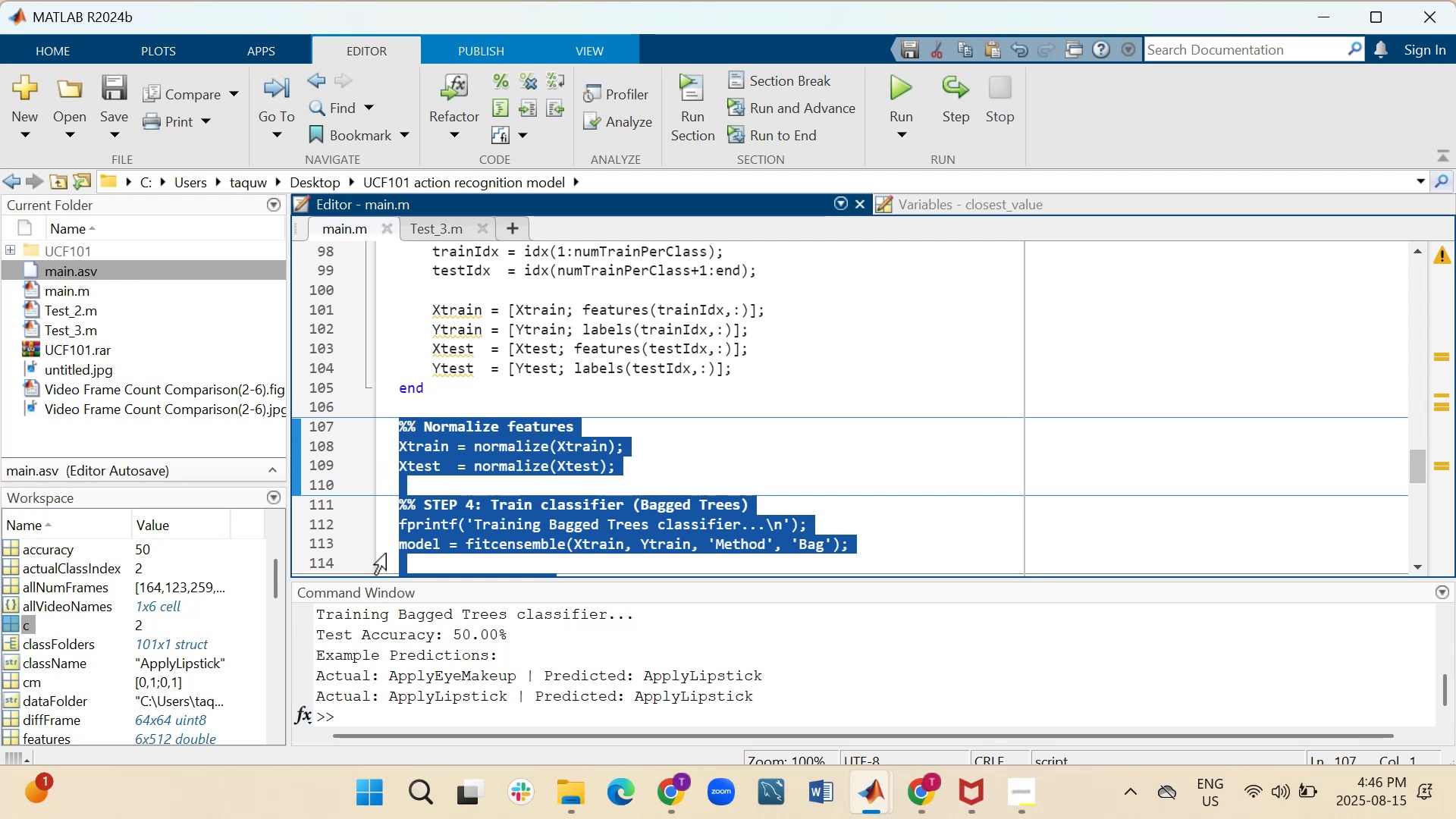 
wait(7.54)
 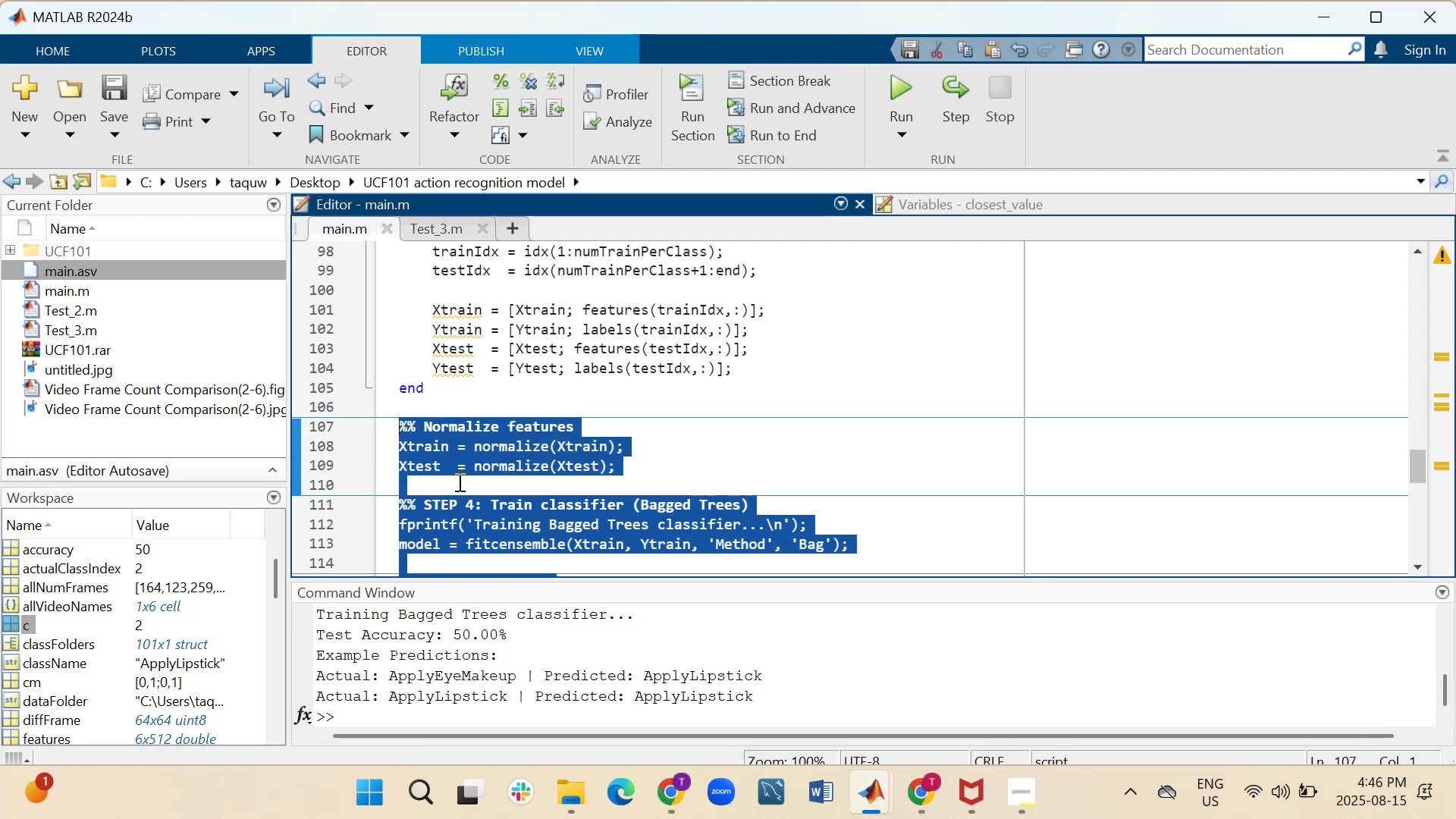 
key(Control+R)
 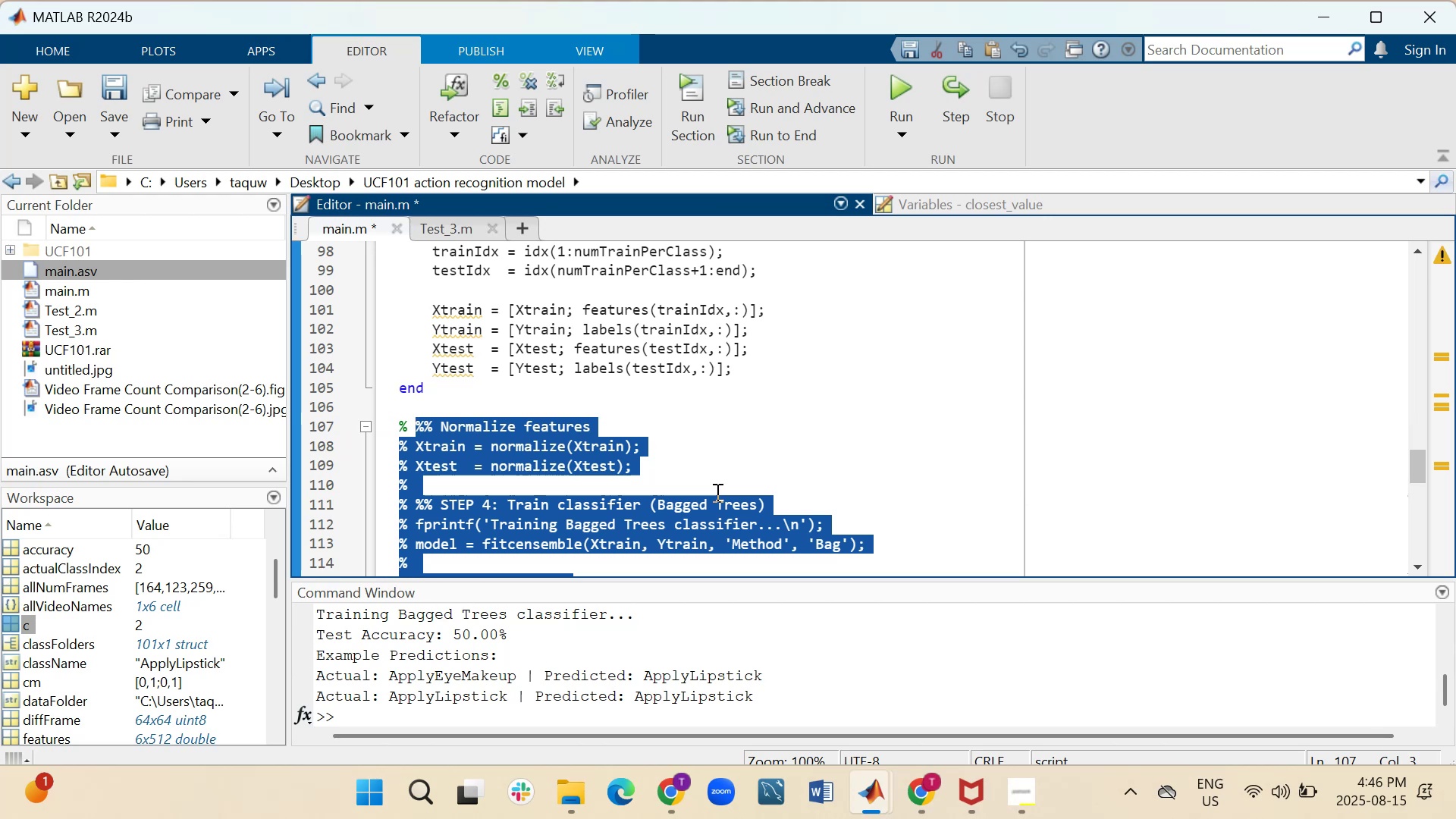 
left_click([777, 398])
 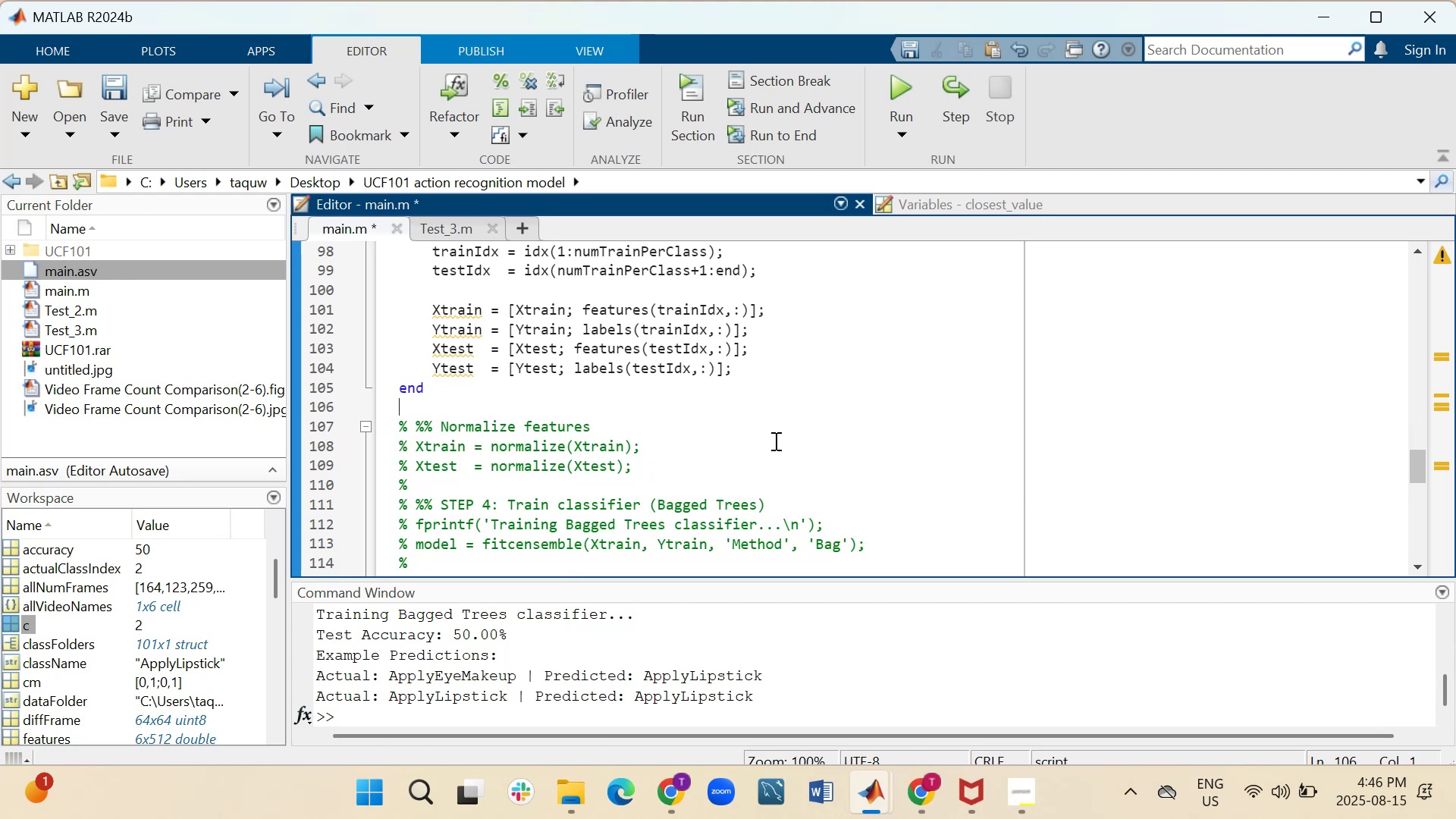 
scroll: coordinate [774, 441], scroll_direction: up, amount: 1.0
 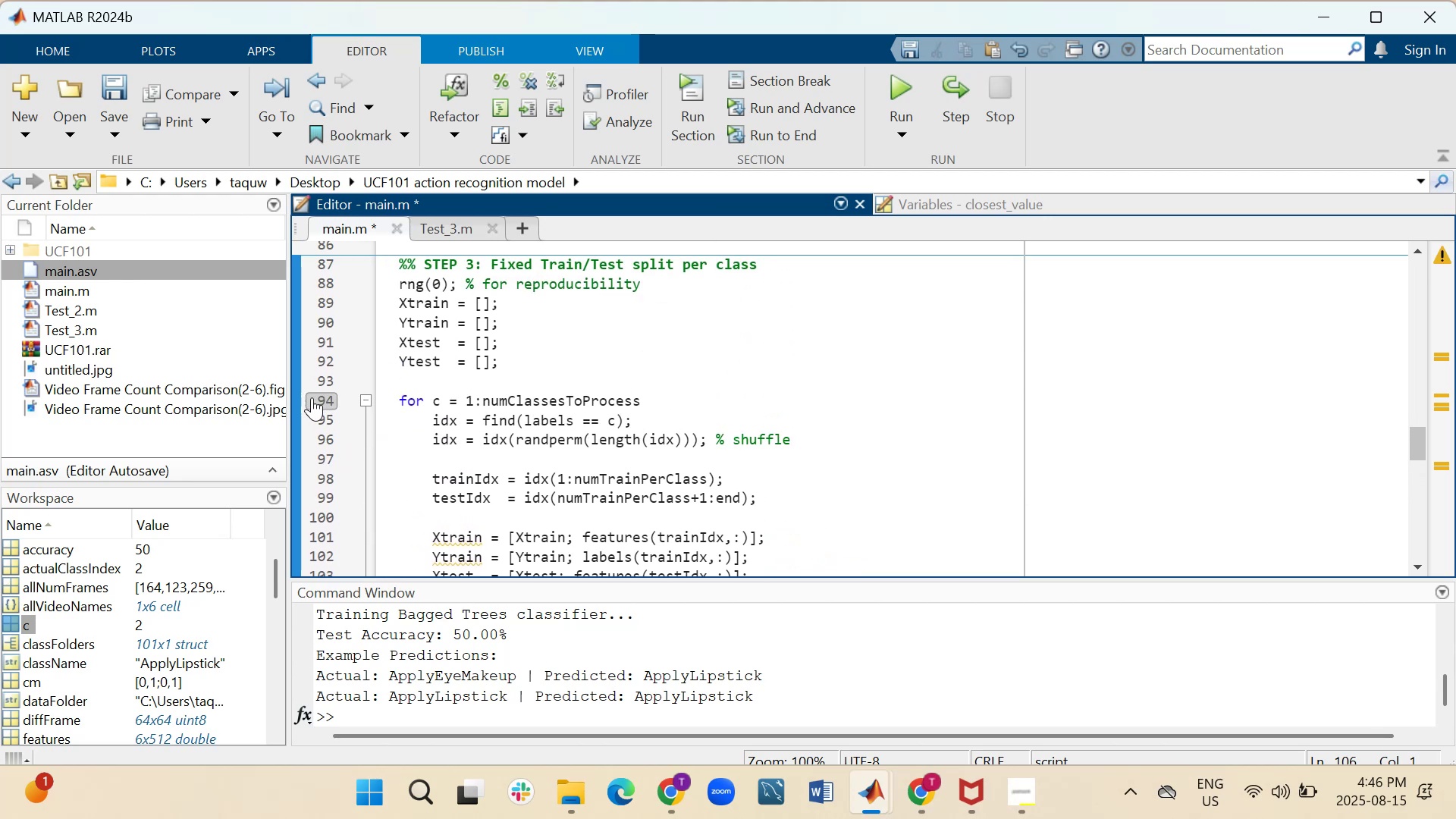 
left_click([321, 403])
 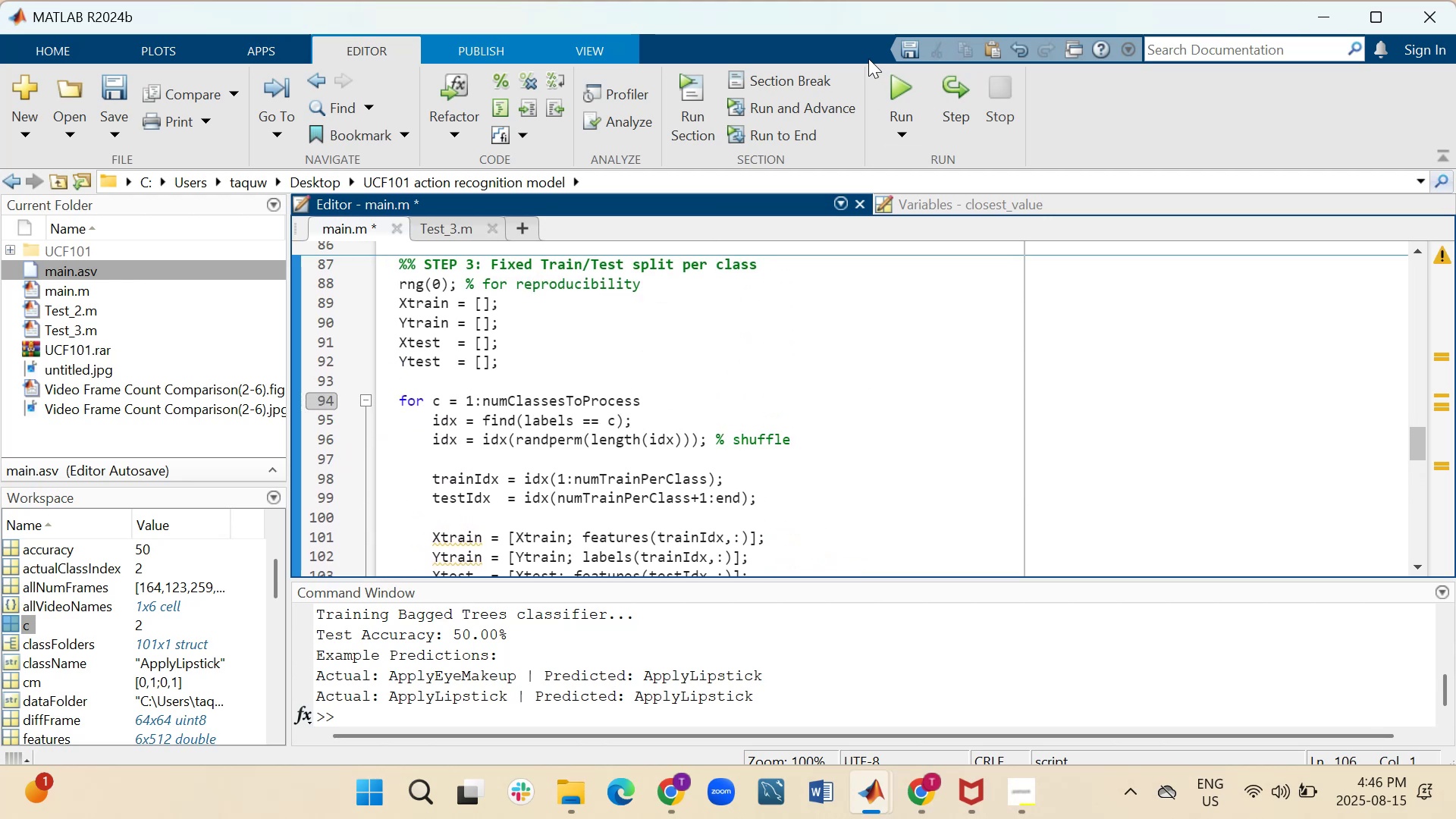 
left_click([899, 88])
 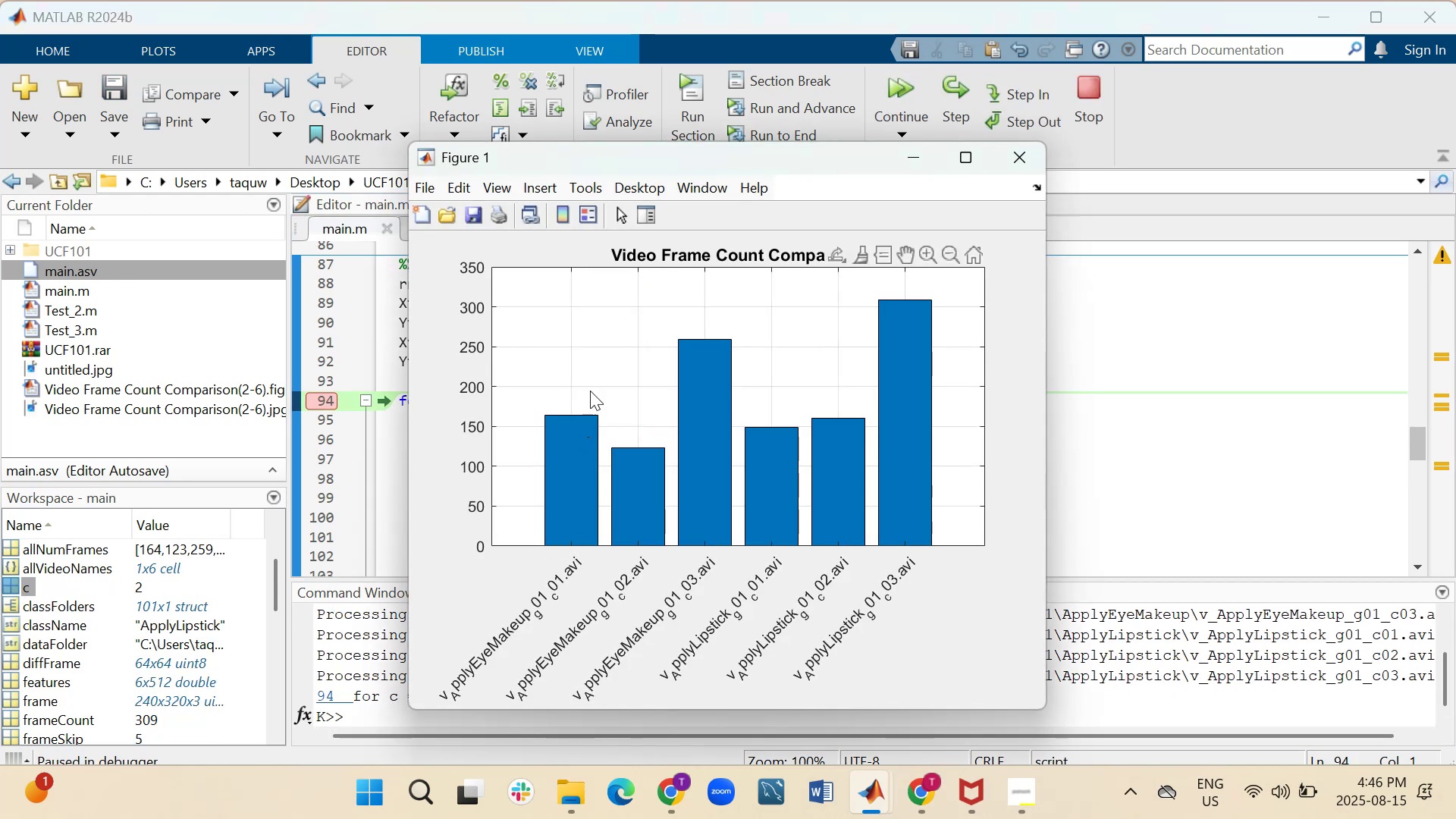 
wait(10.48)
 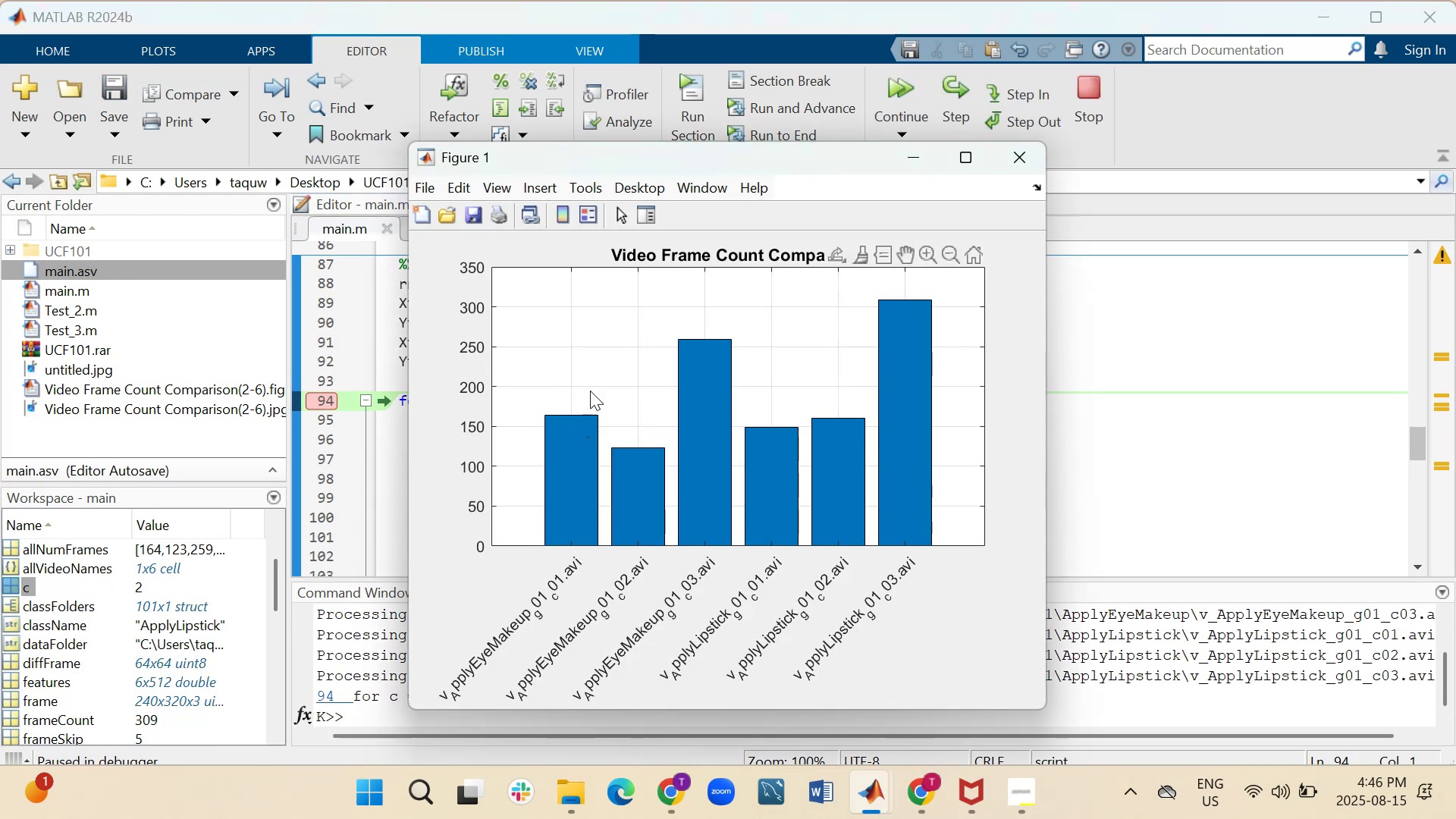 
left_click([904, 159])
 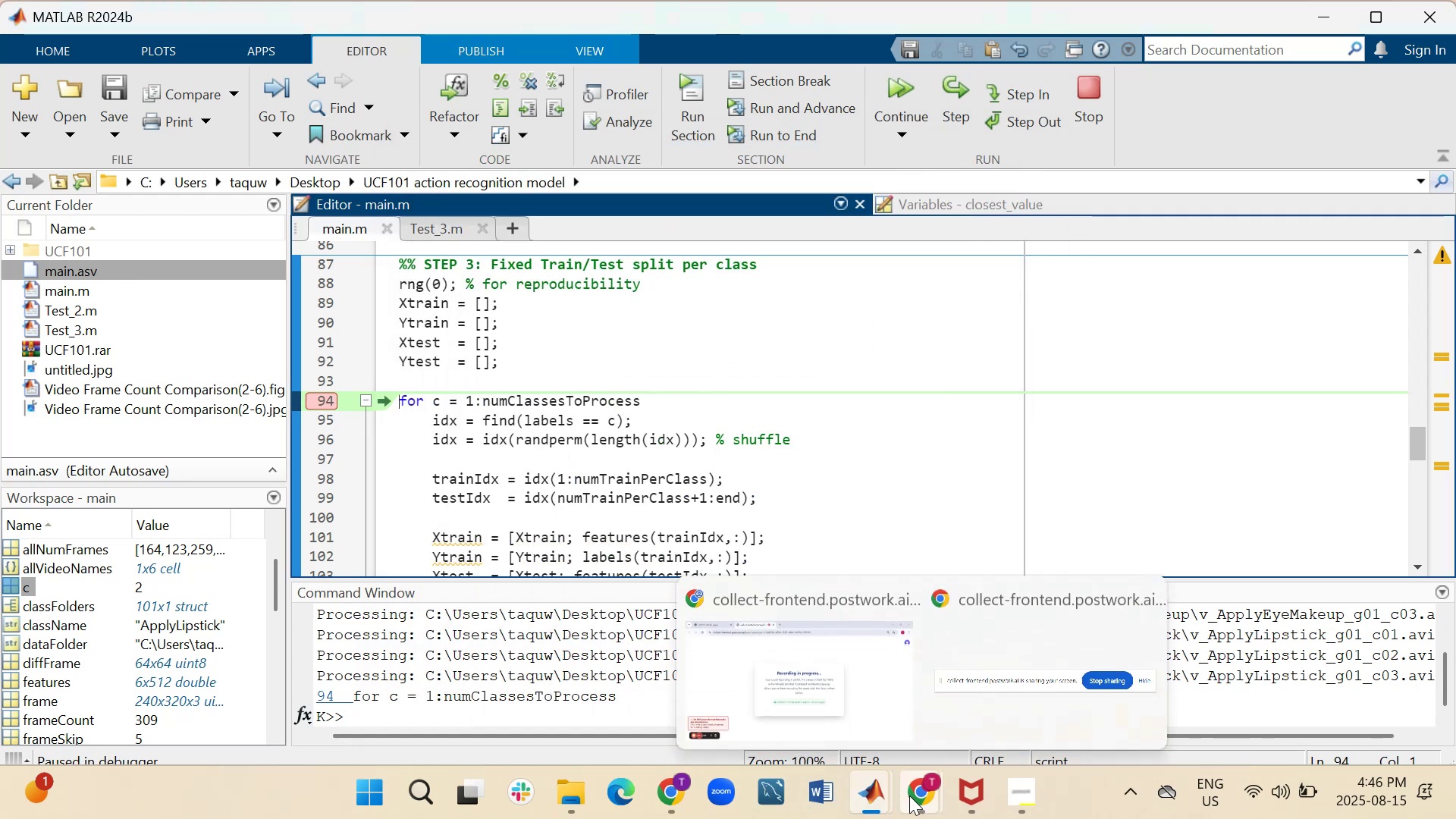 
left_click([791, 717])
 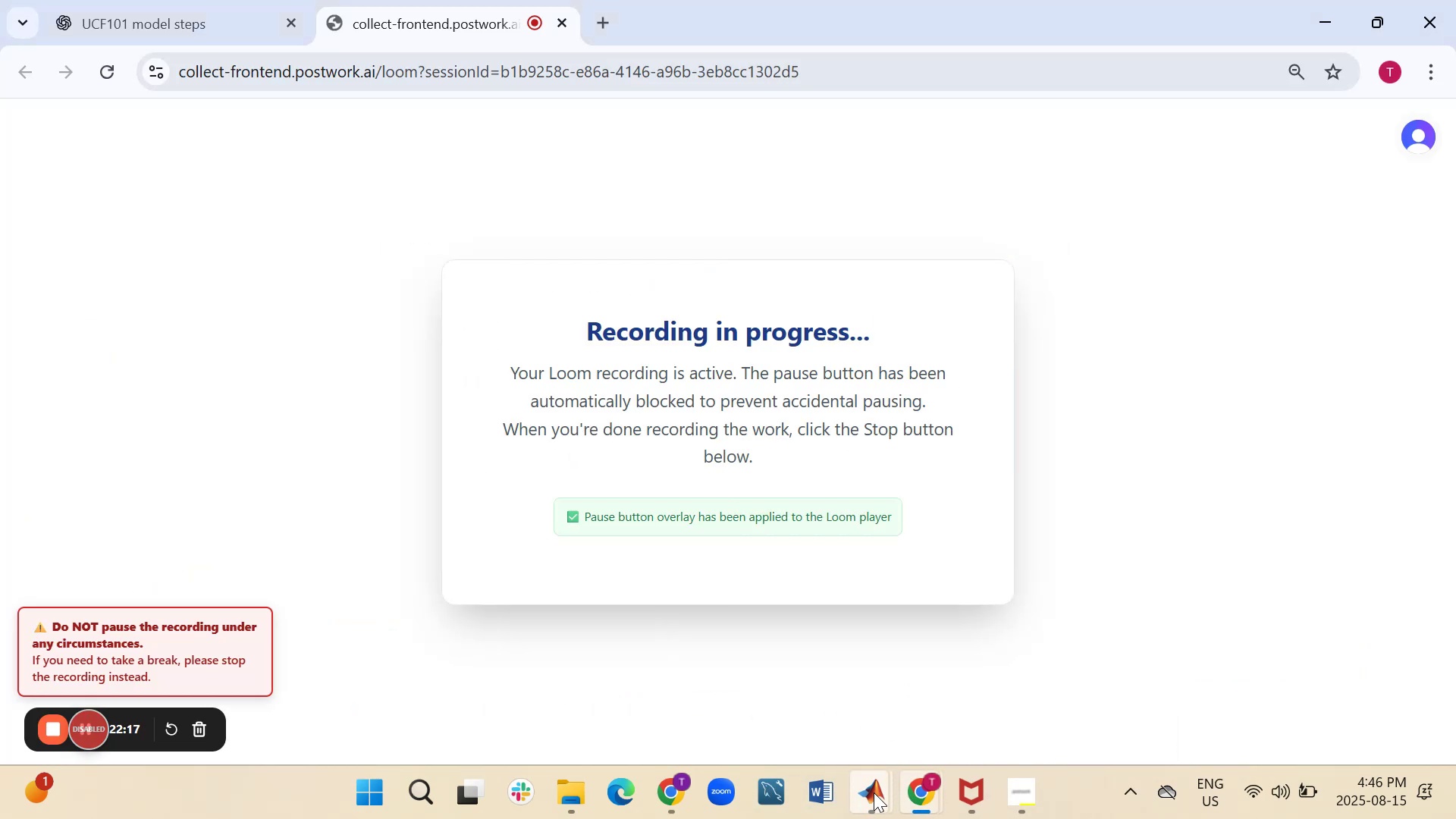 
left_click([804, 678])
 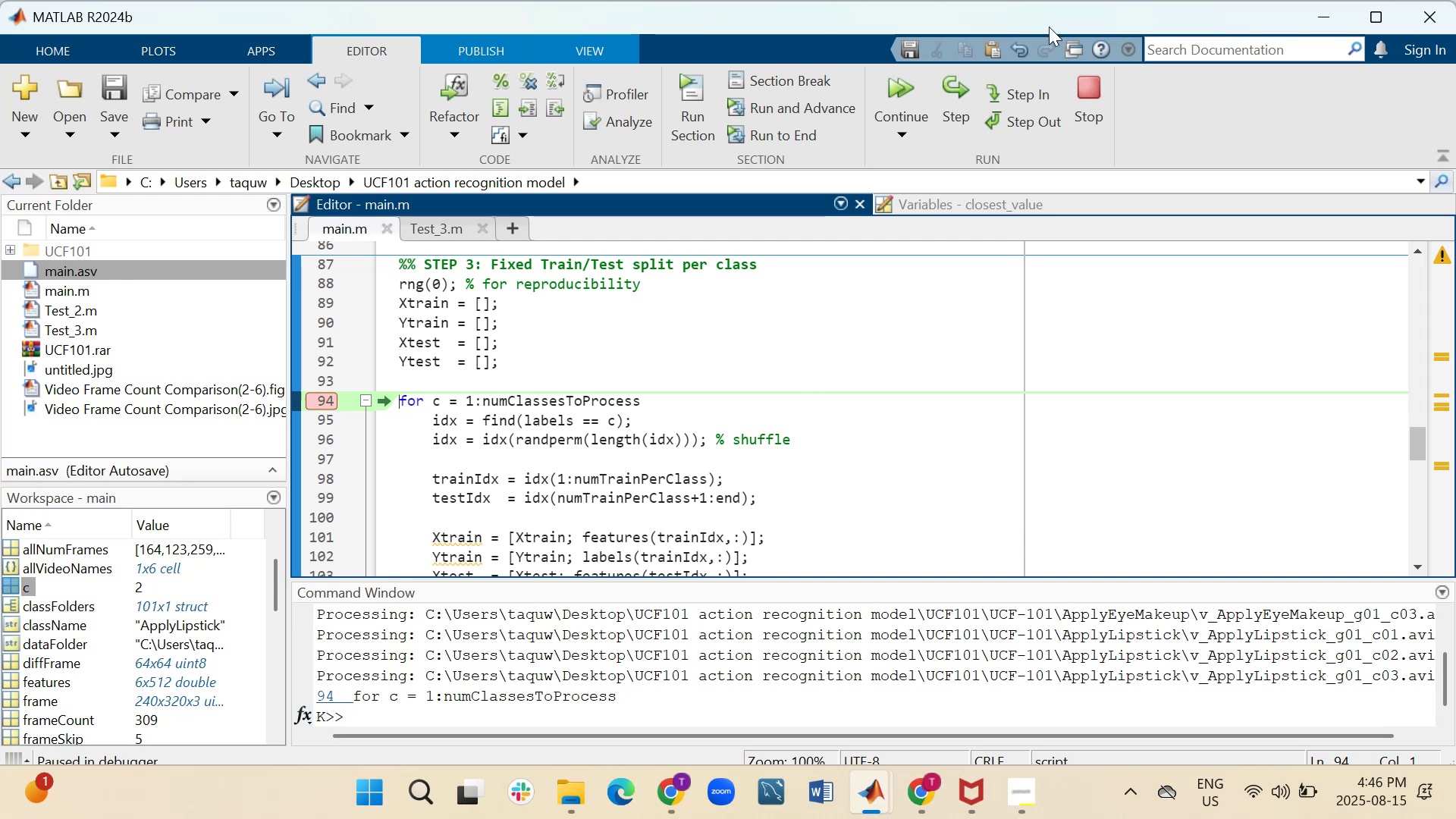 
left_click([954, 96])
 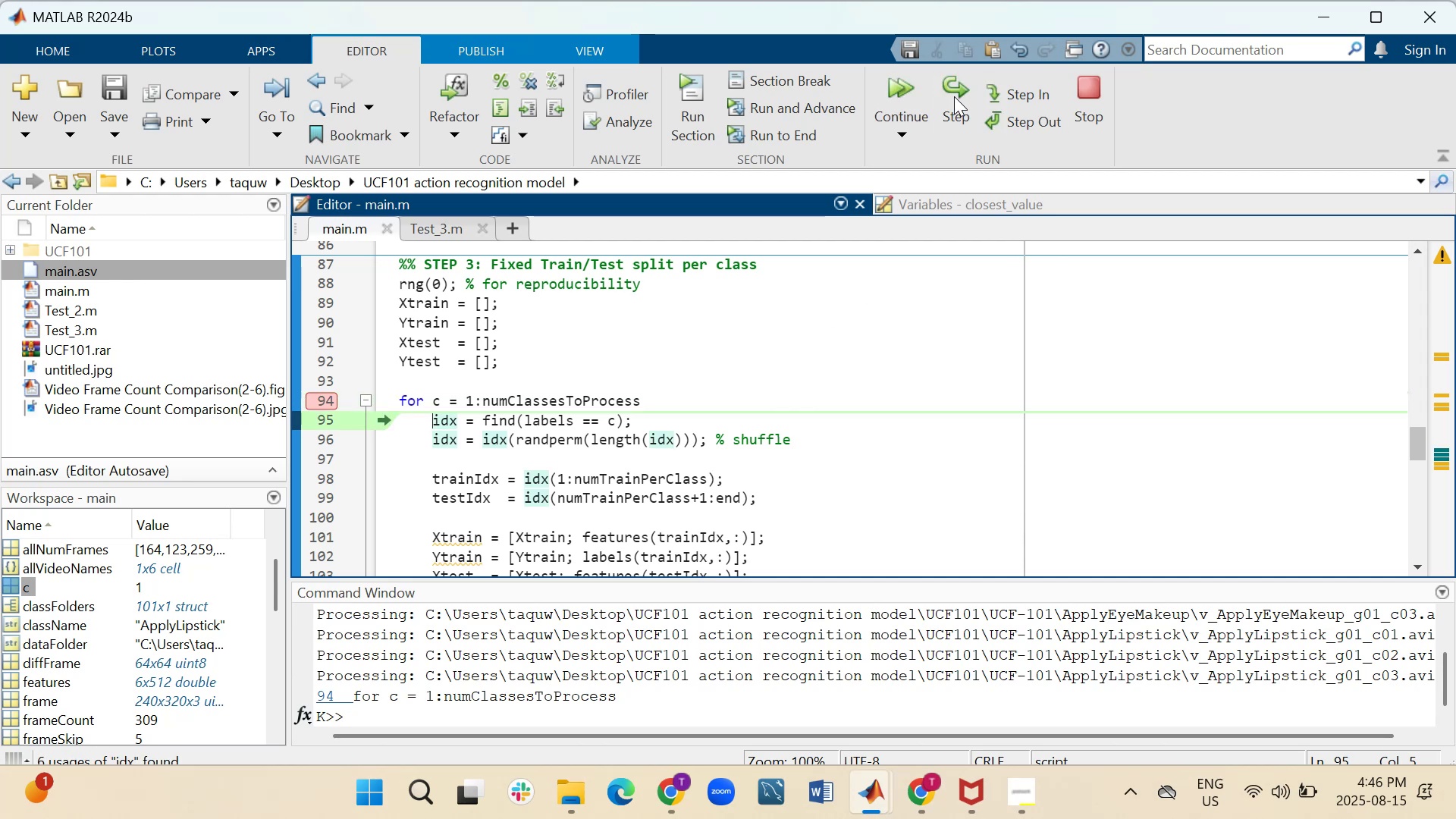 
double_click([954, 96])
 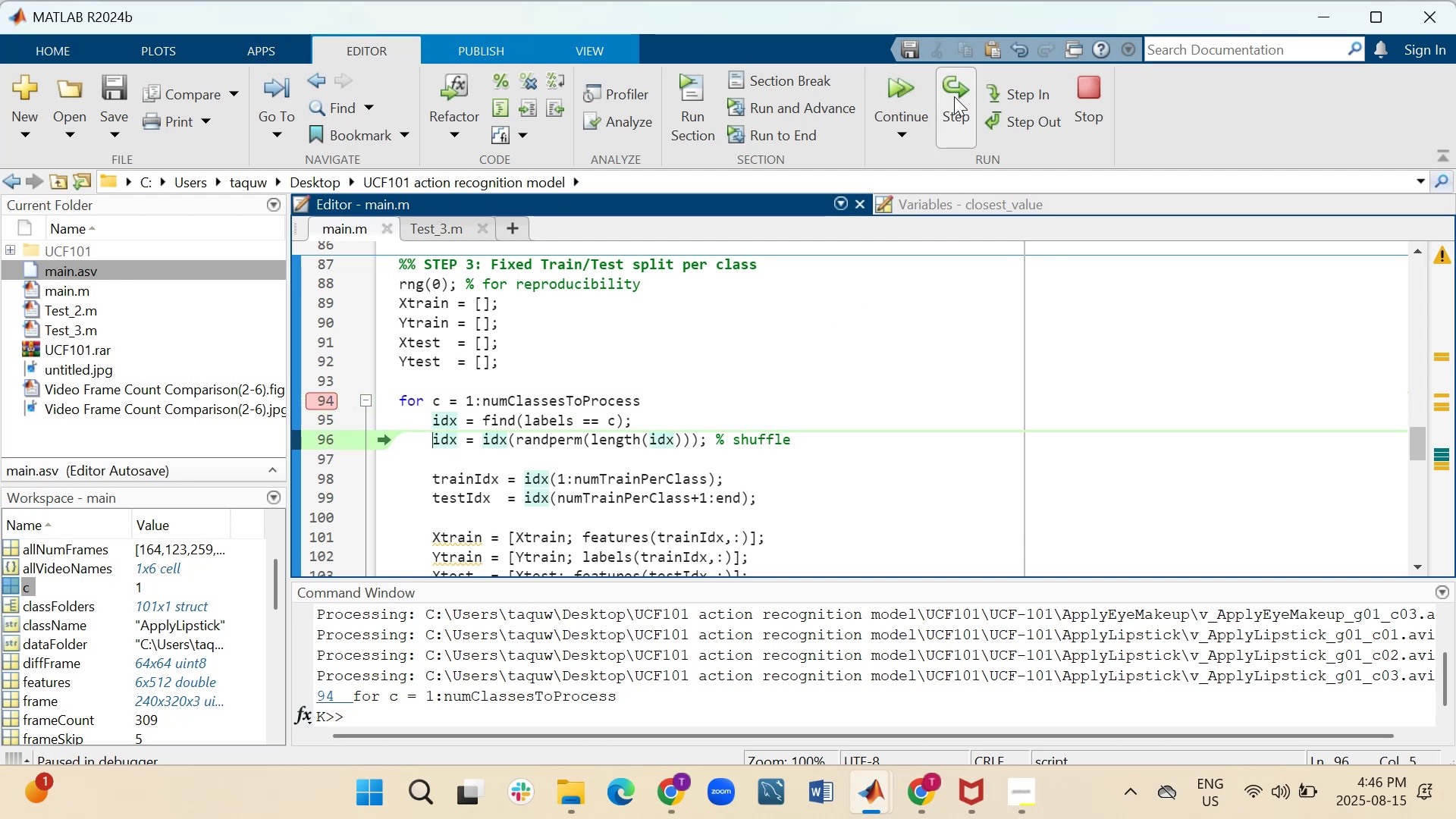 
triple_click([954, 96])
 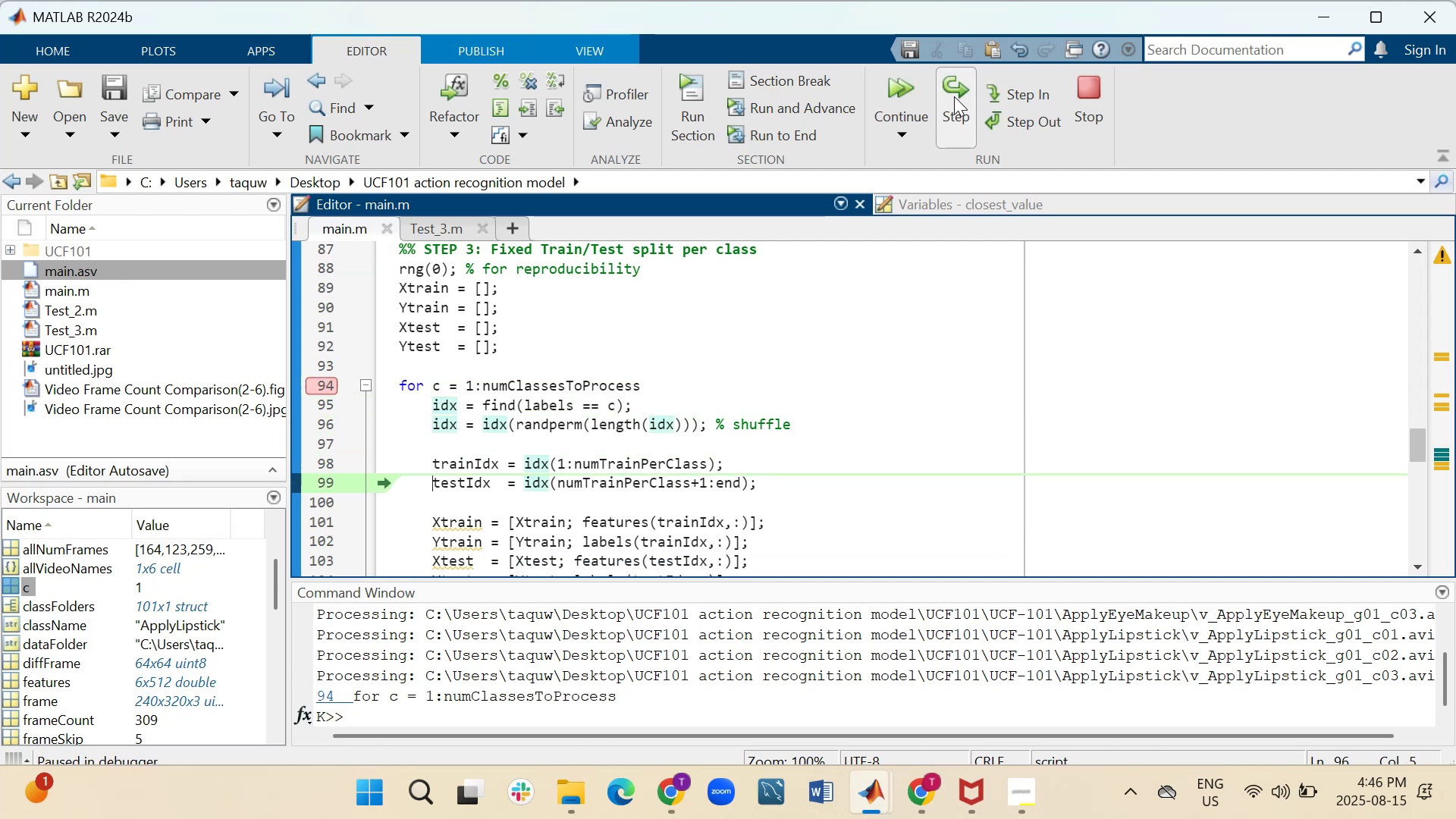 
triple_click([954, 96])
 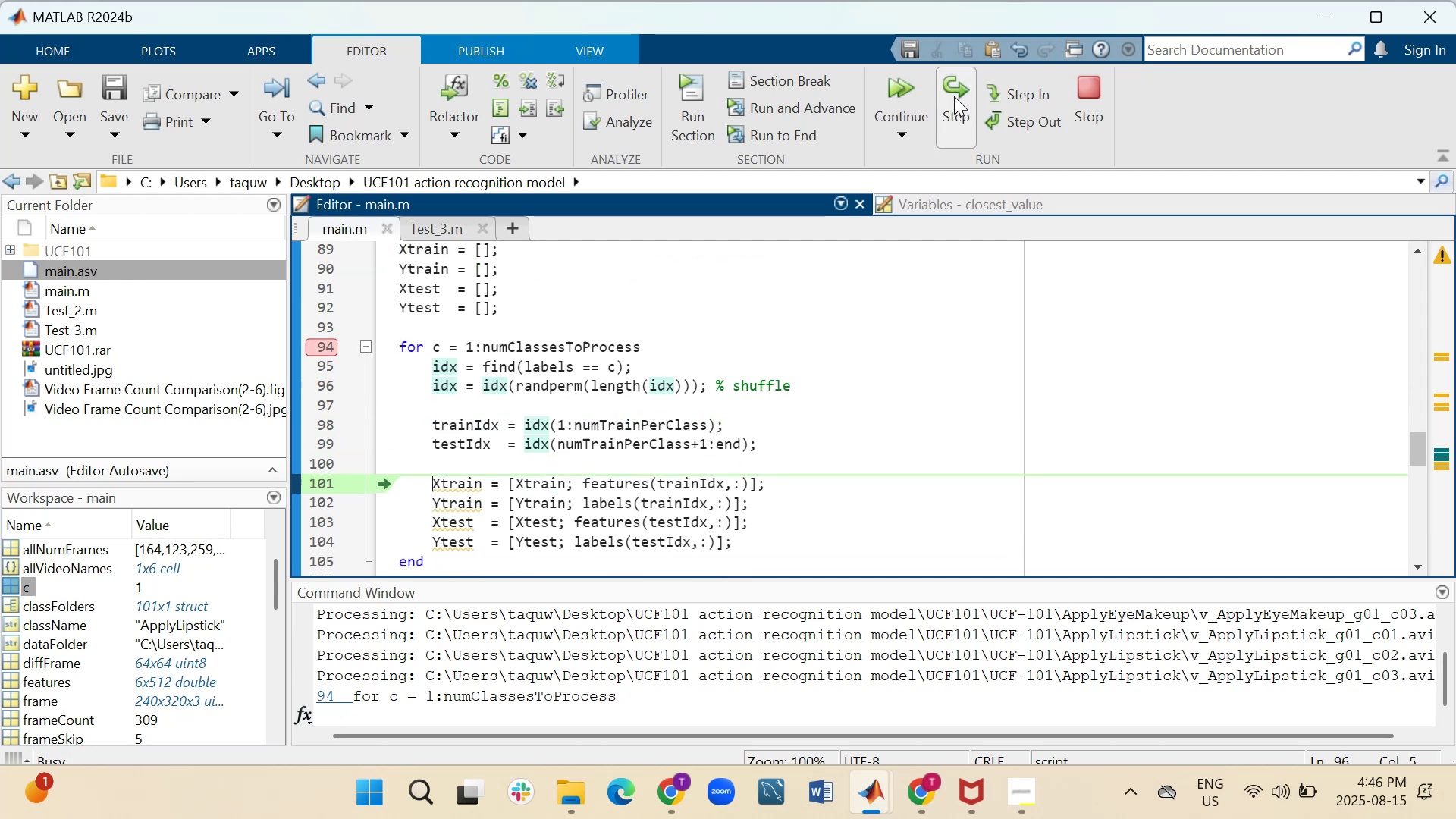 
triple_click([954, 96])
 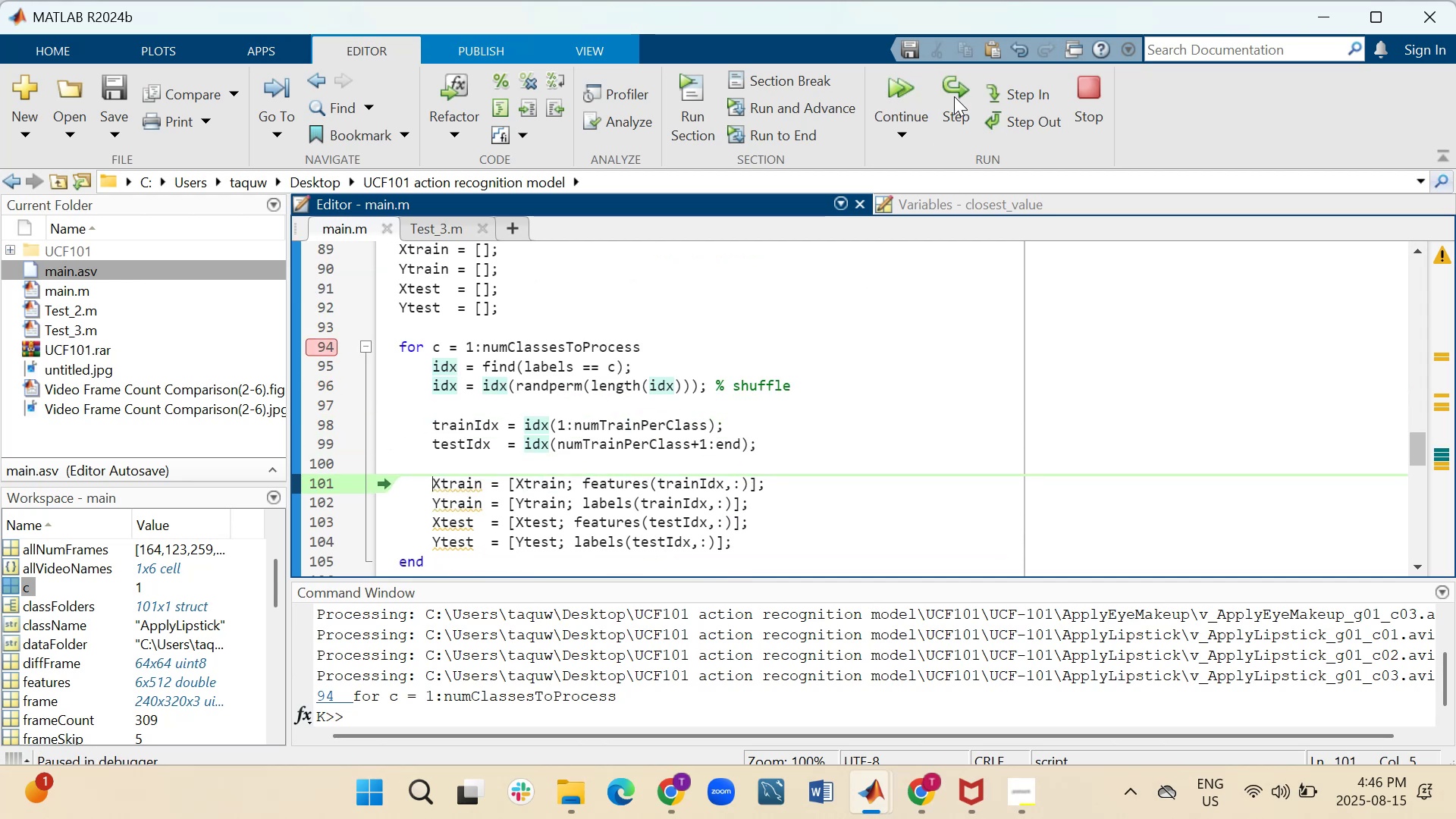 
triple_click([954, 96])
 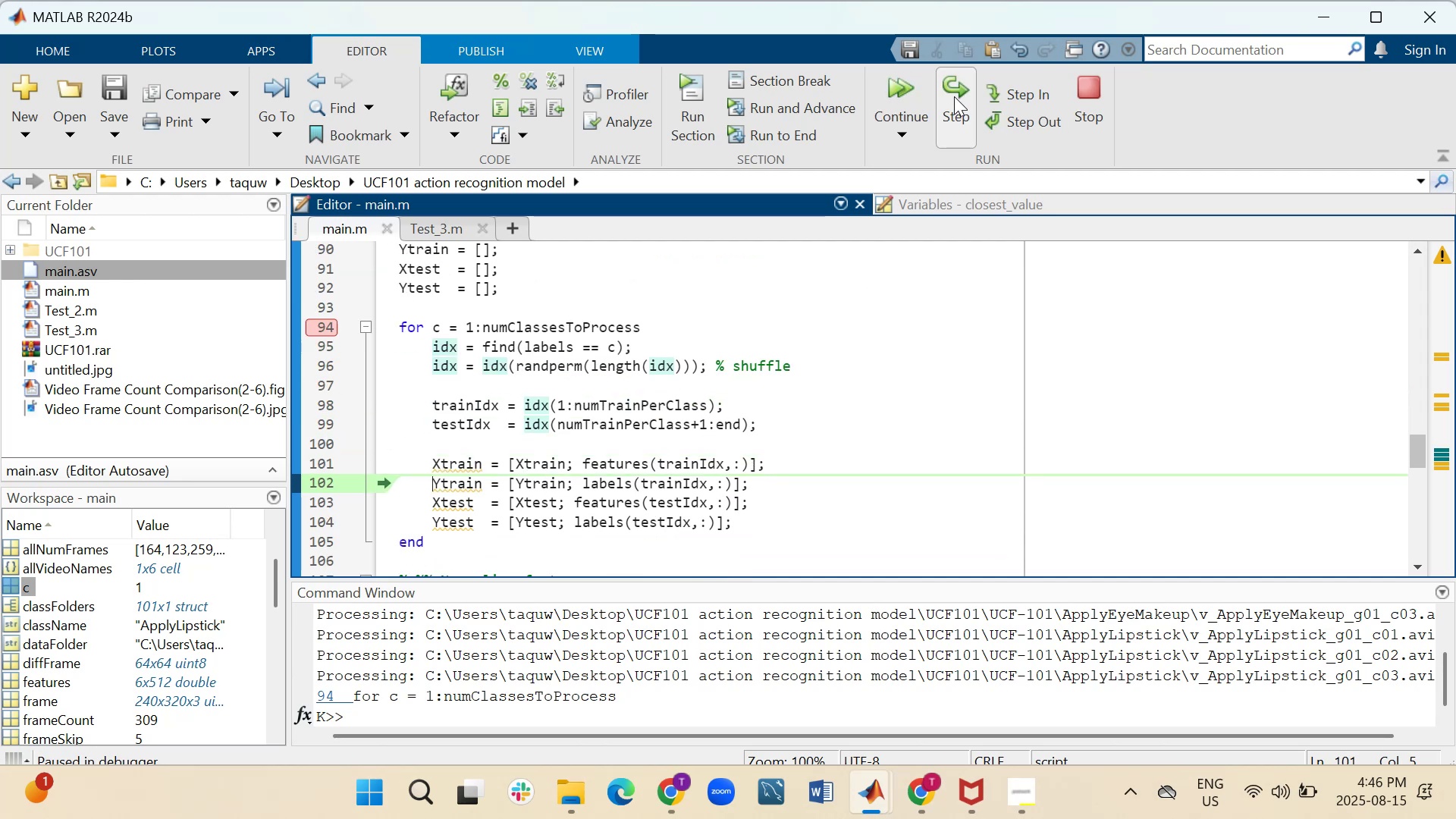 
triple_click([954, 96])
 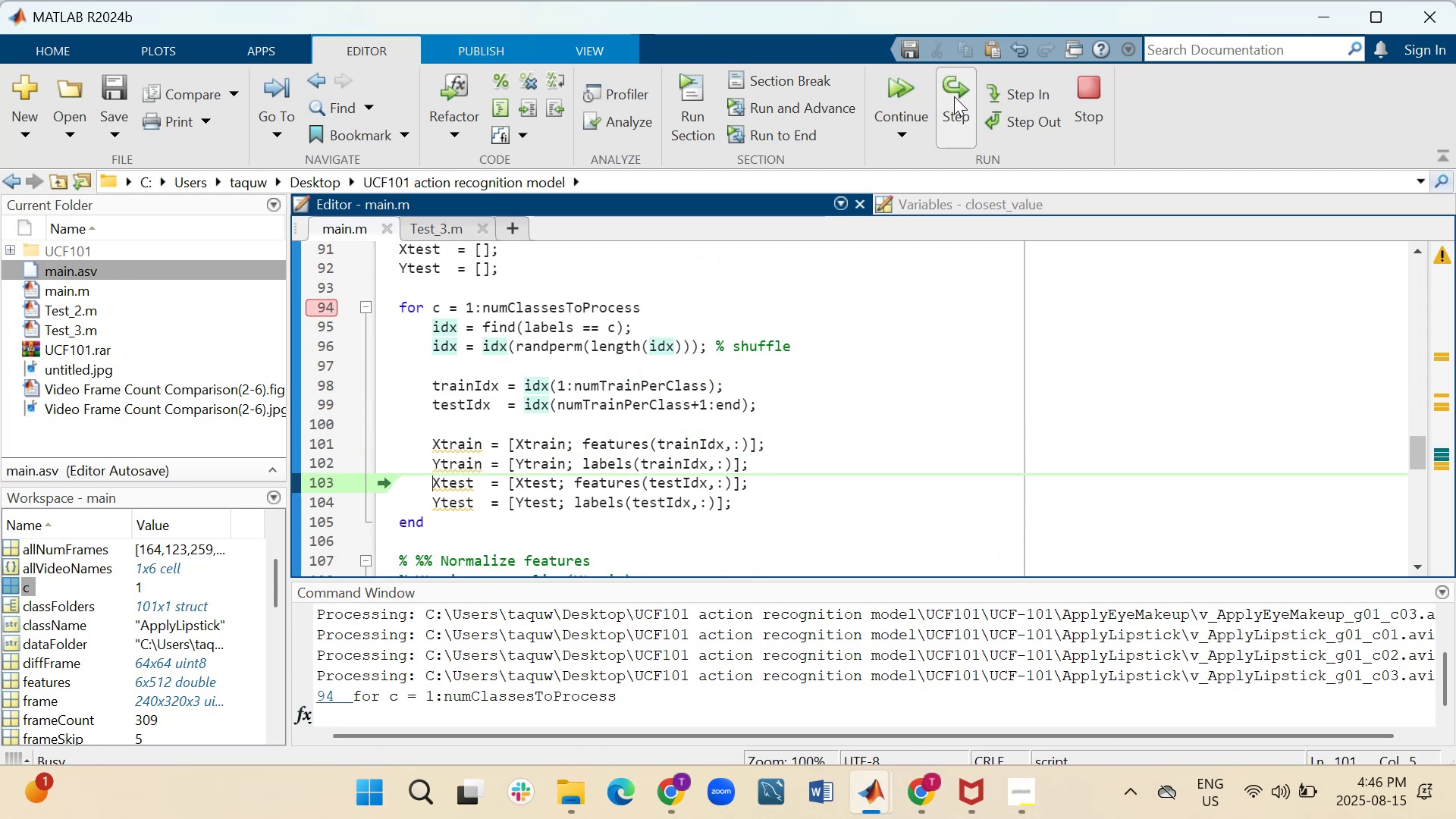 
triple_click([954, 96])
 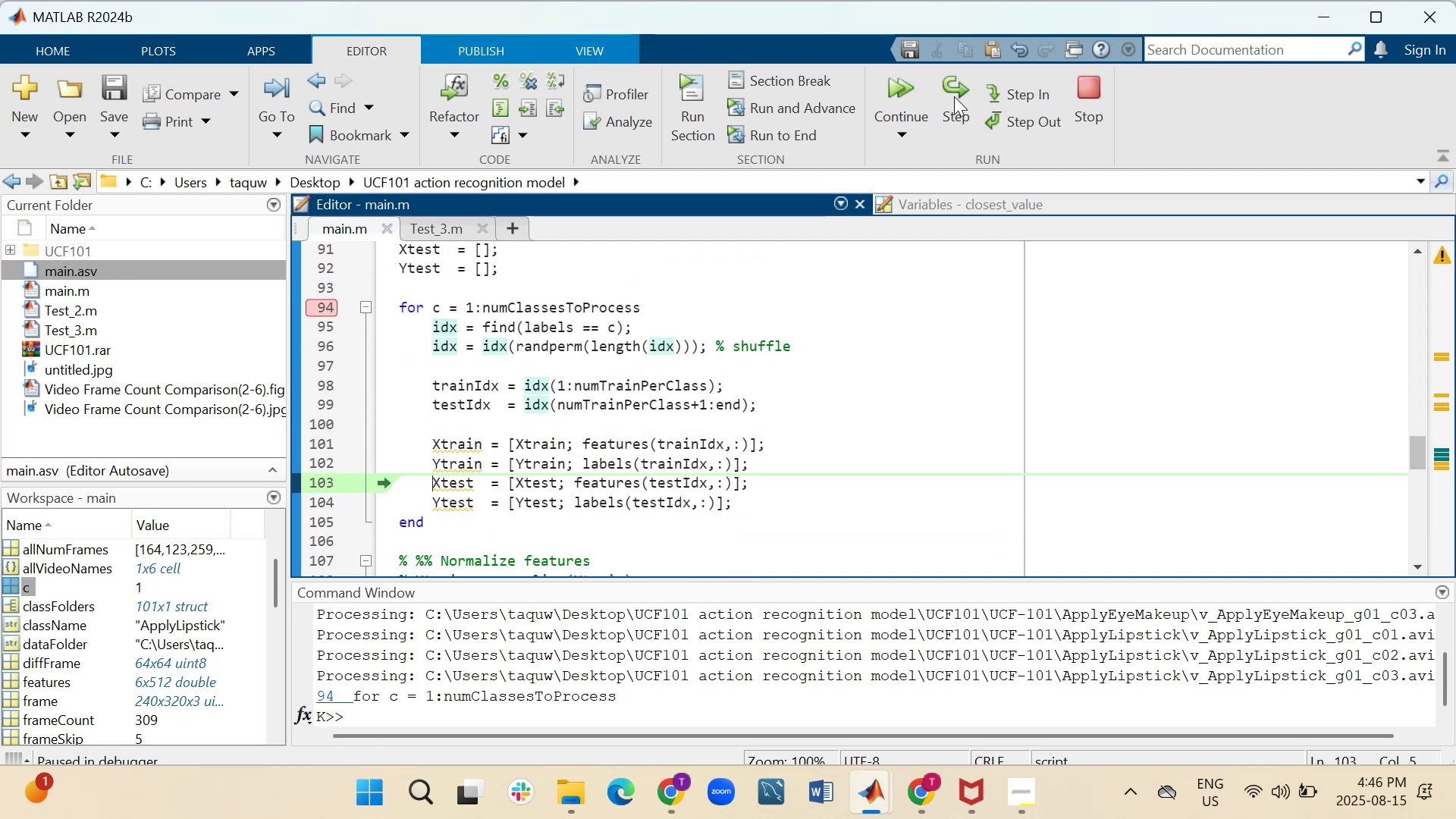 
triple_click([954, 96])
 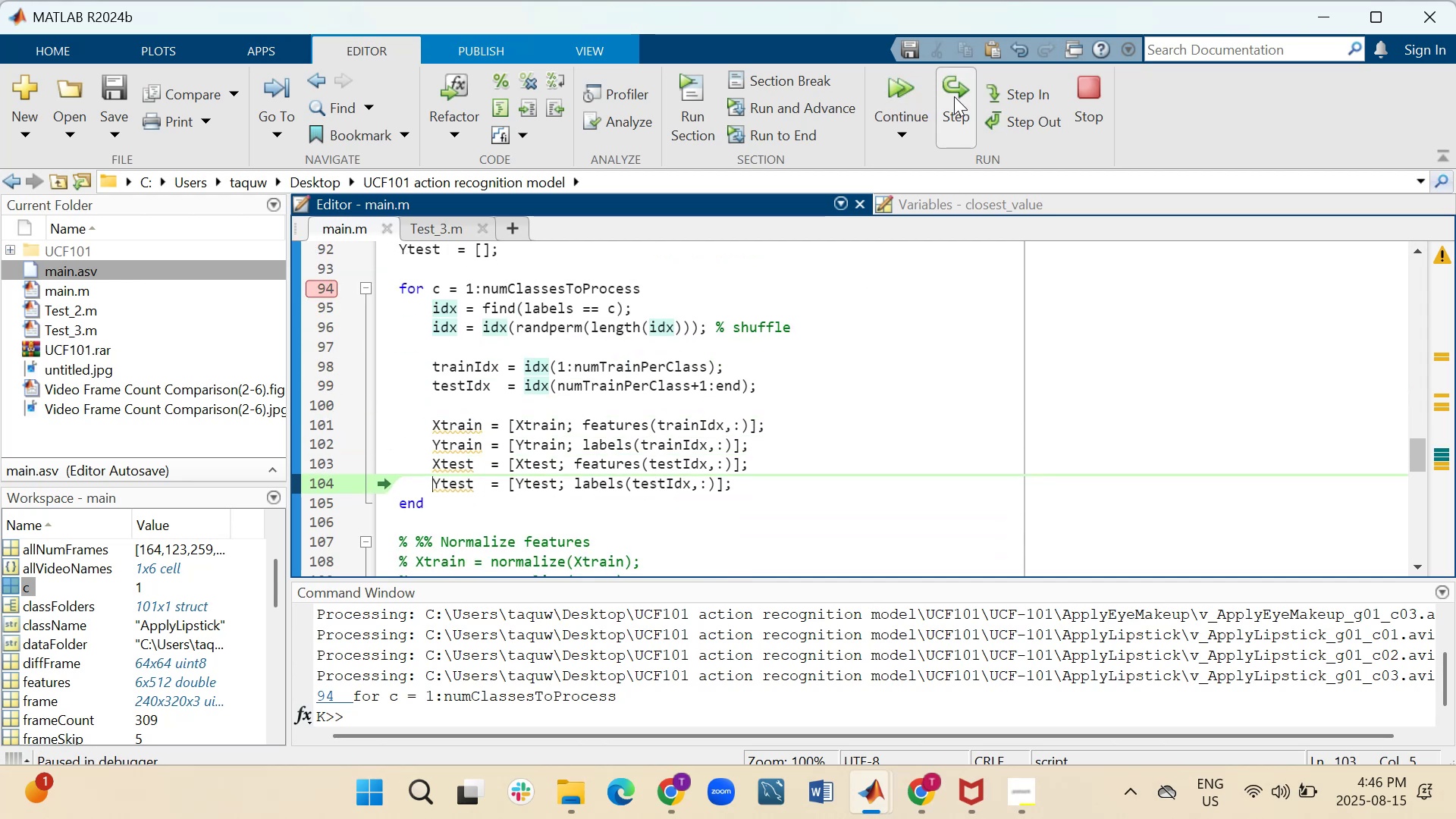 
triple_click([954, 96])
 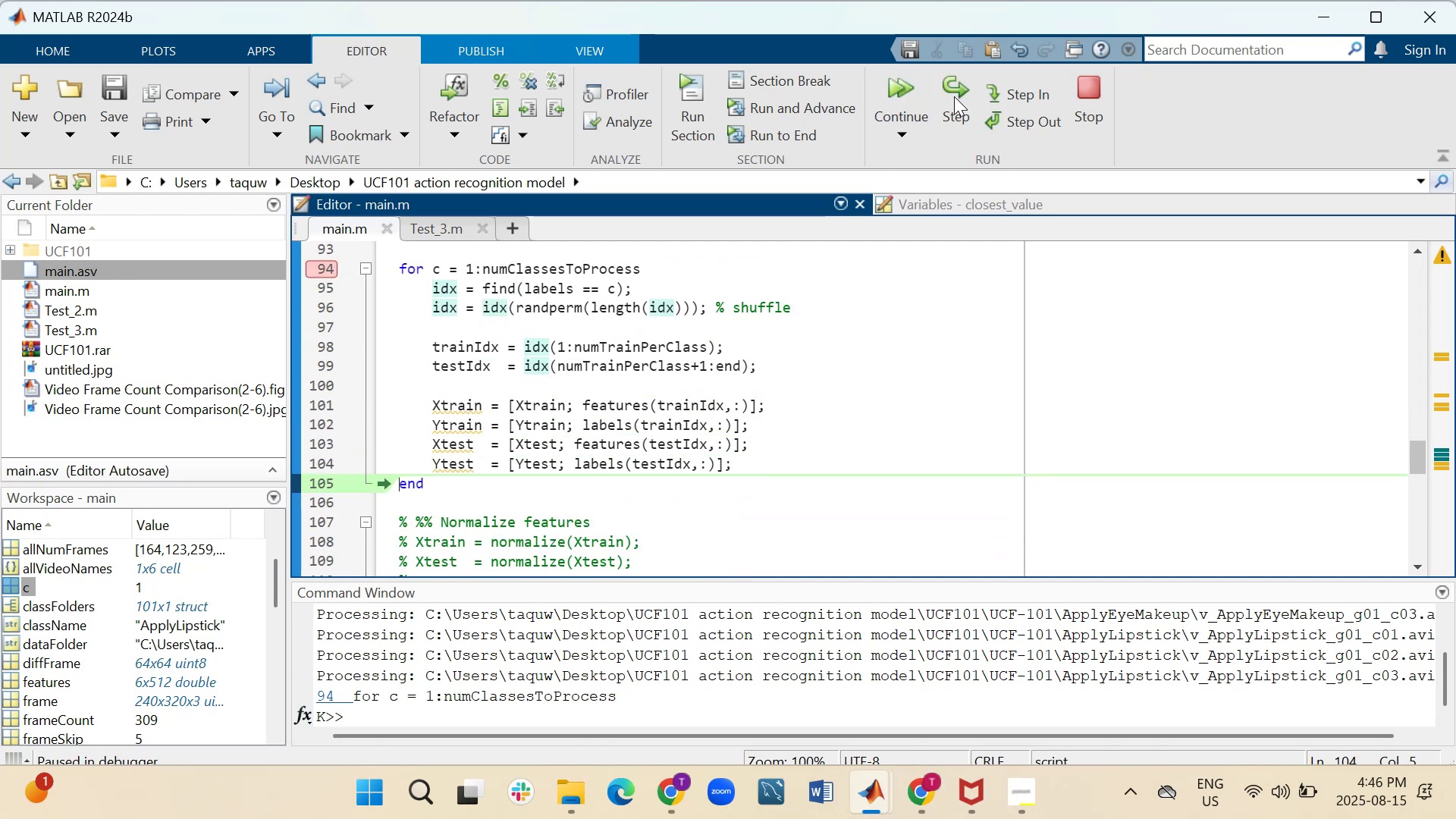 
left_click([954, 96])
 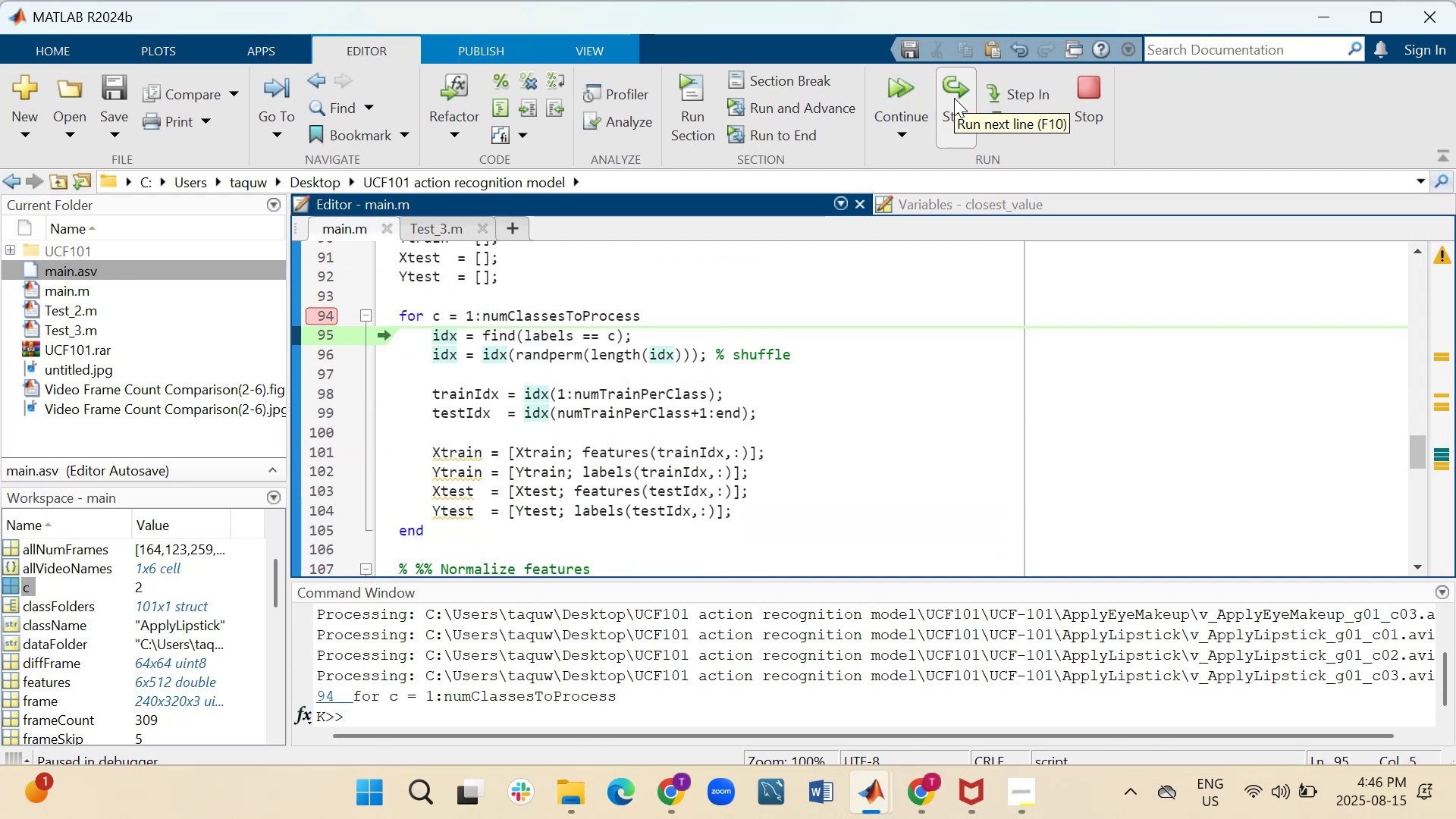 
wait(8.33)
 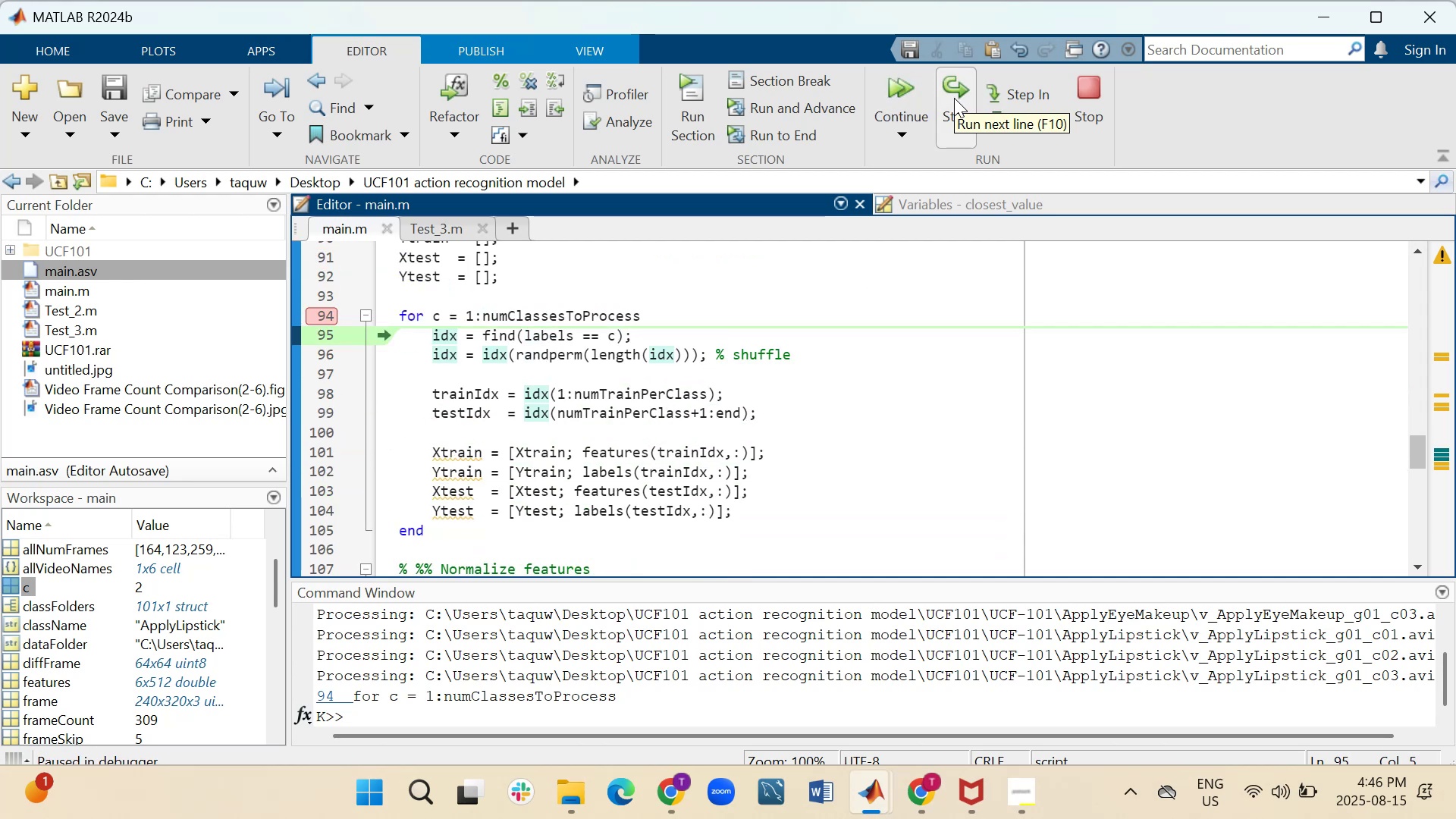 
double_click([952, 98])
 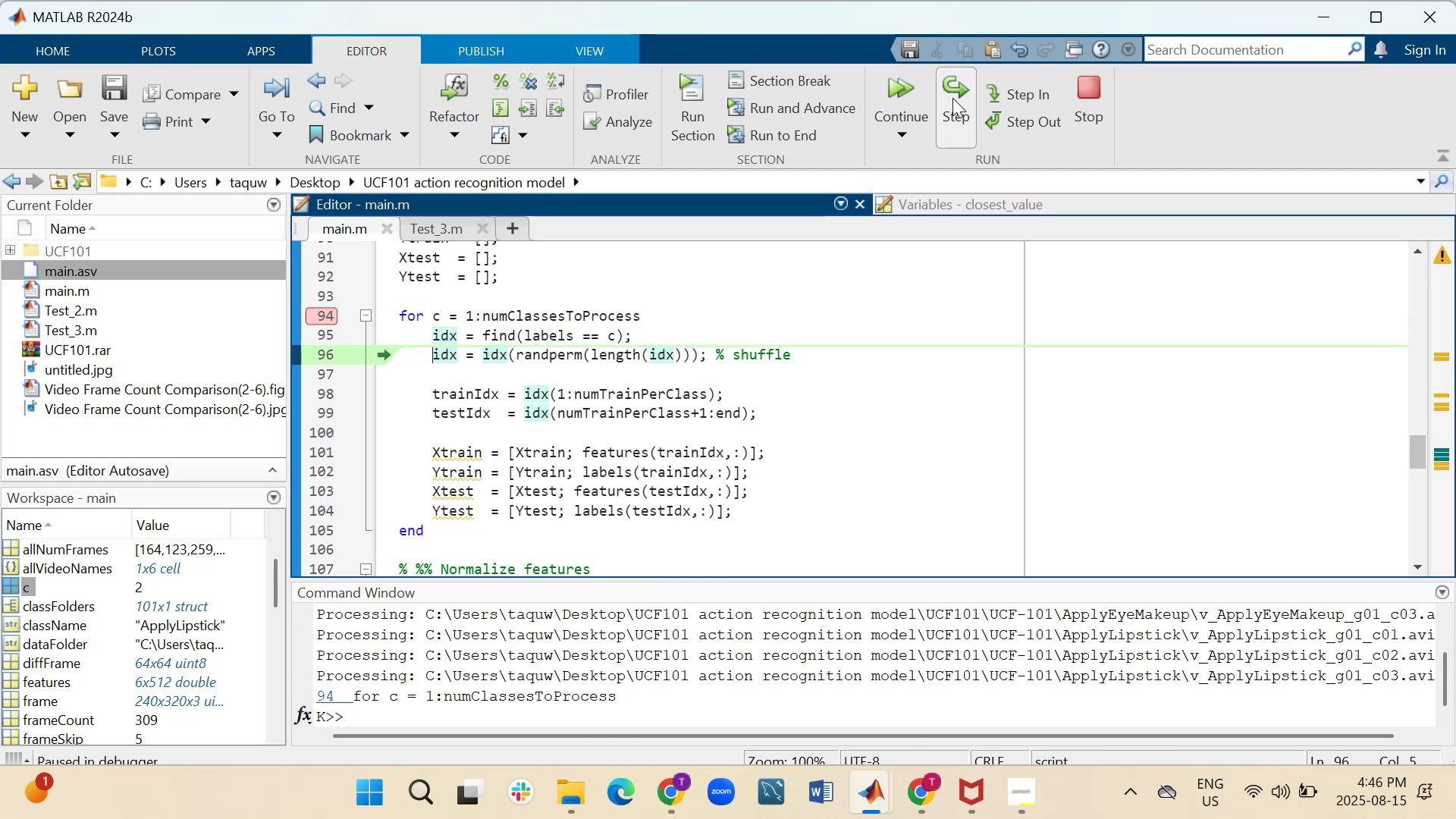 
triple_click([952, 98])
 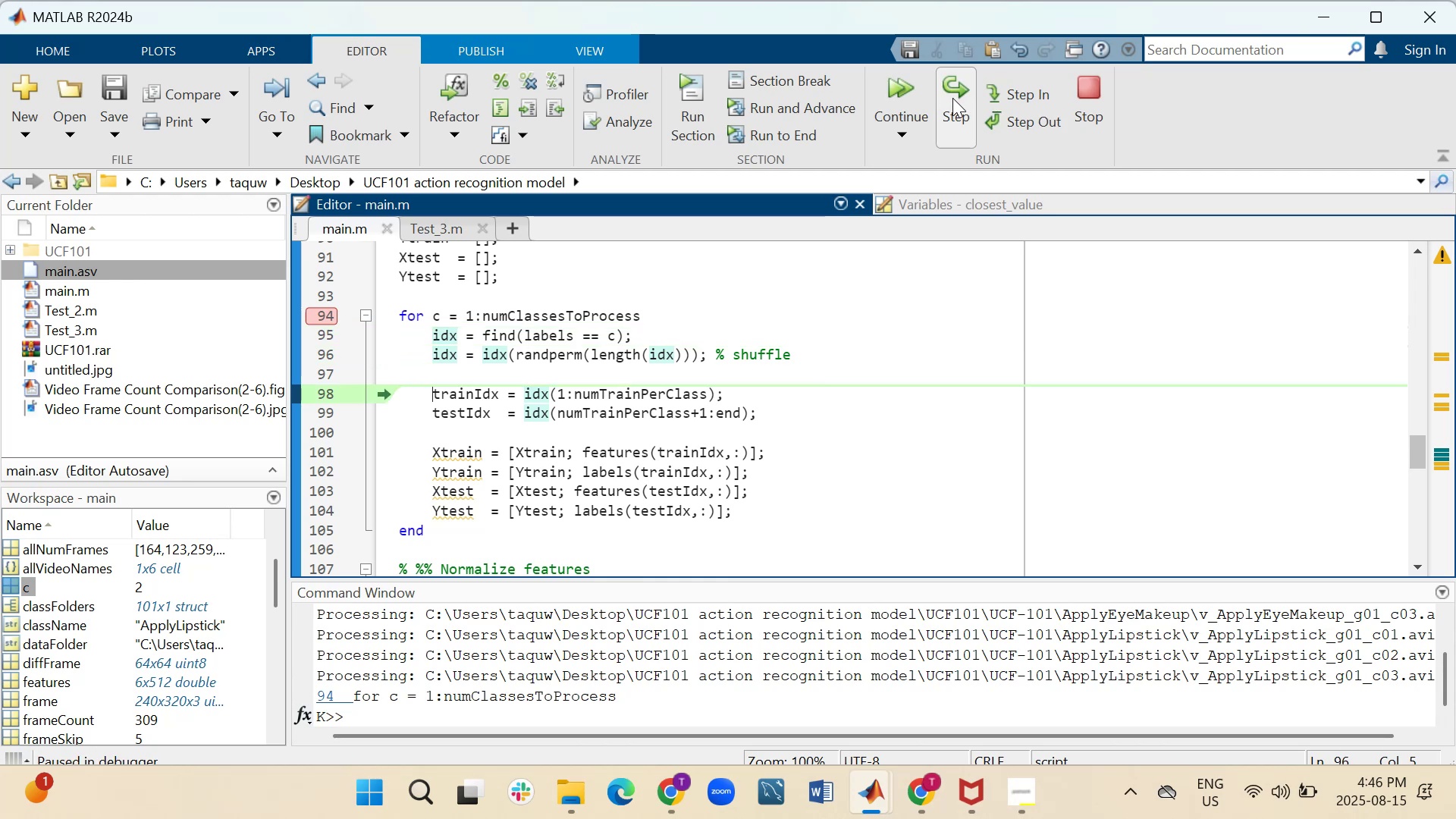 
triple_click([952, 98])
 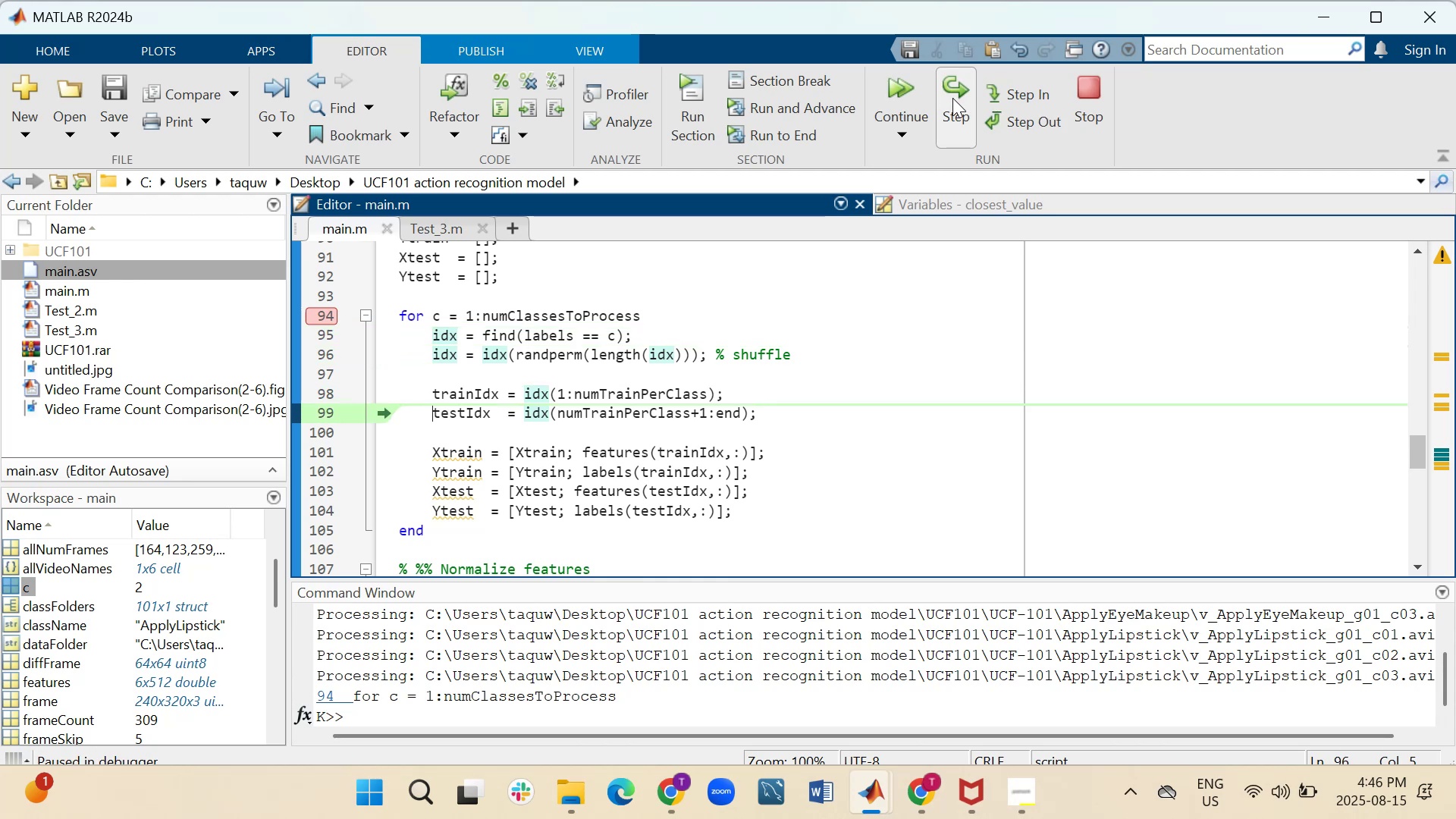 
triple_click([952, 98])
 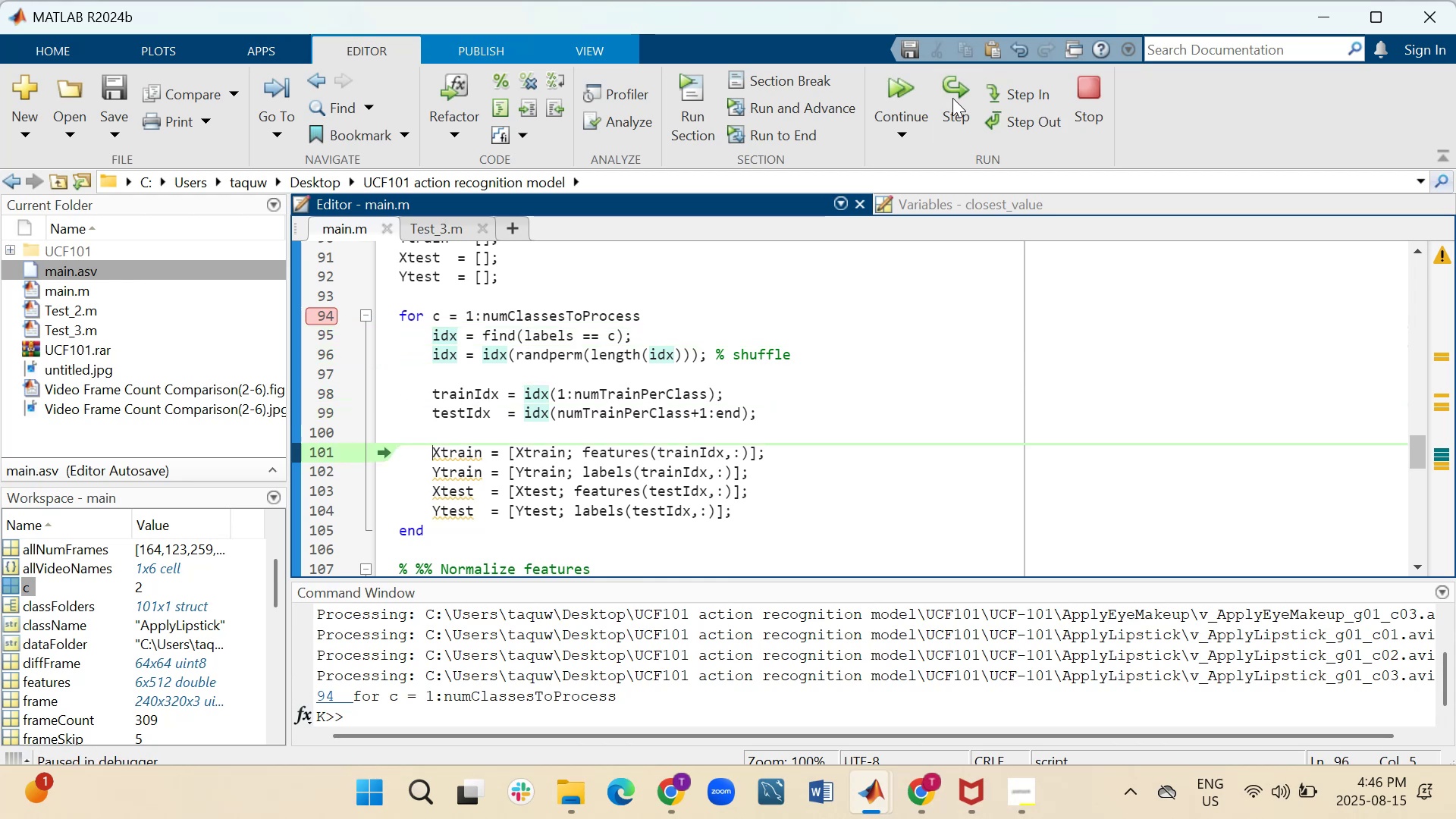 
triple_click([952, 98])
 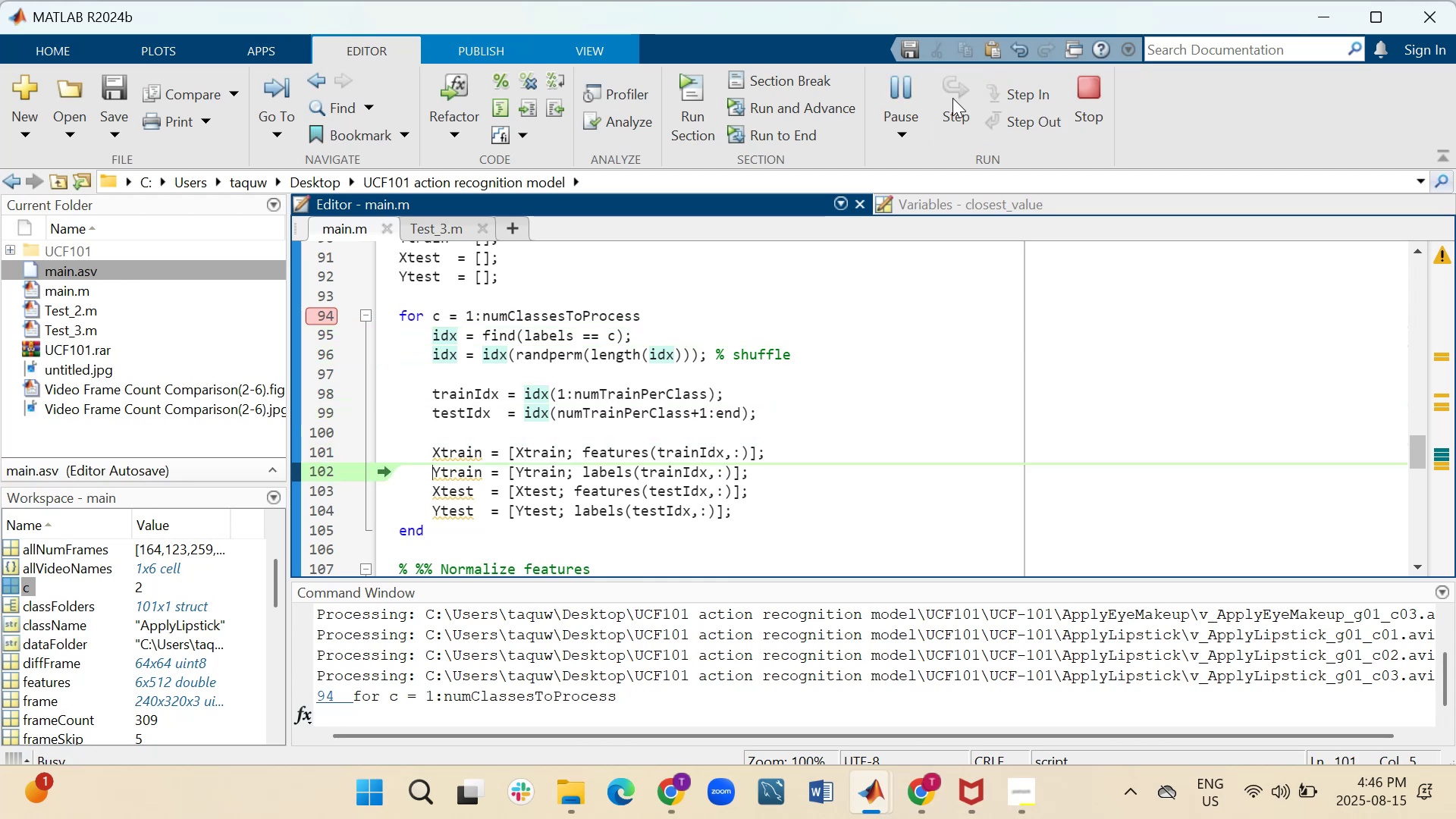 
triple_click([952, 98])
 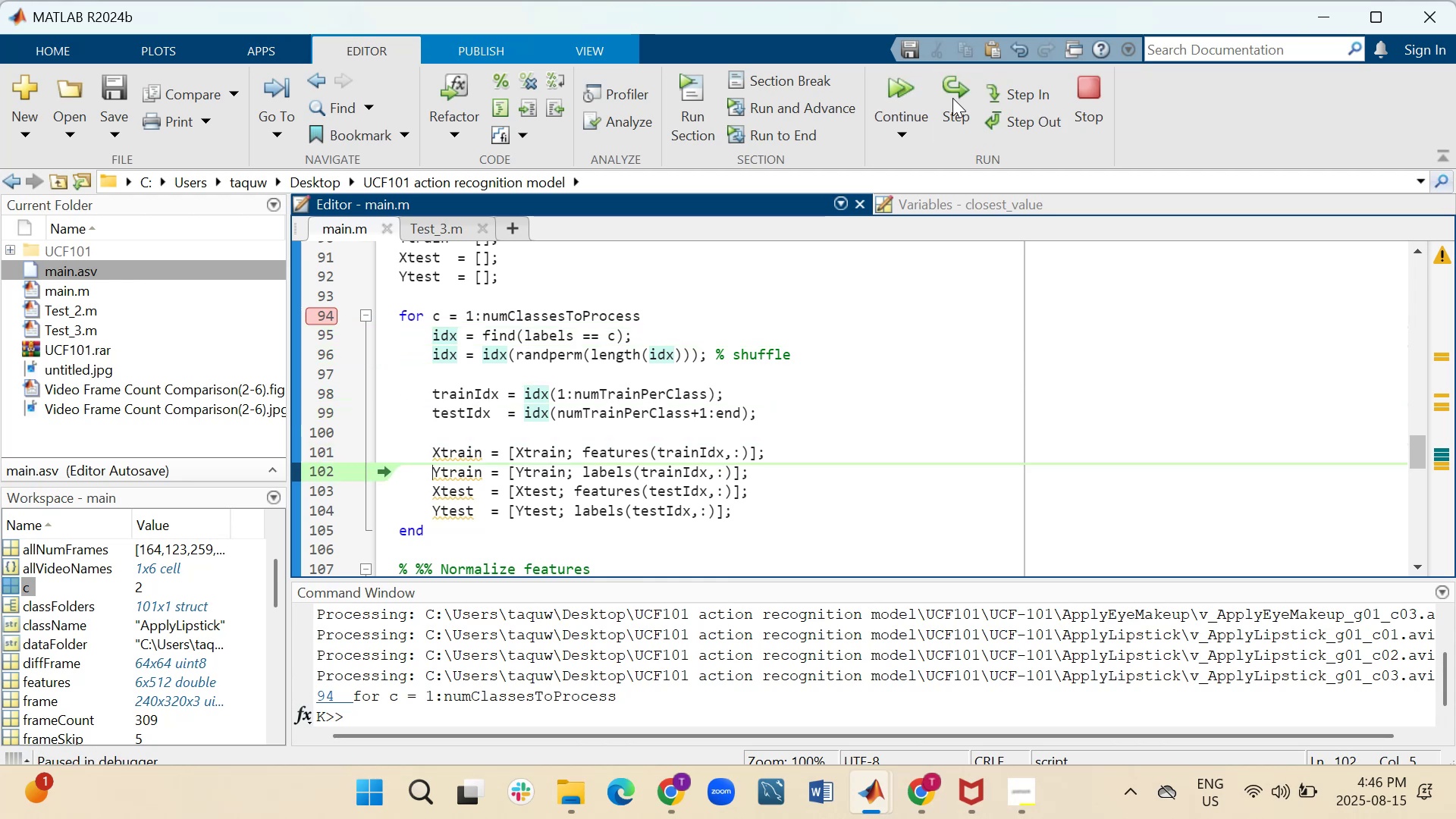 
triple_click([952, 98])
 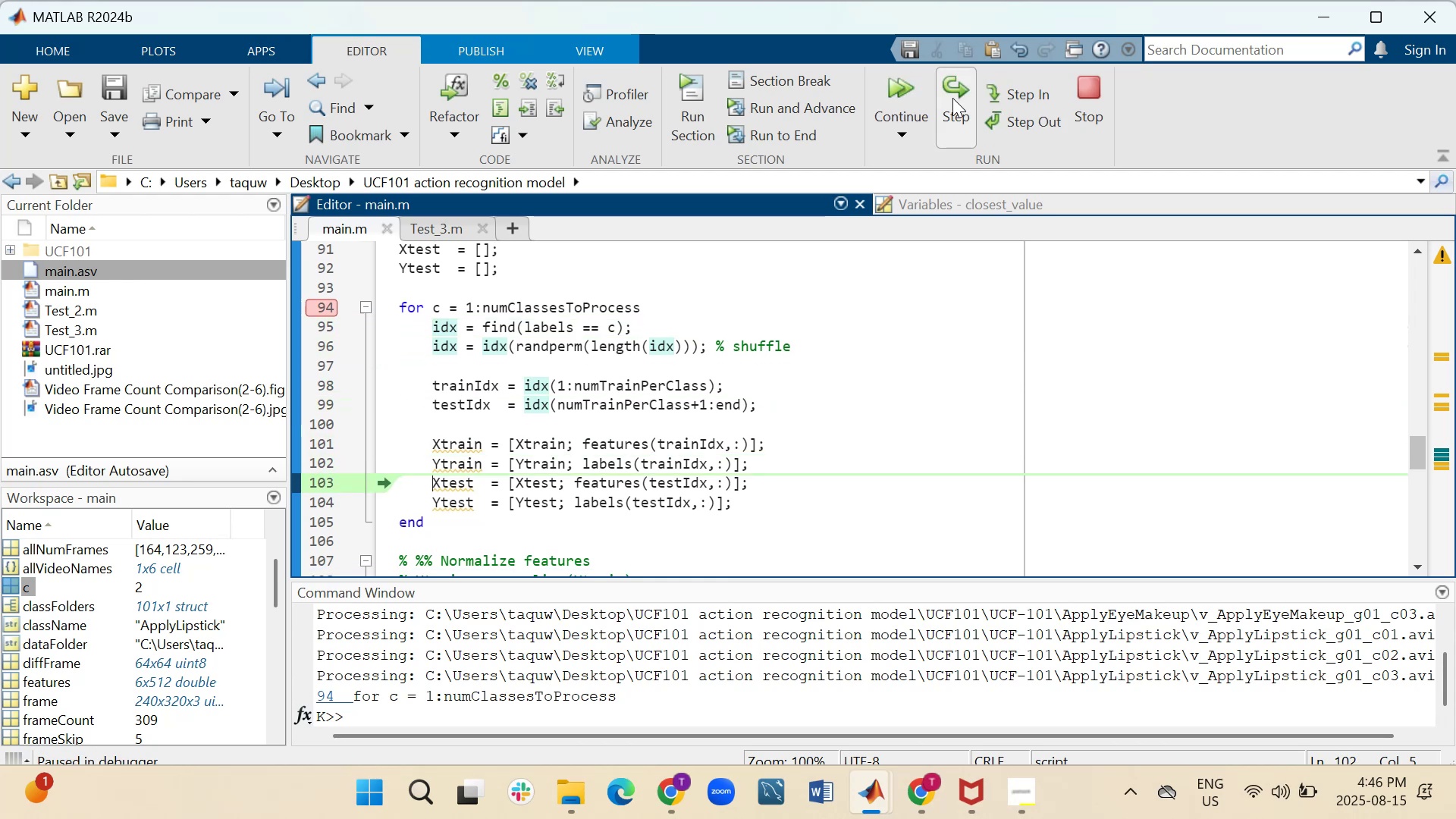 
triple_click([952, 98])
 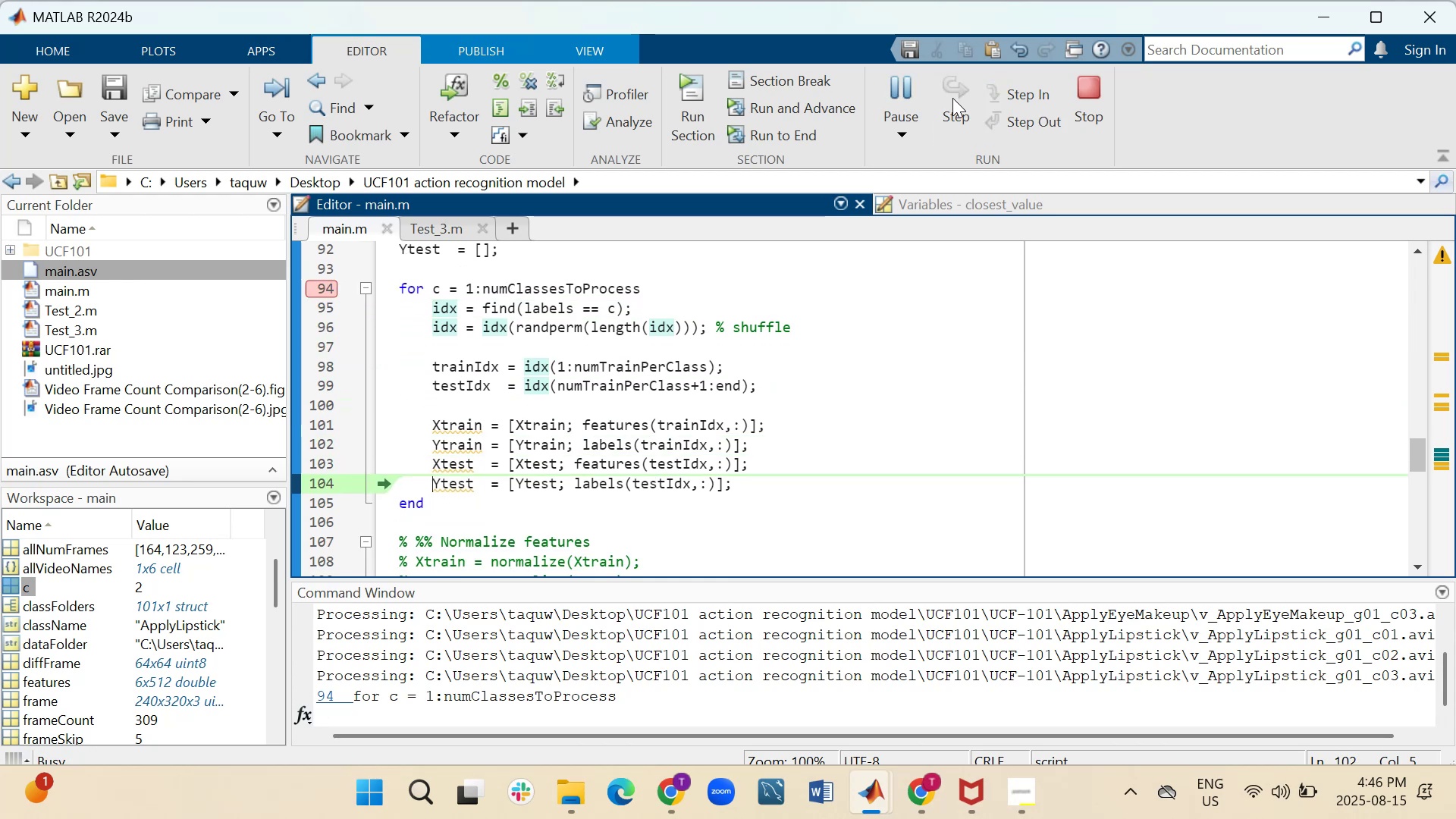 
triple_click([952, 98])
 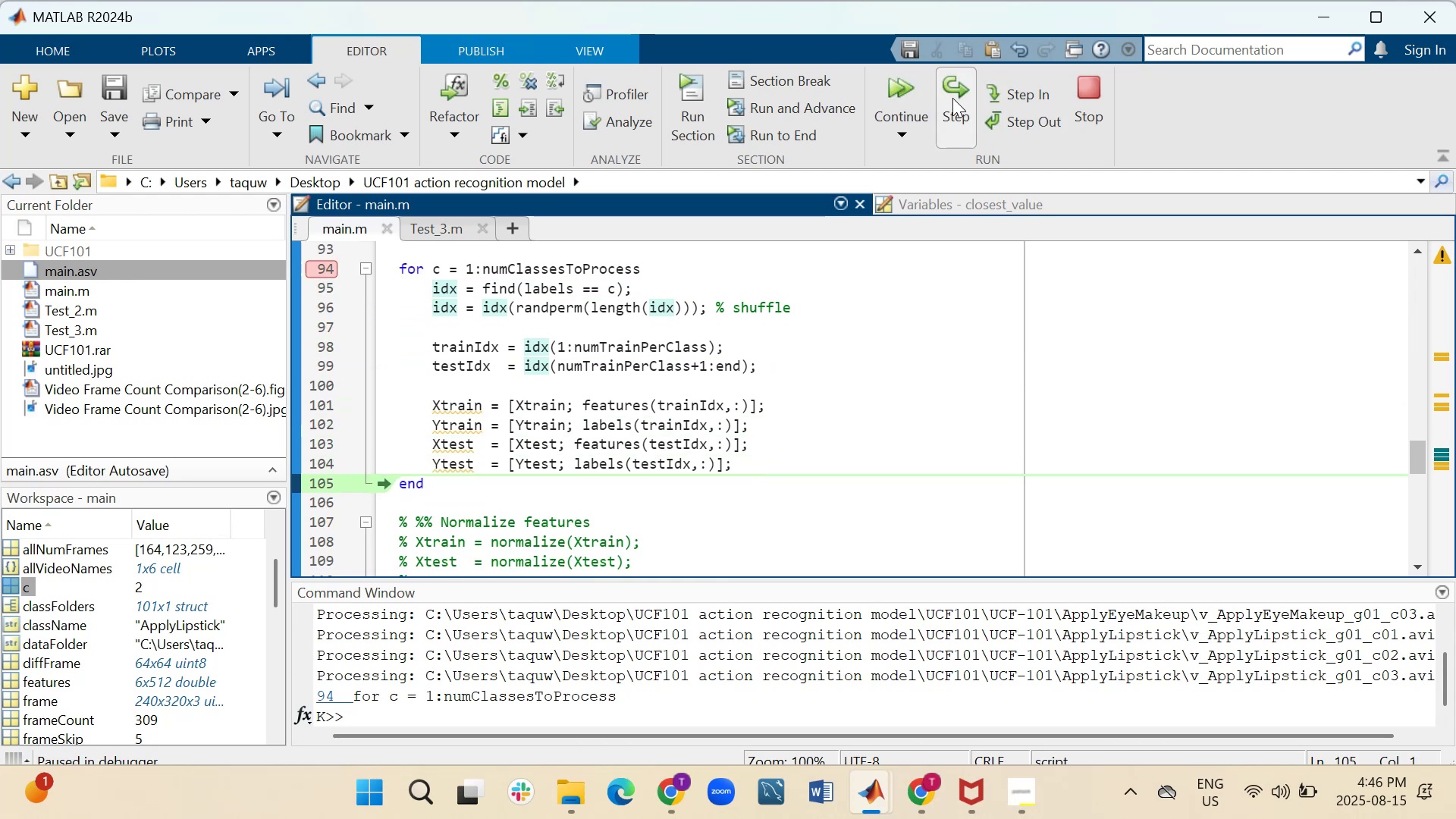 
left_click([952, 98])
 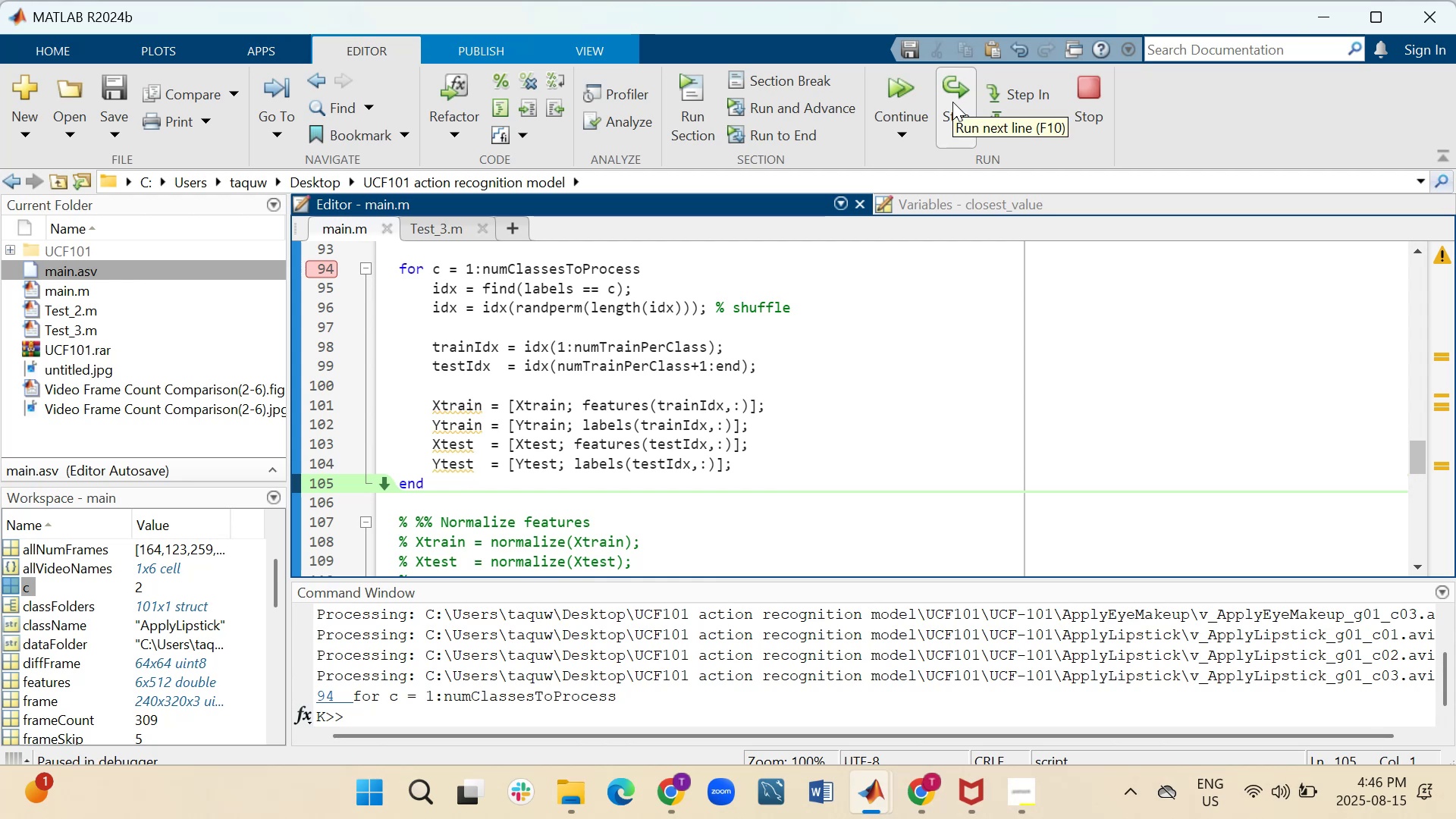 
left_click([952, 102])
 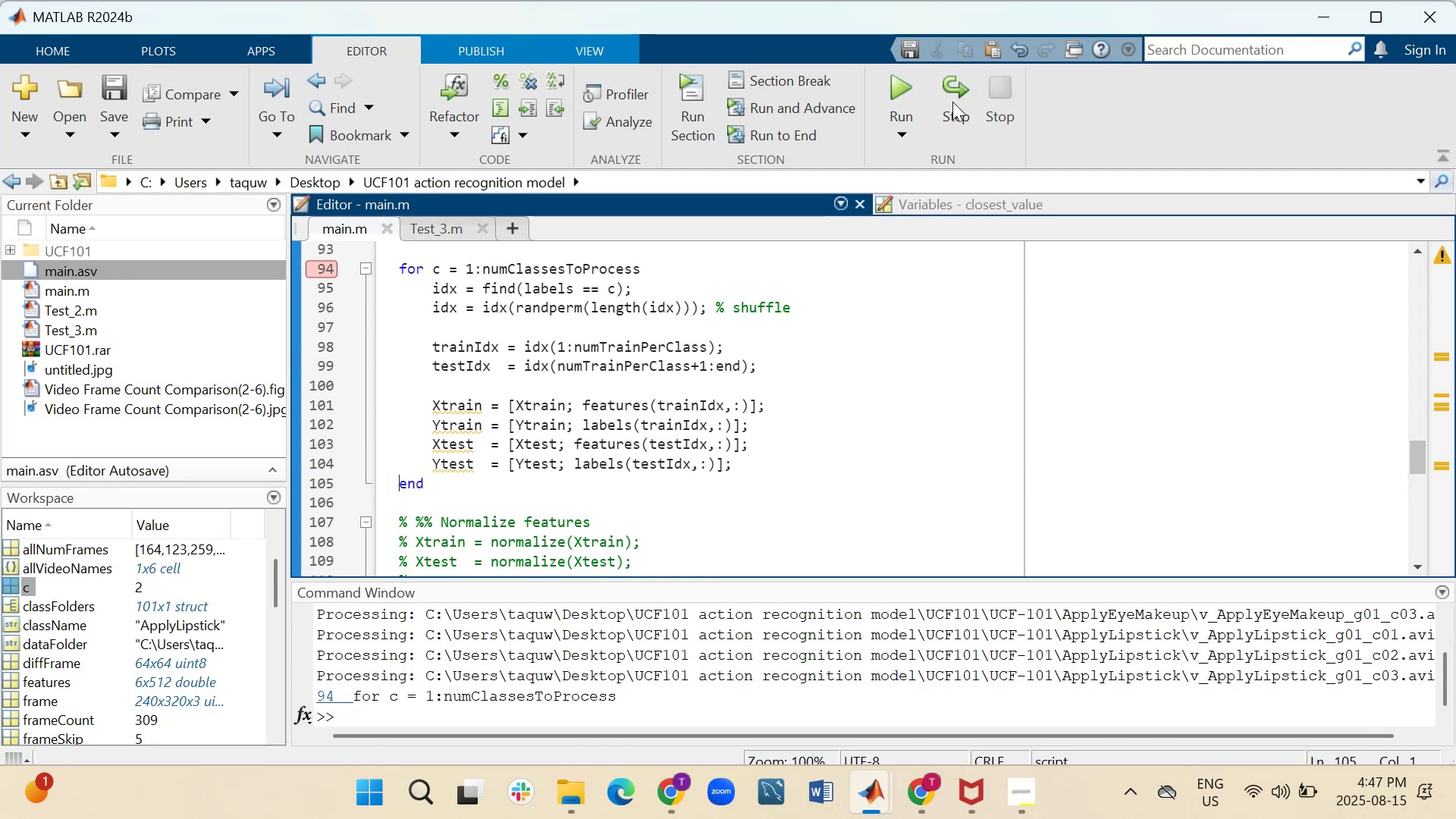 
left_click([952, 102])
 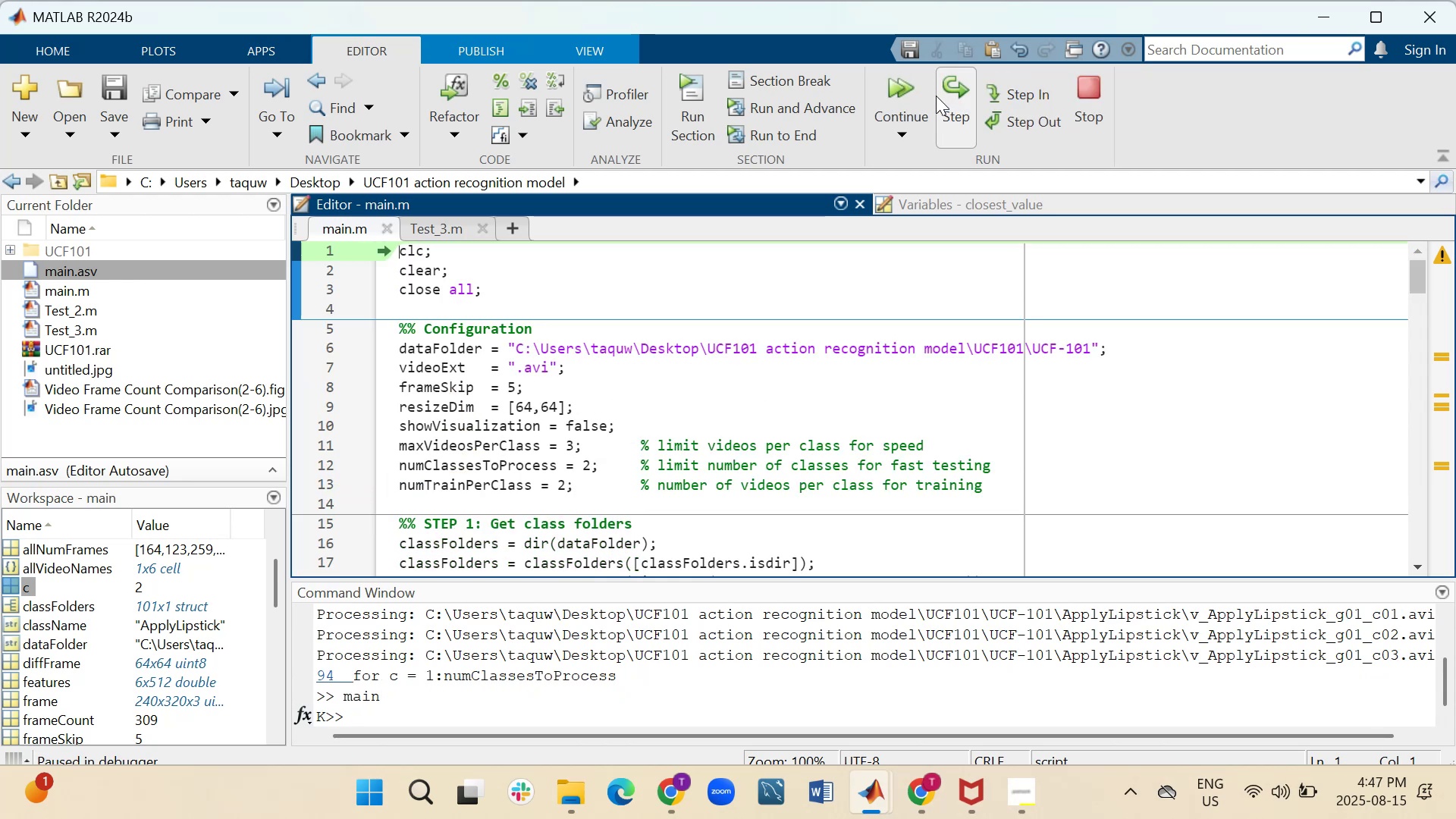 
left_click([900, 92])
 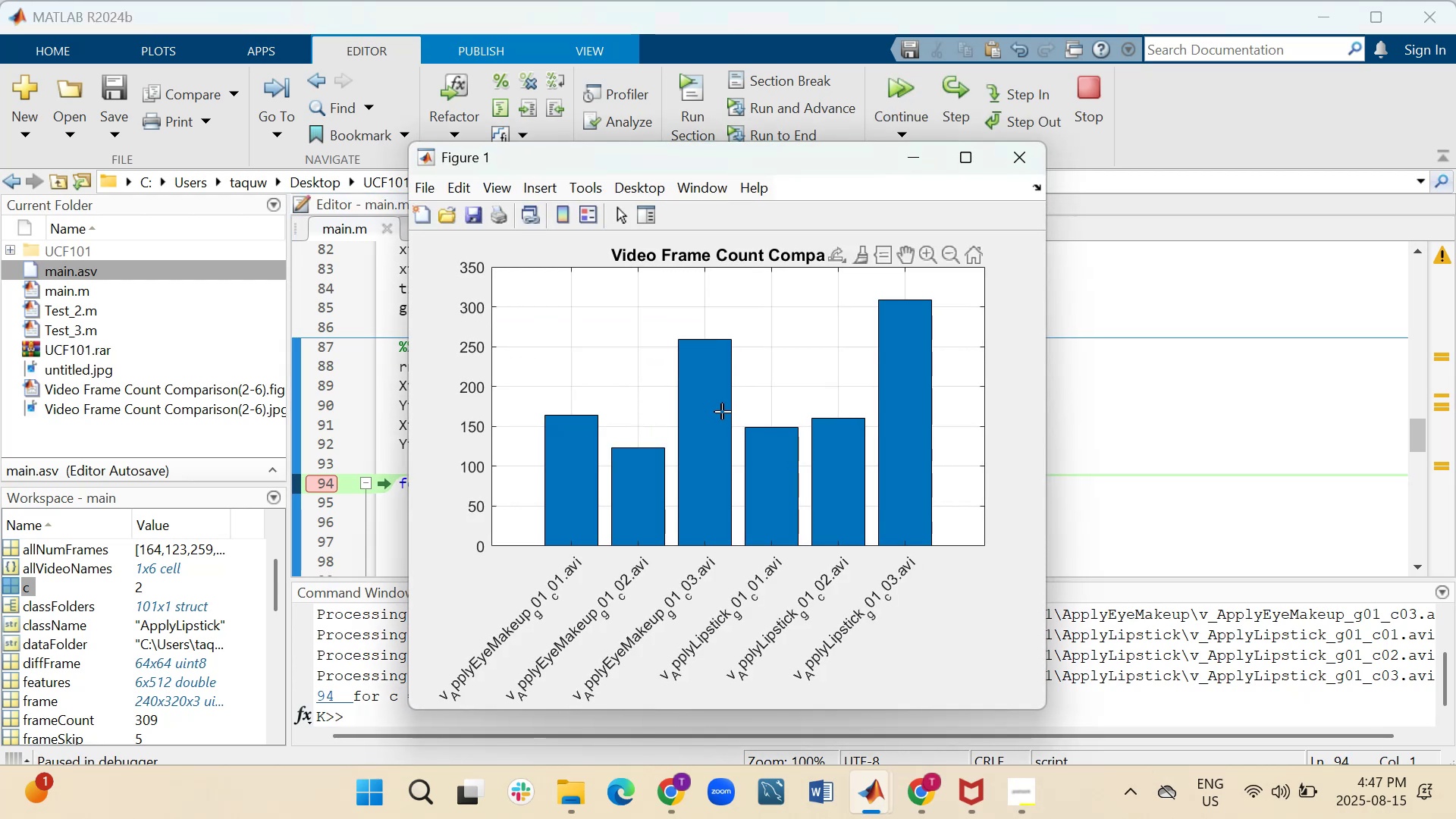 
wait(7.38)
 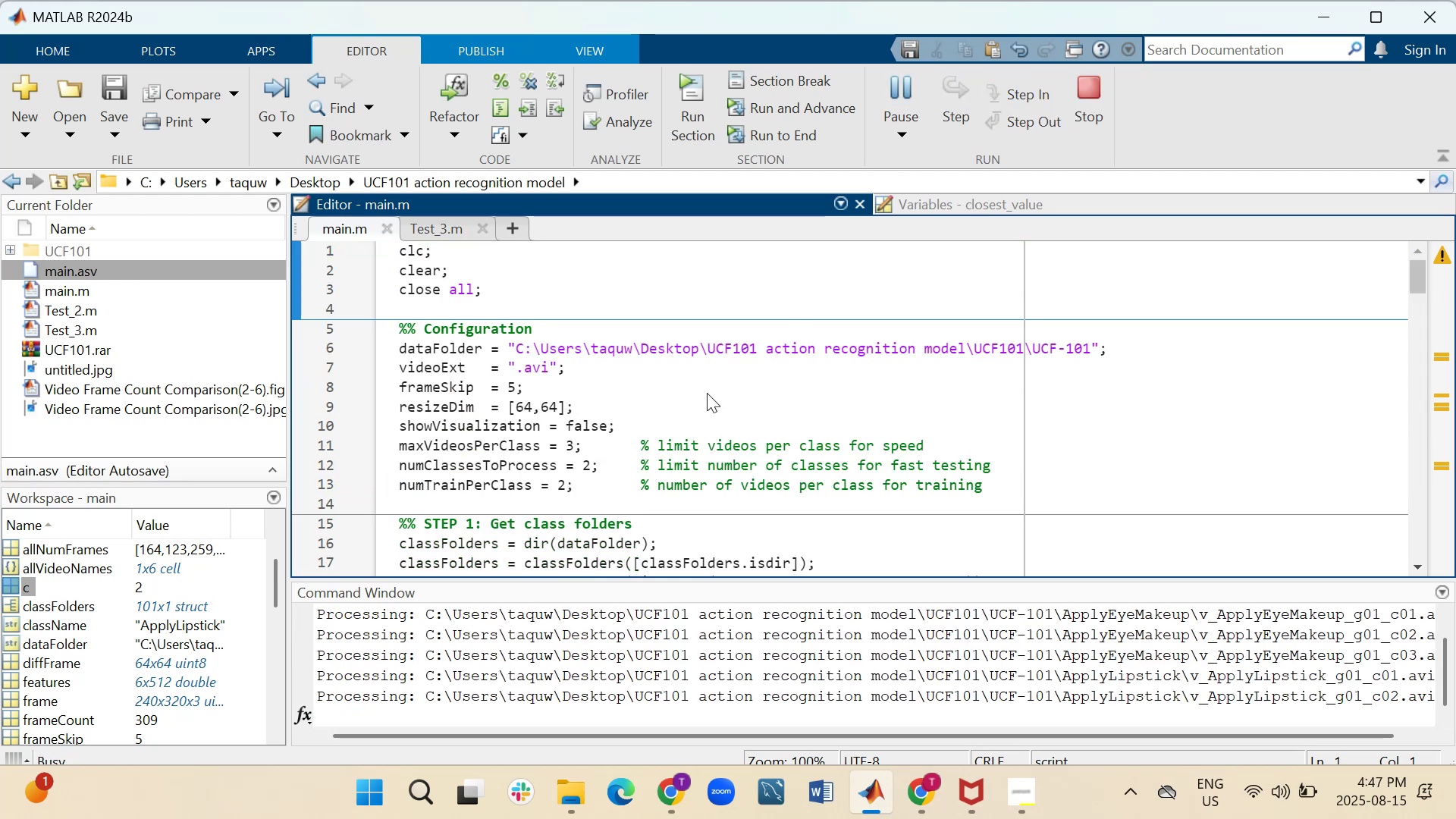 
scroll: coordinate [724, 395], scroll_direction: down, amount: 1.0
 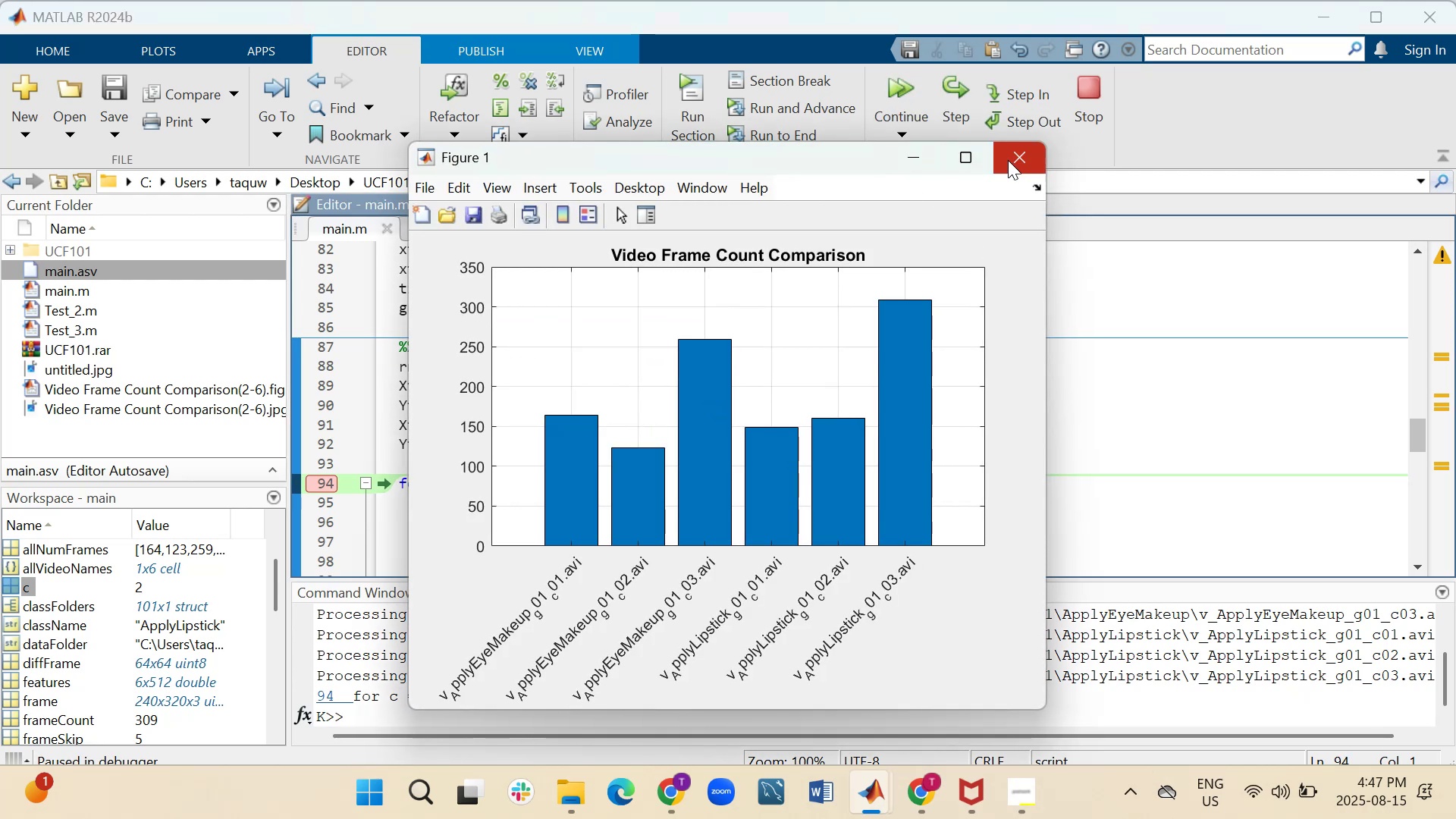 
left_click([1016, 160])
 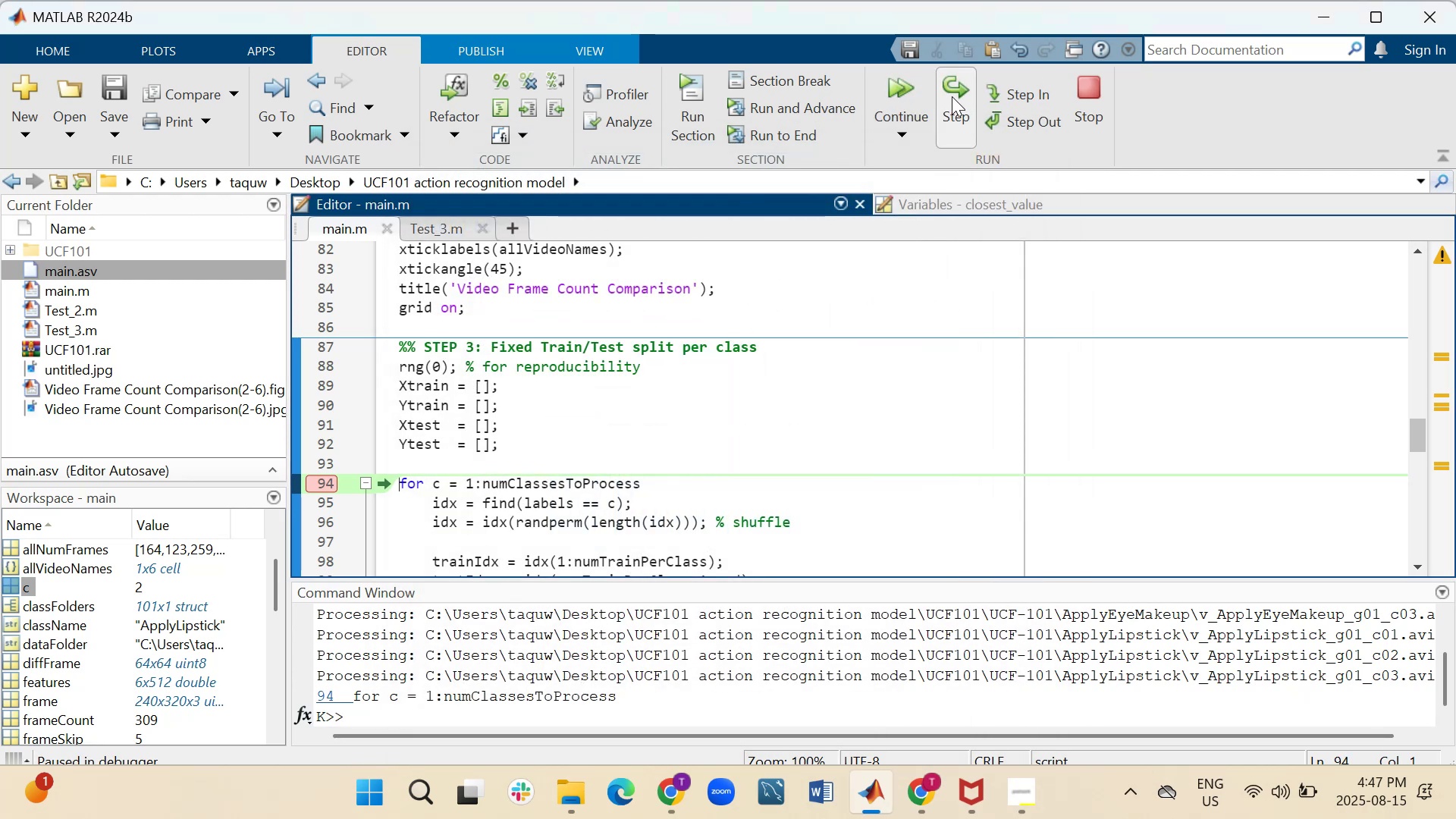 
left_click([952, 96])
 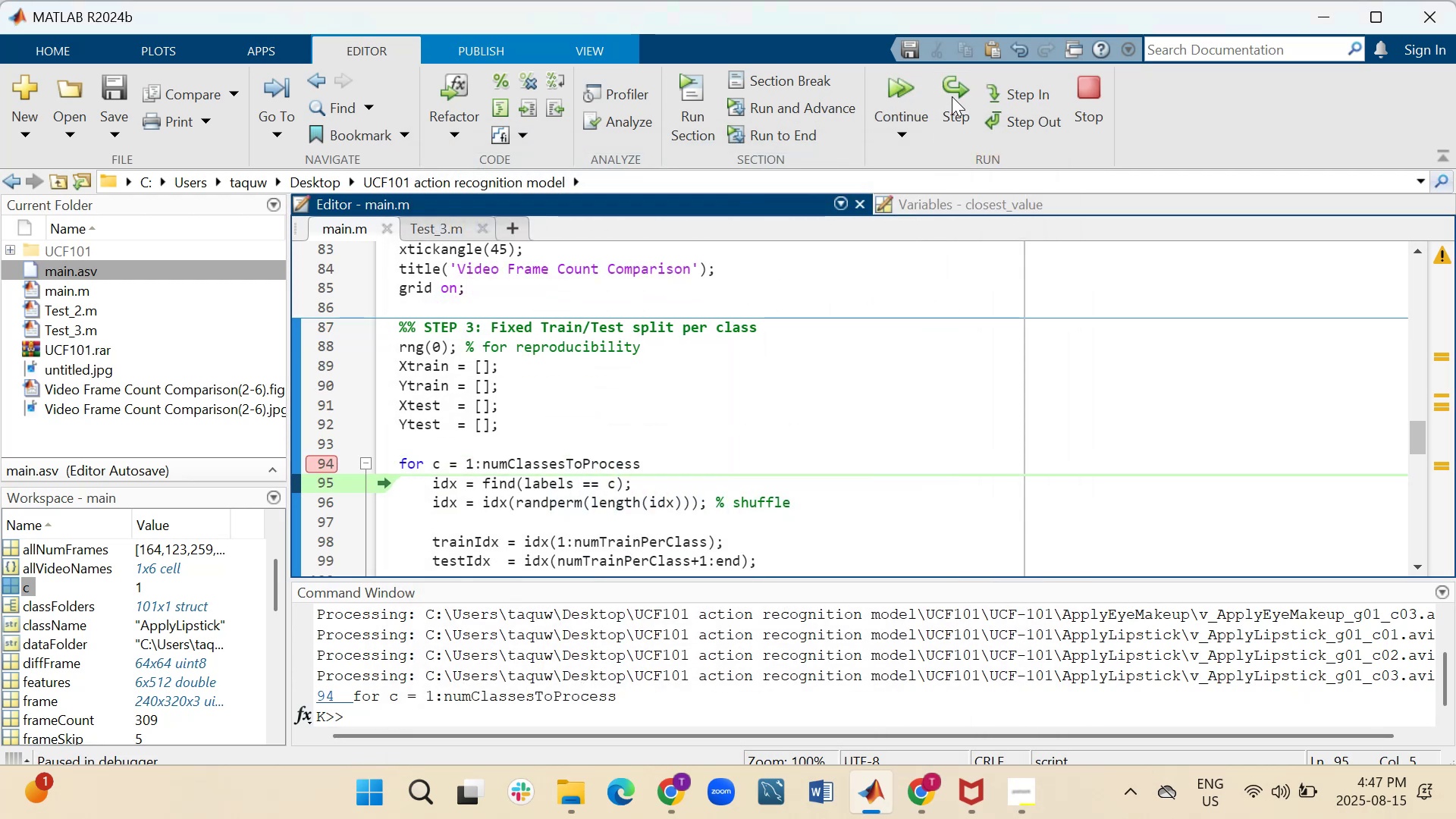 
left_click([952, 96])
 